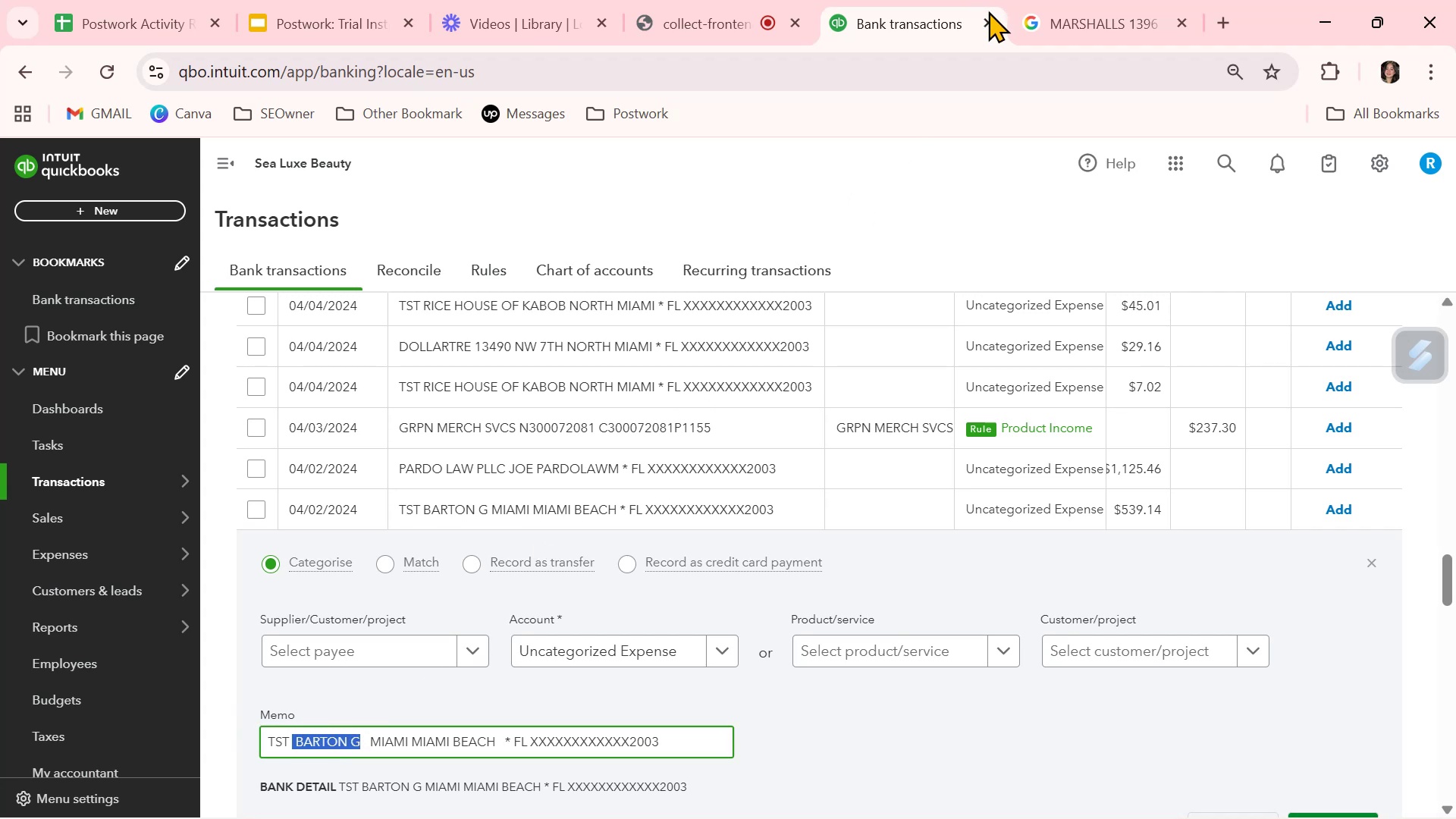 
left_click([1048, 24])
 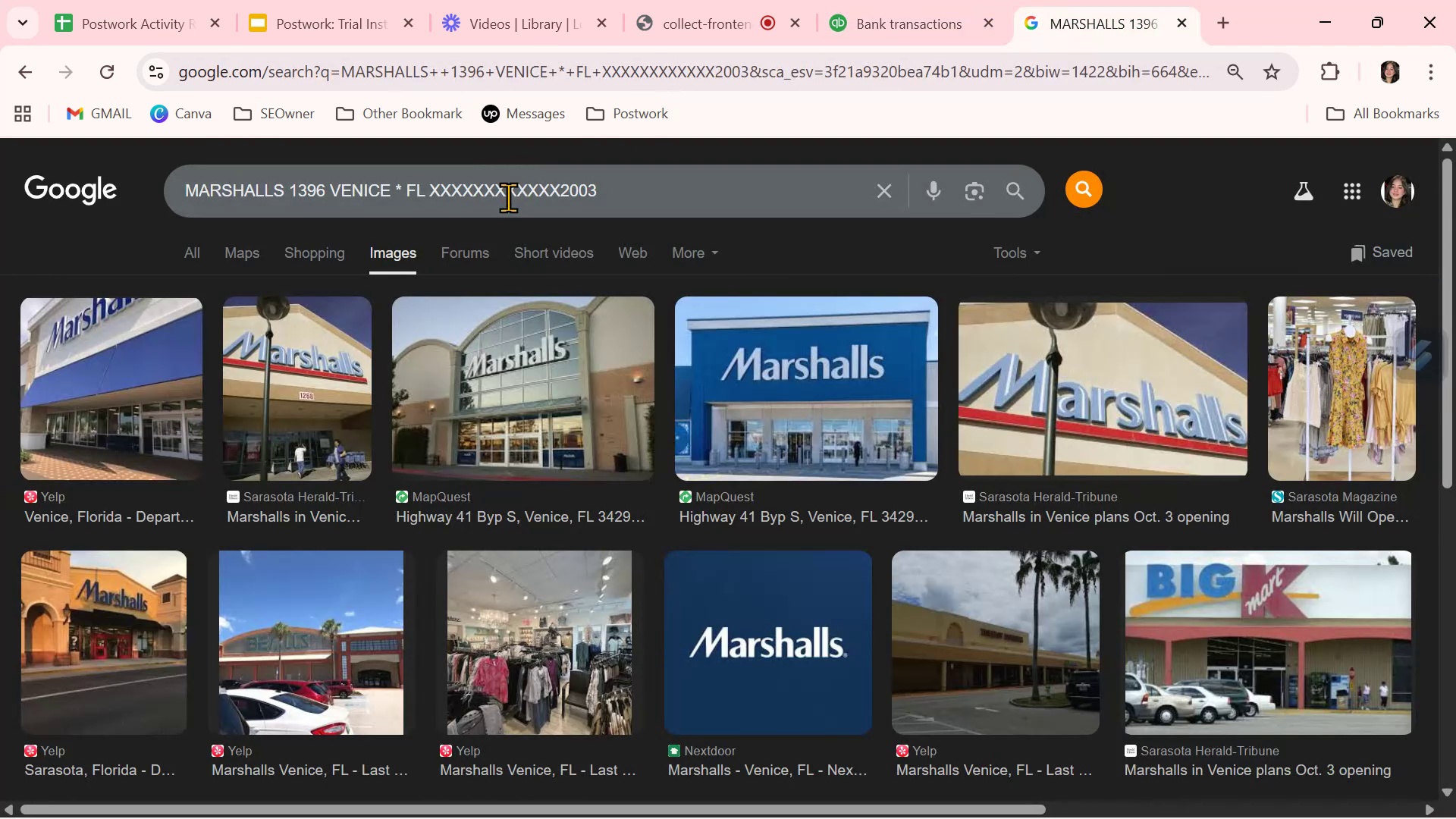 
double_click([507, 198])
 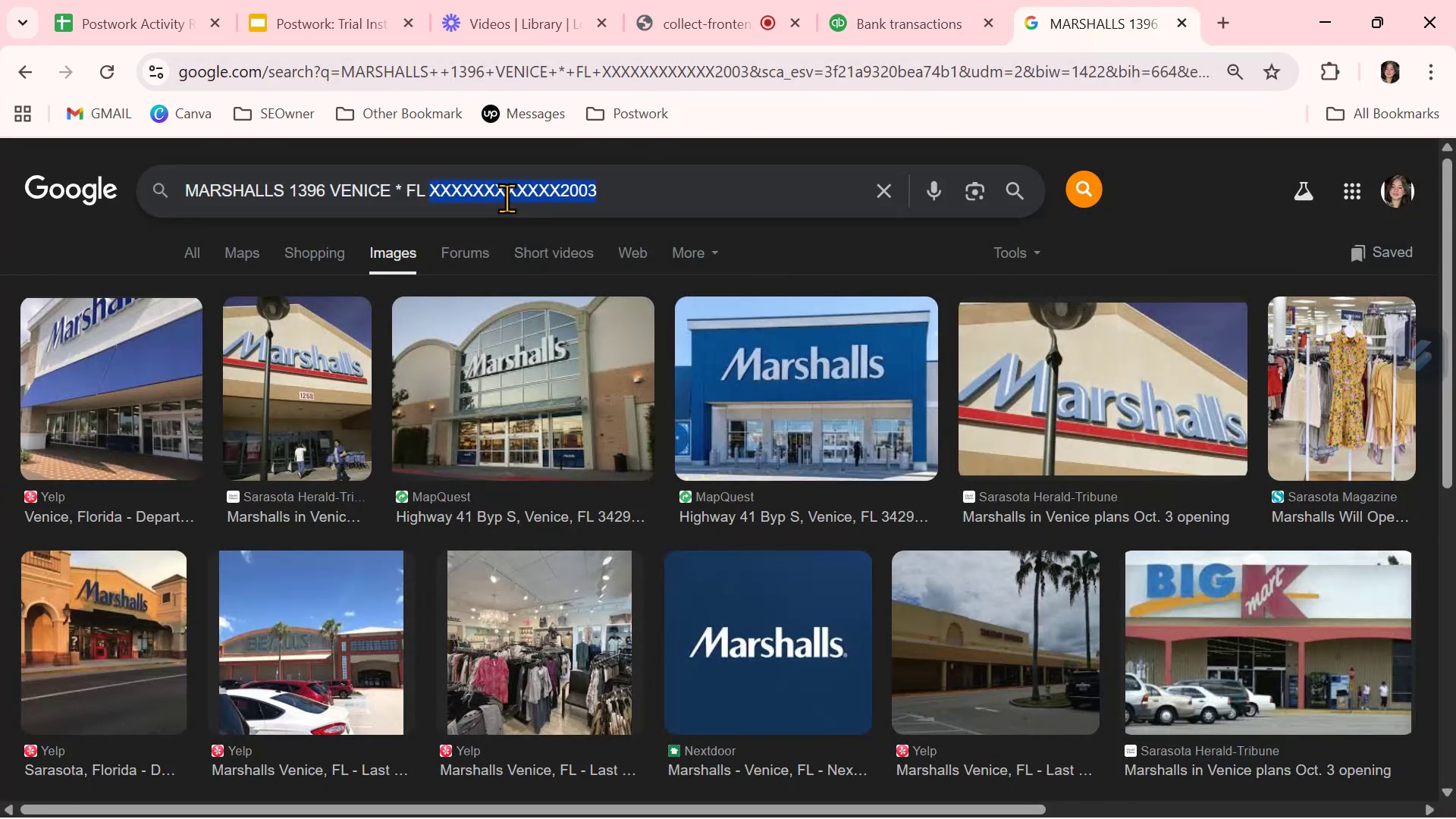 
triple_click([507, 198])
 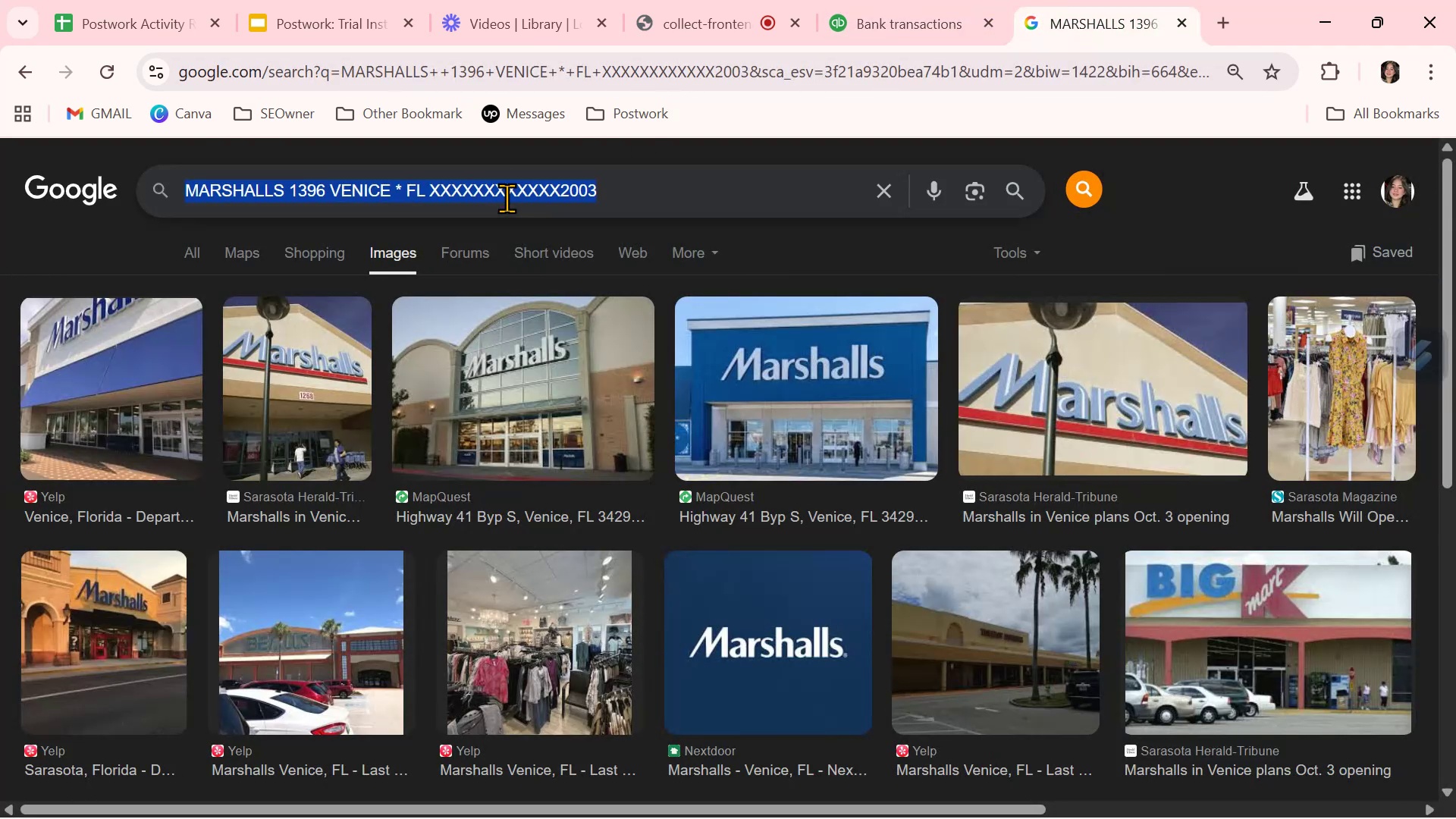 
key(Control+ControlLeft)
 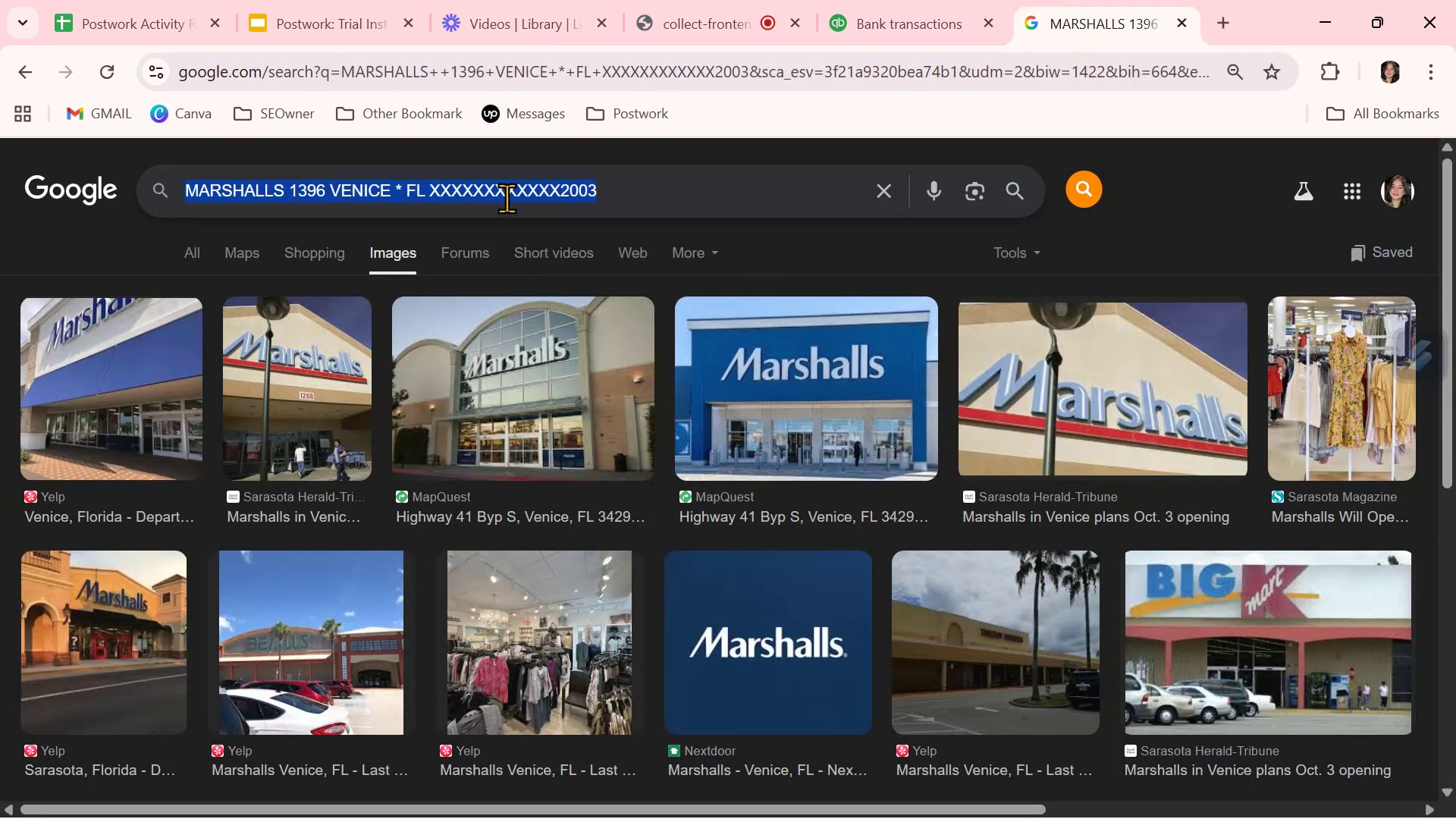 
key(Control+V)
 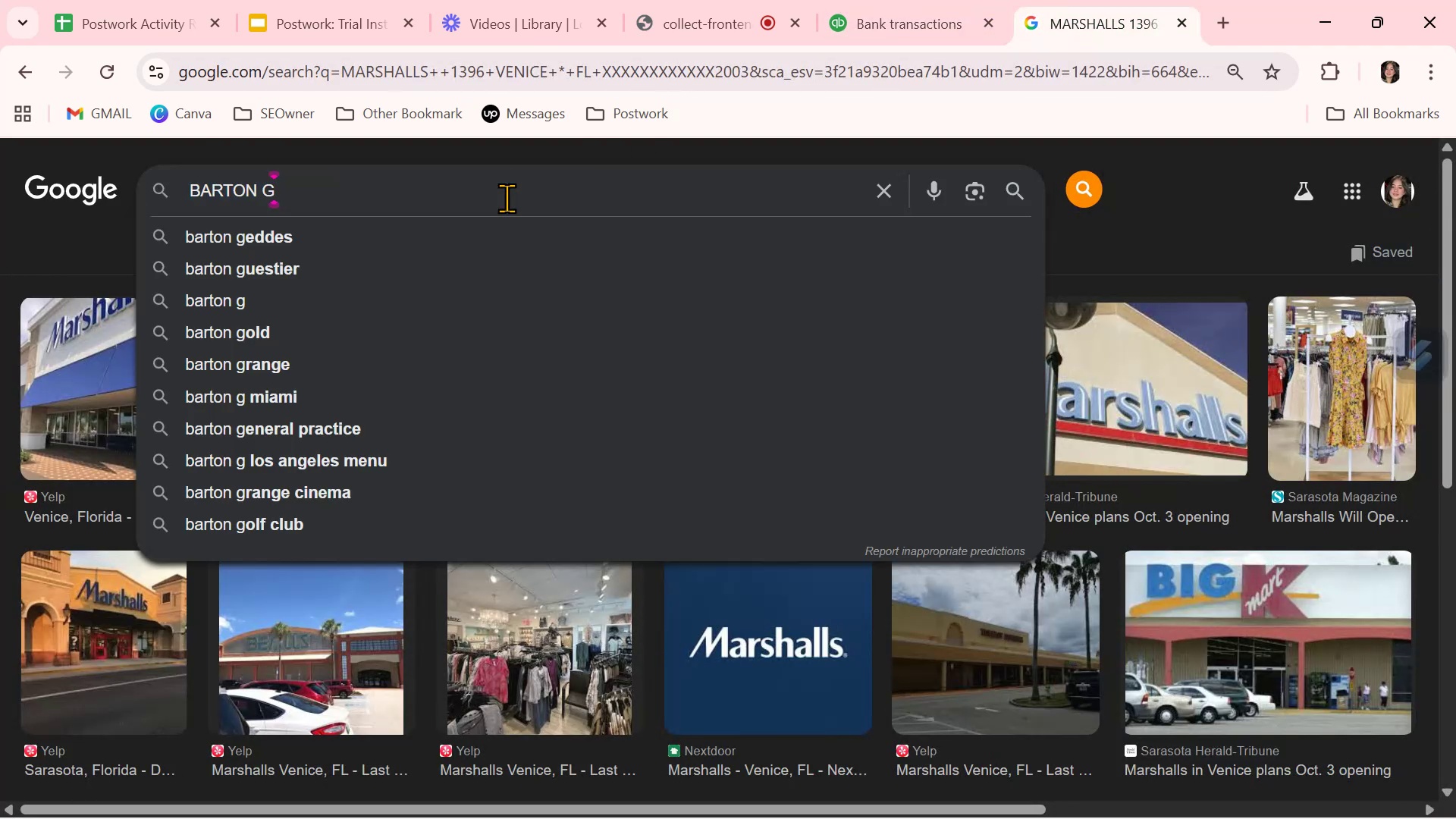 
key(NumpadEnter)
 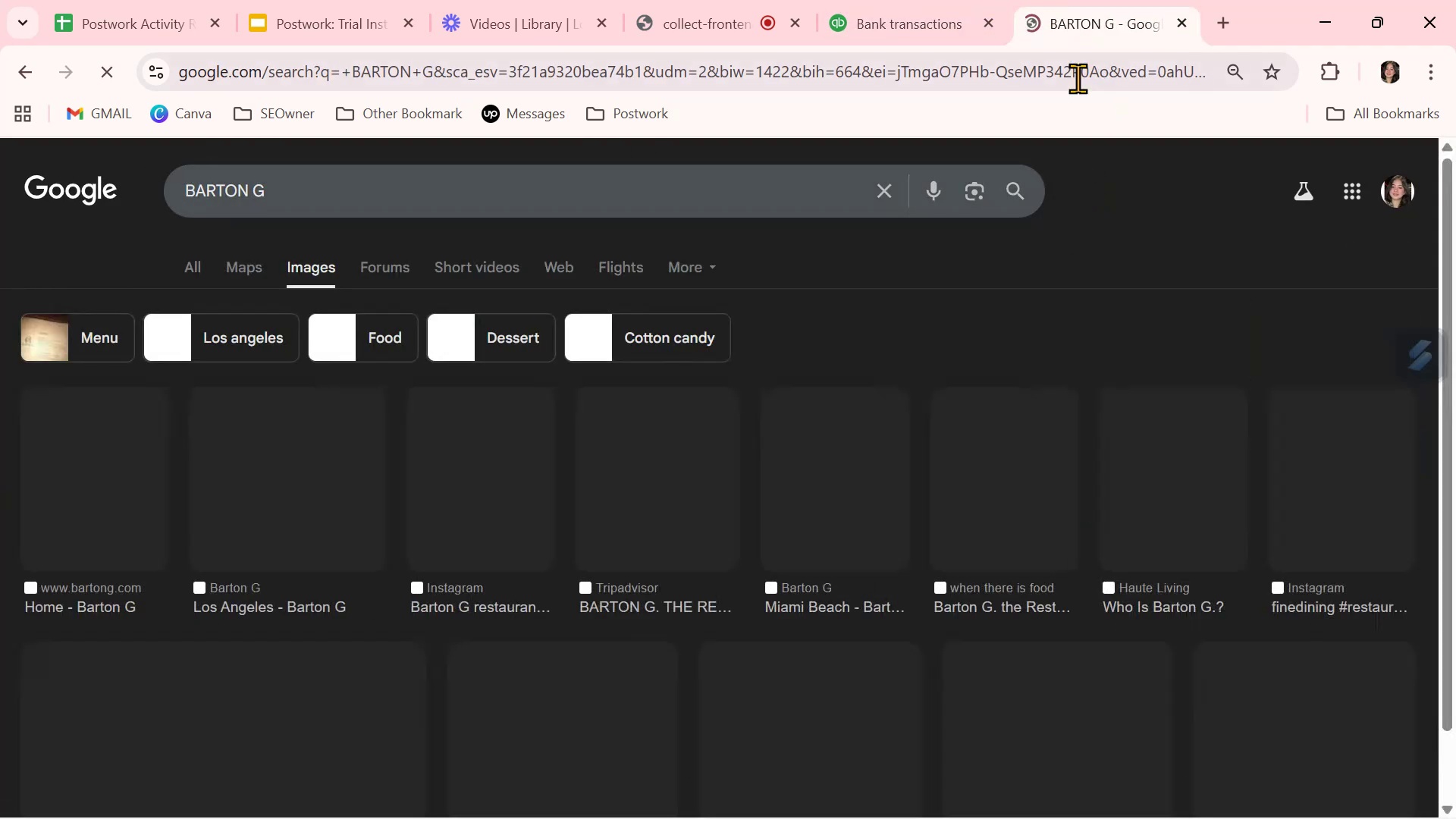 
mouse_move([889, 331])
 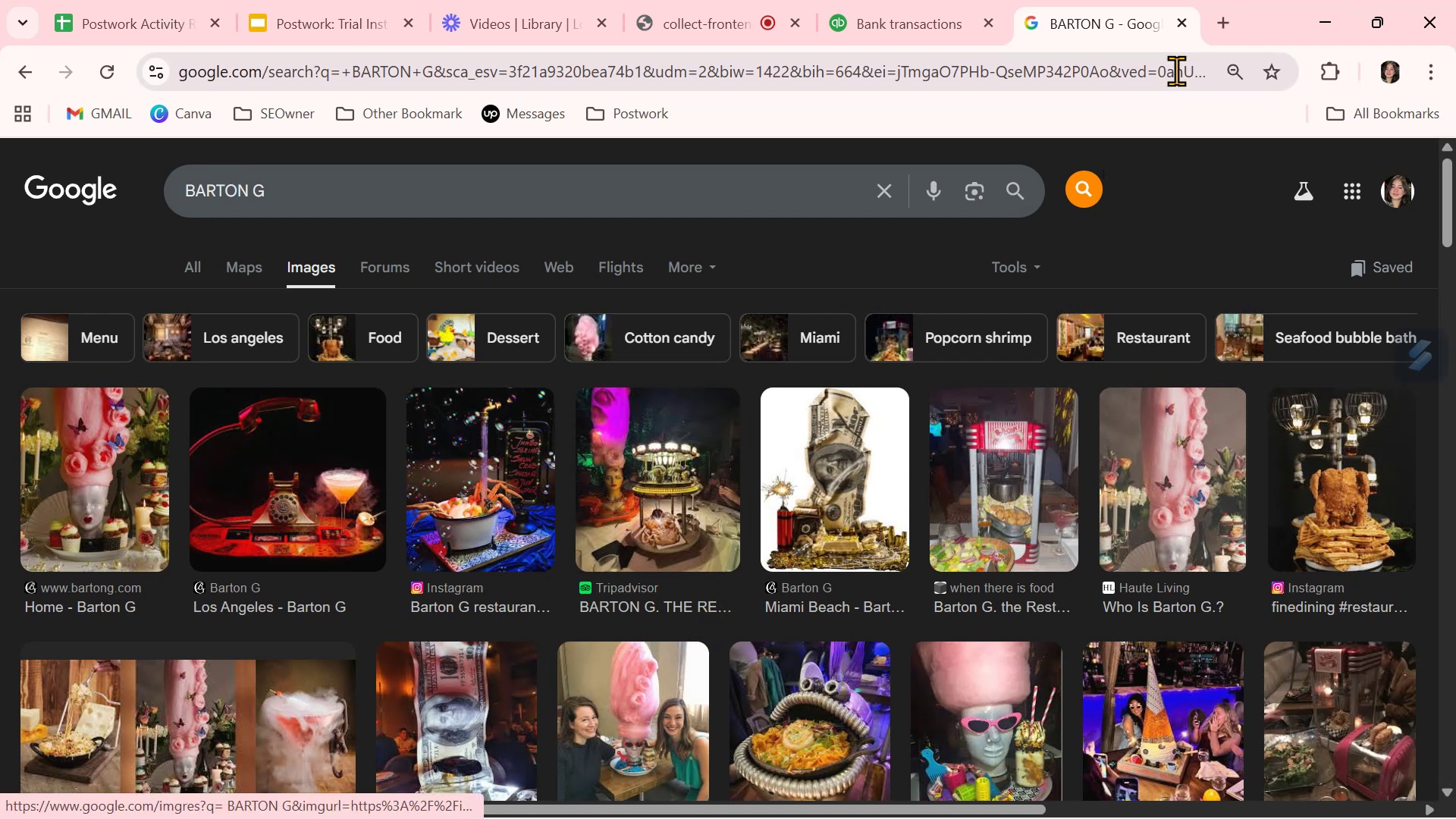 
left_click([915, 17])
 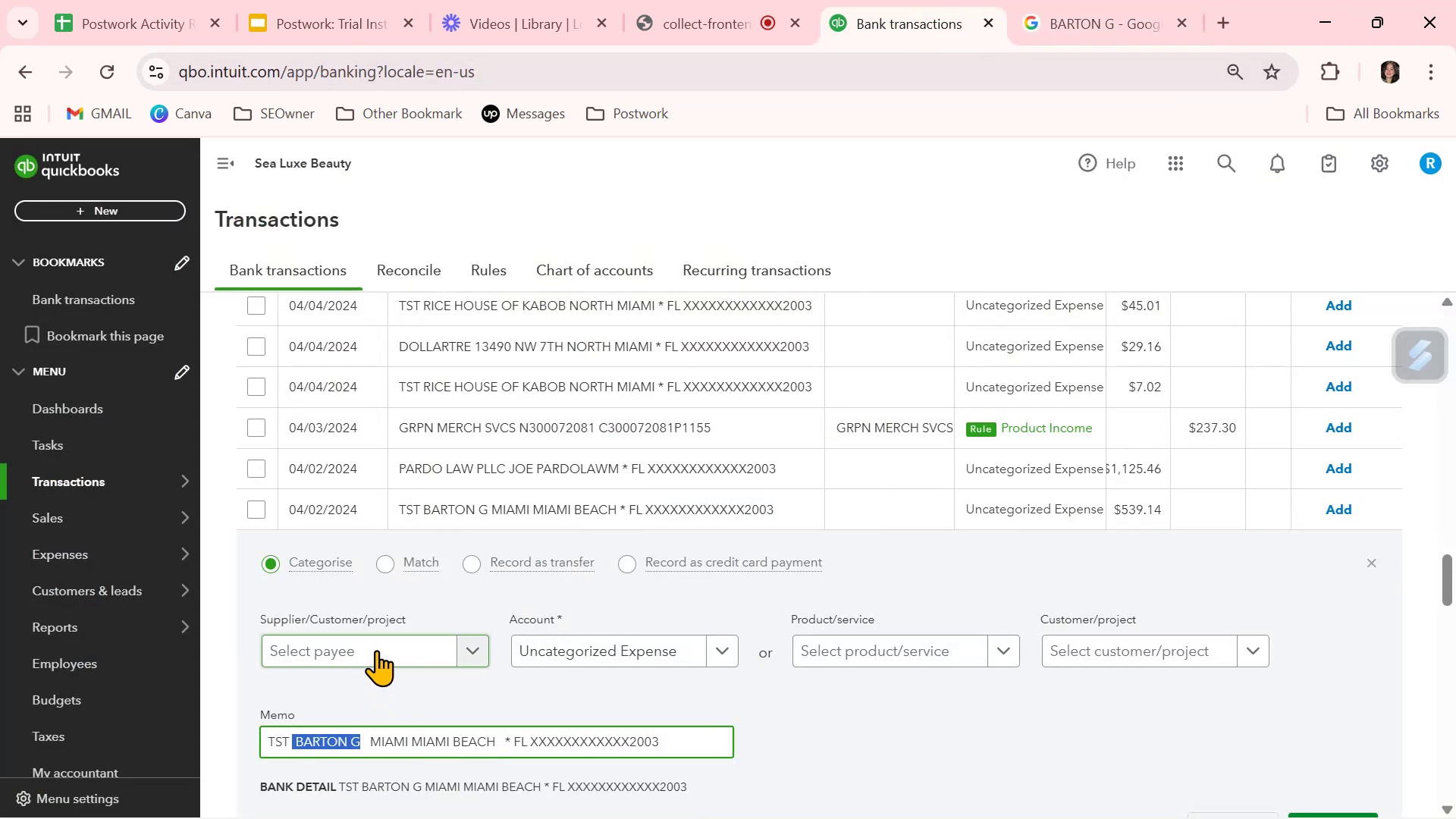 
left_click([376, 650])
 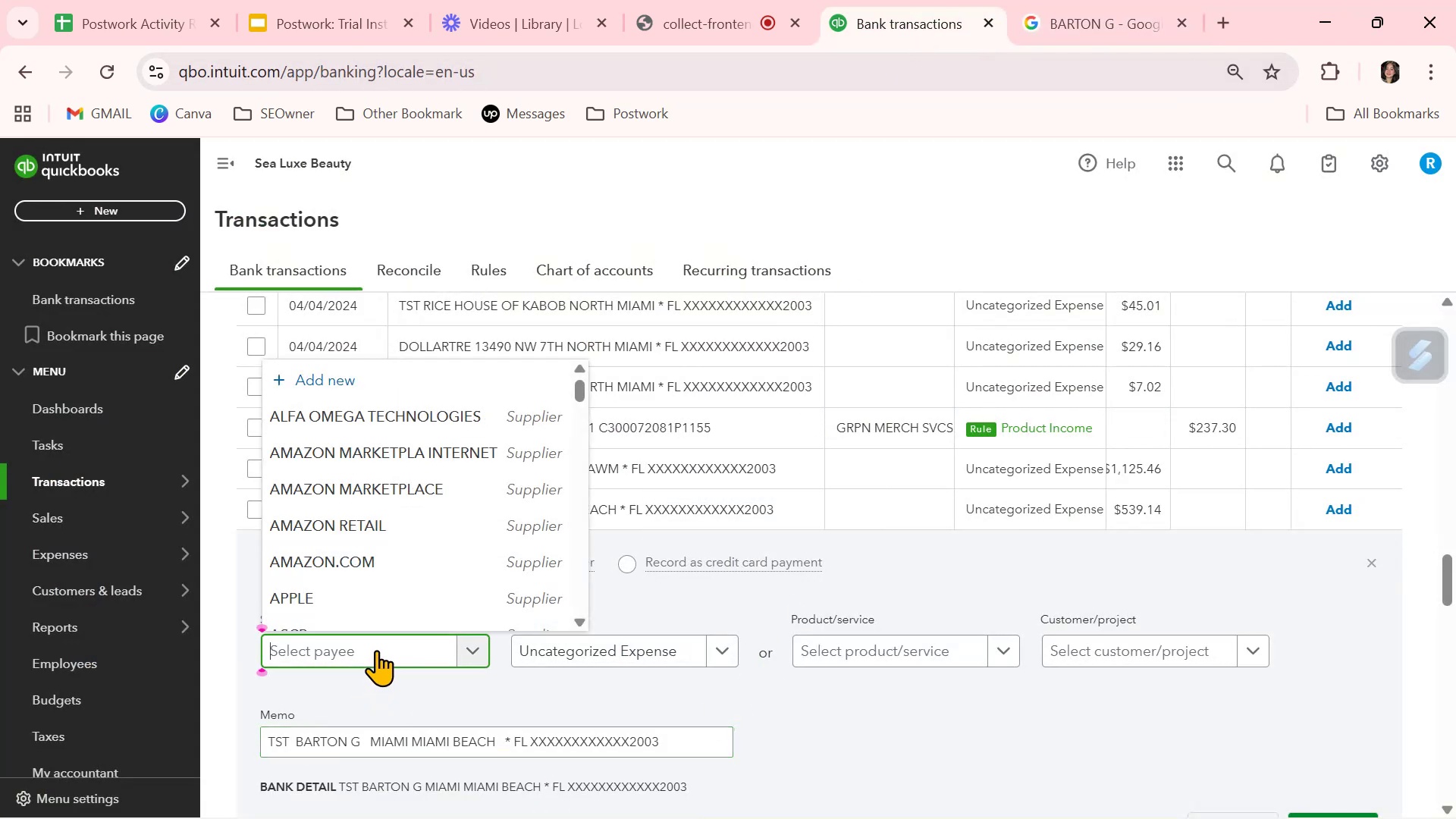 
key(Control+ControlLeft)
 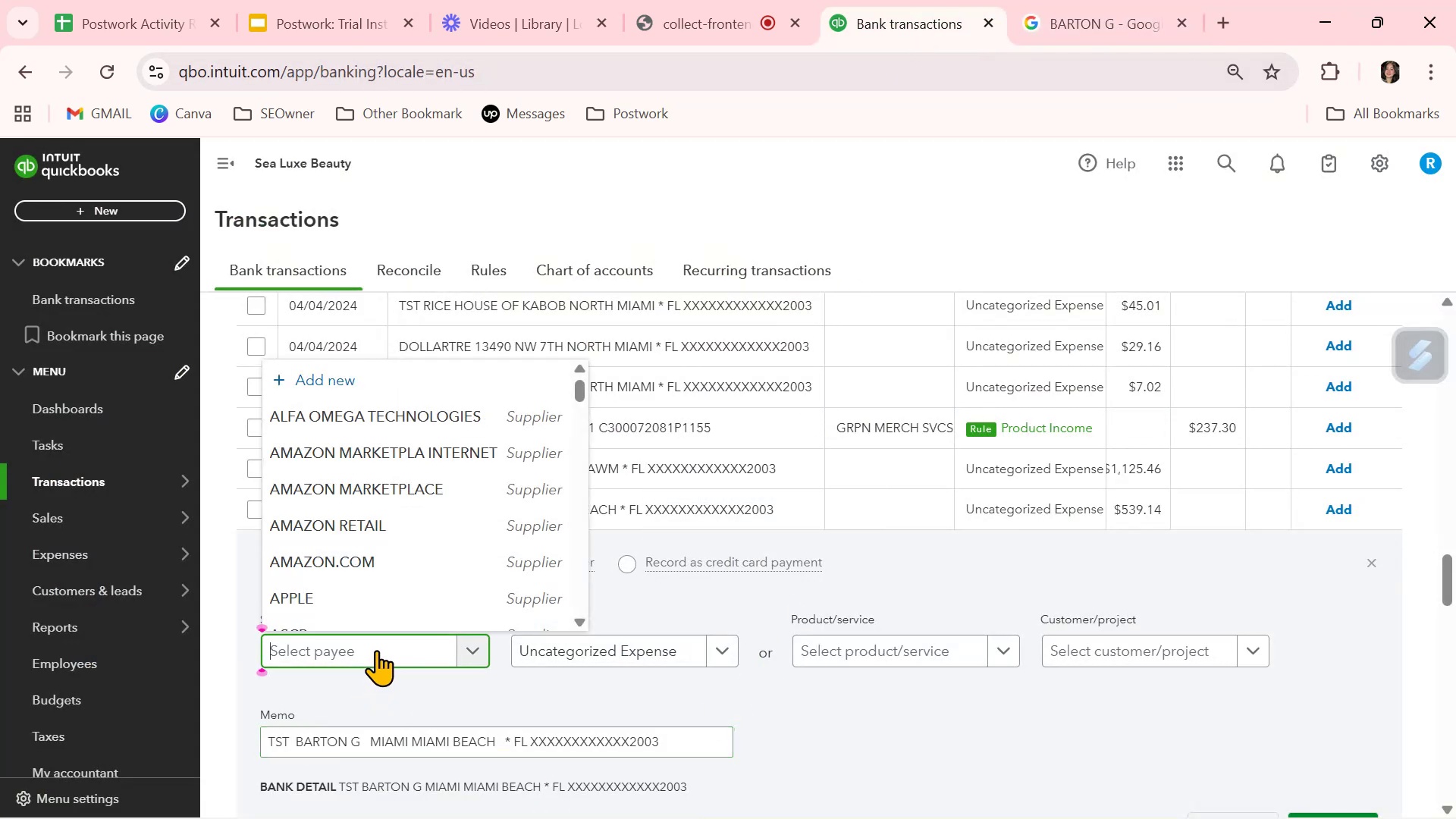 
key(Control+V)
 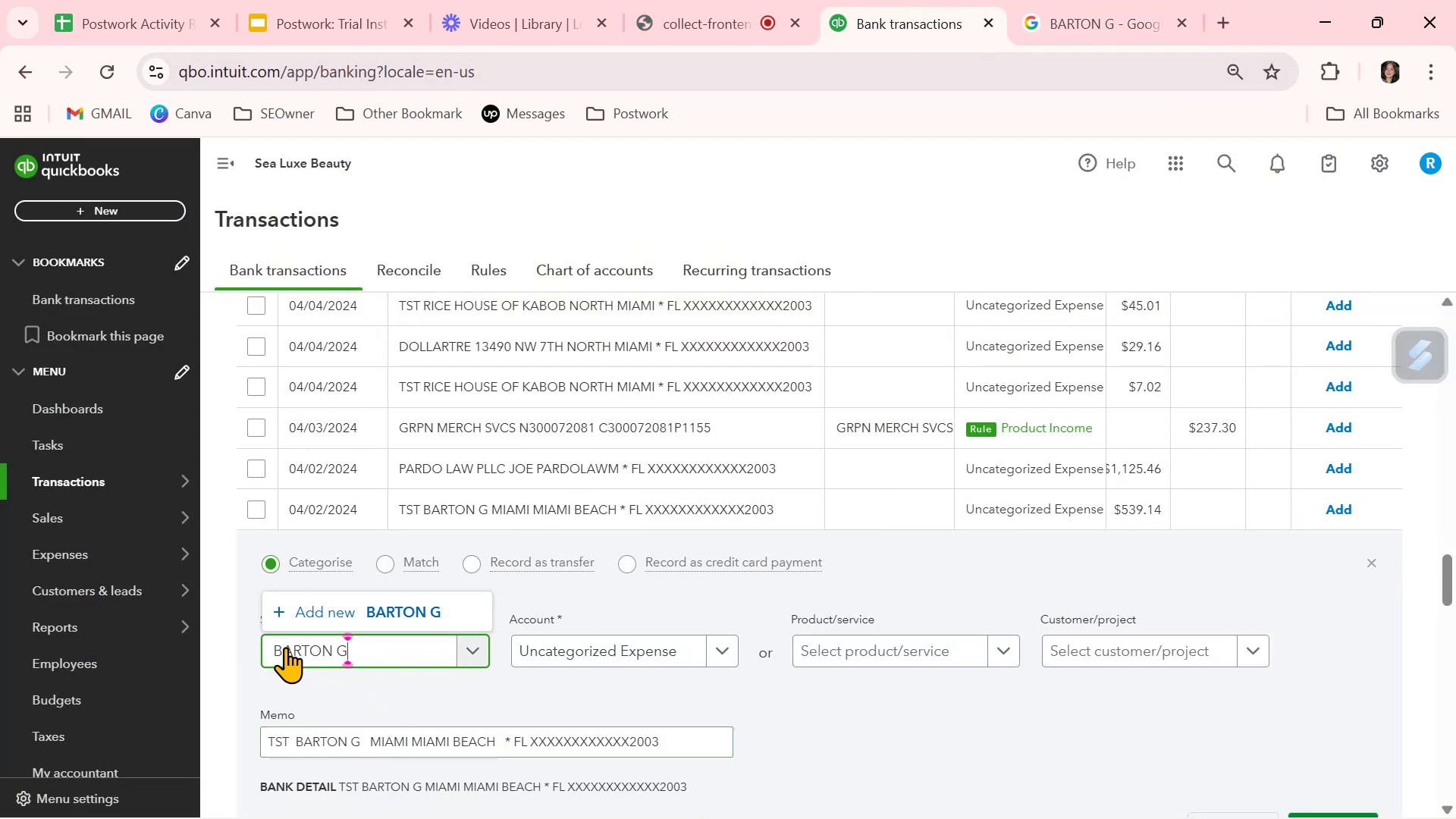 
left_click([275, 654])
 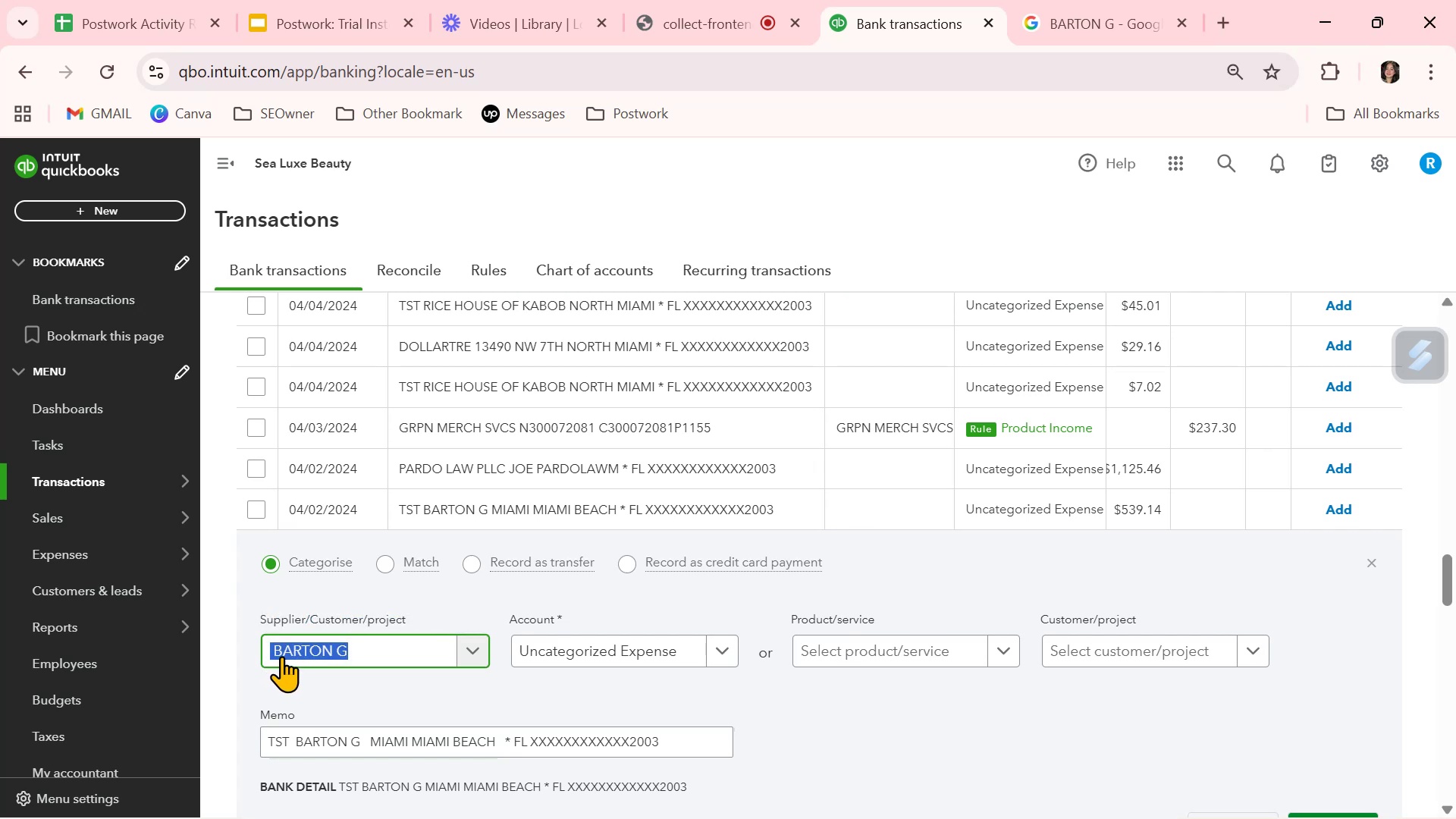 
key(Control+ArrowLeft)
 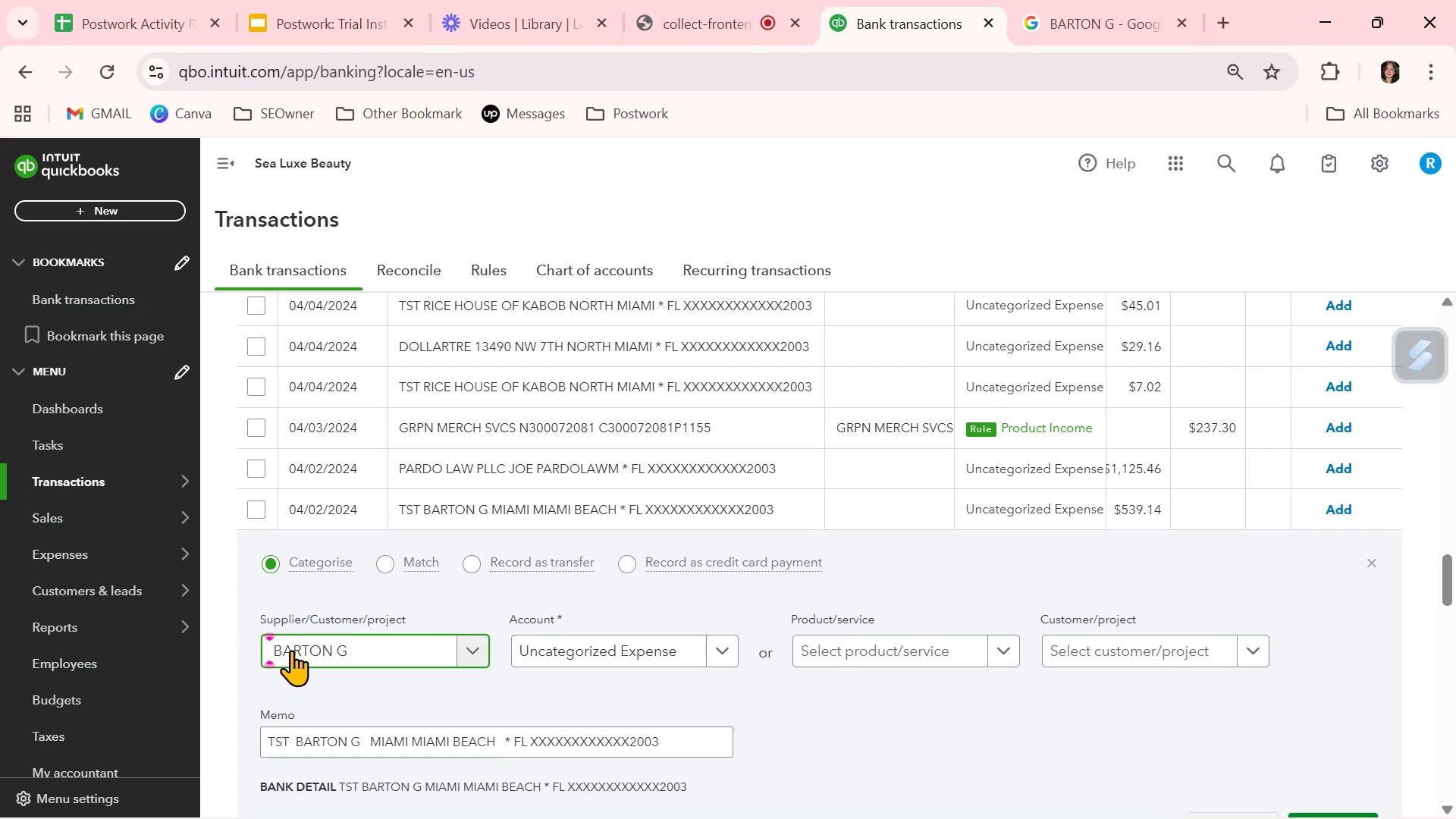 
key(Control+ArrowRight)
 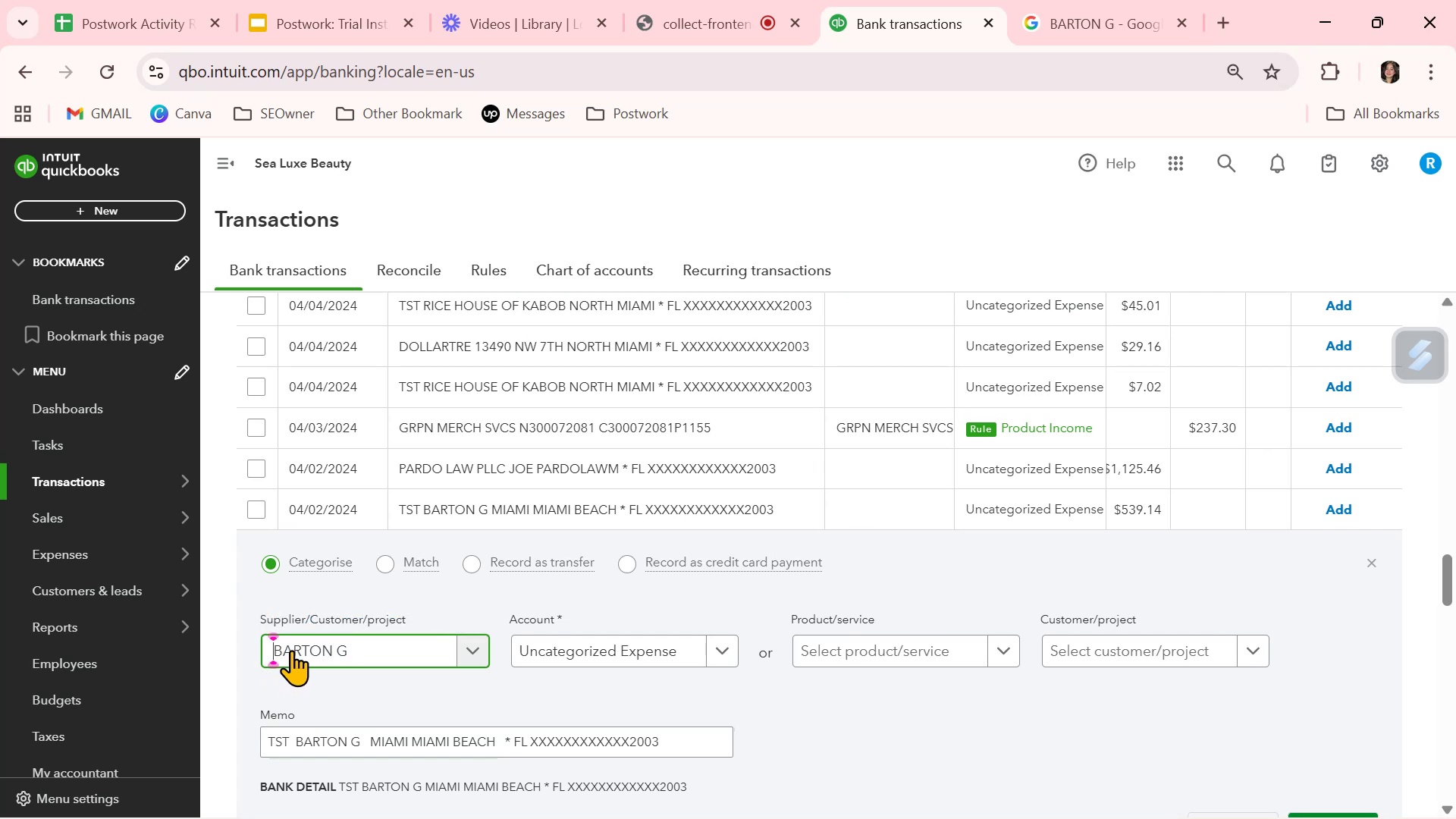 
key(Control+Backspace)
 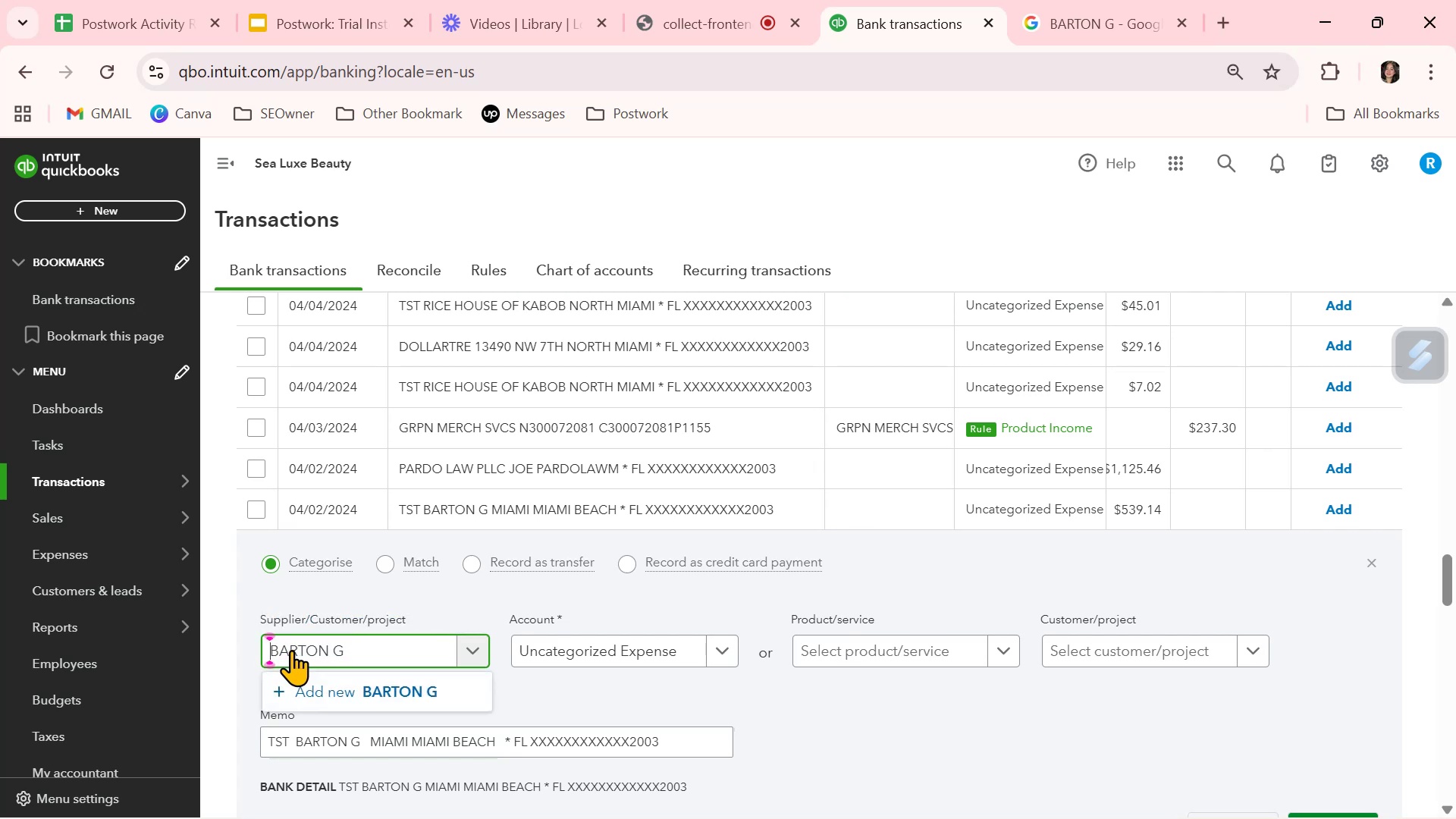 
key(Control+Backspace)
 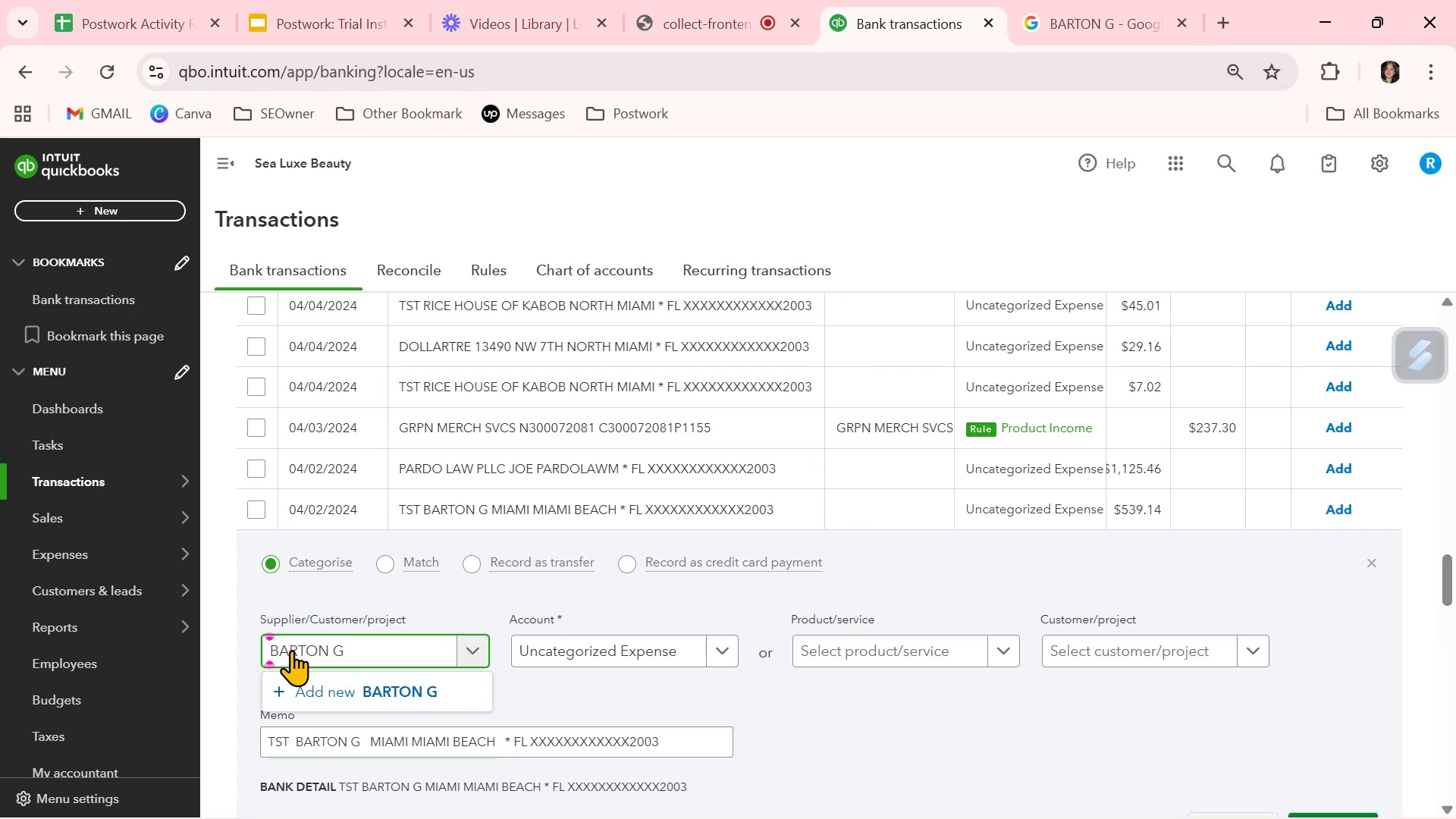 
key(Control+Backspace)
 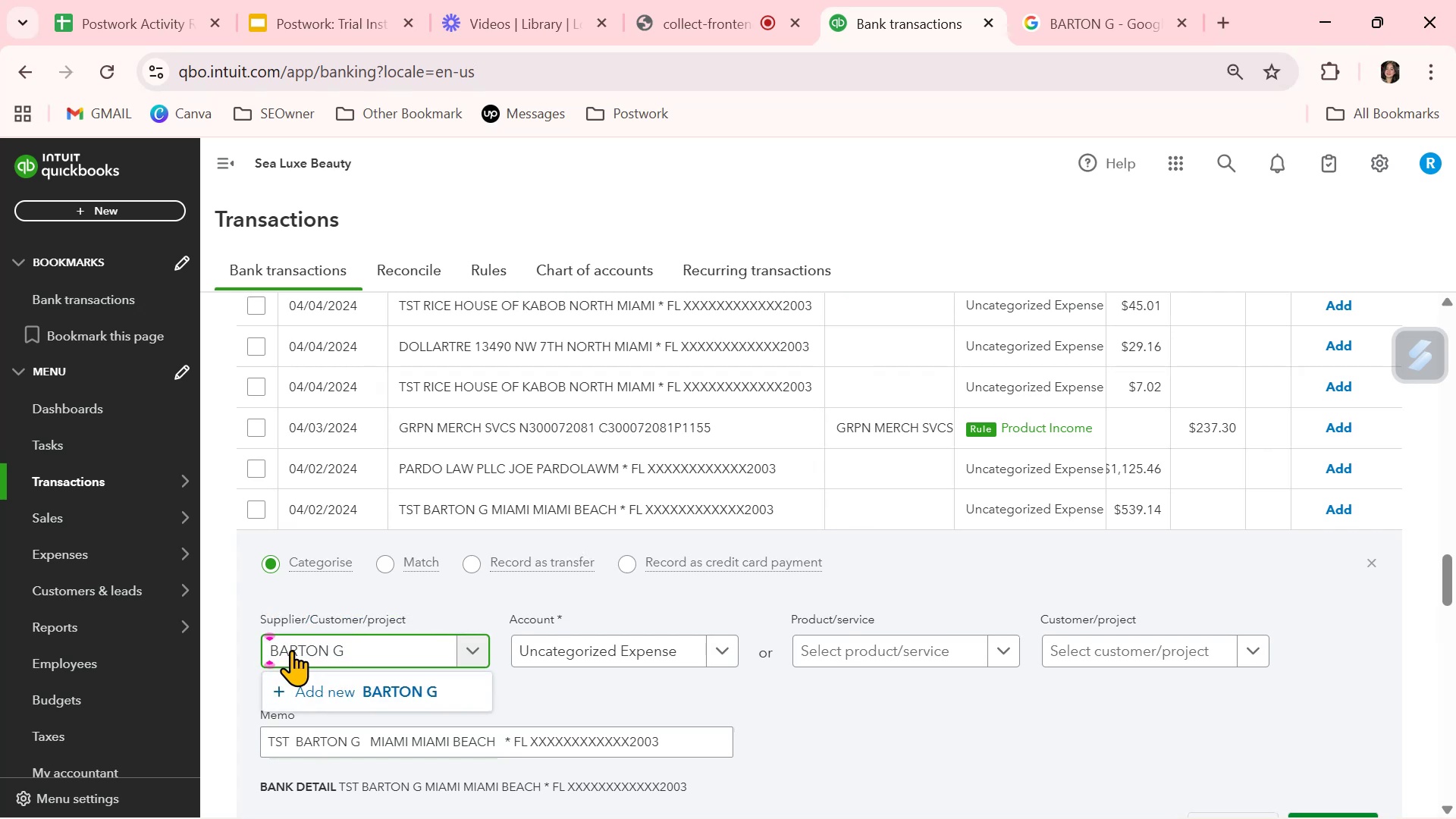 
key(Control+Backspace)
 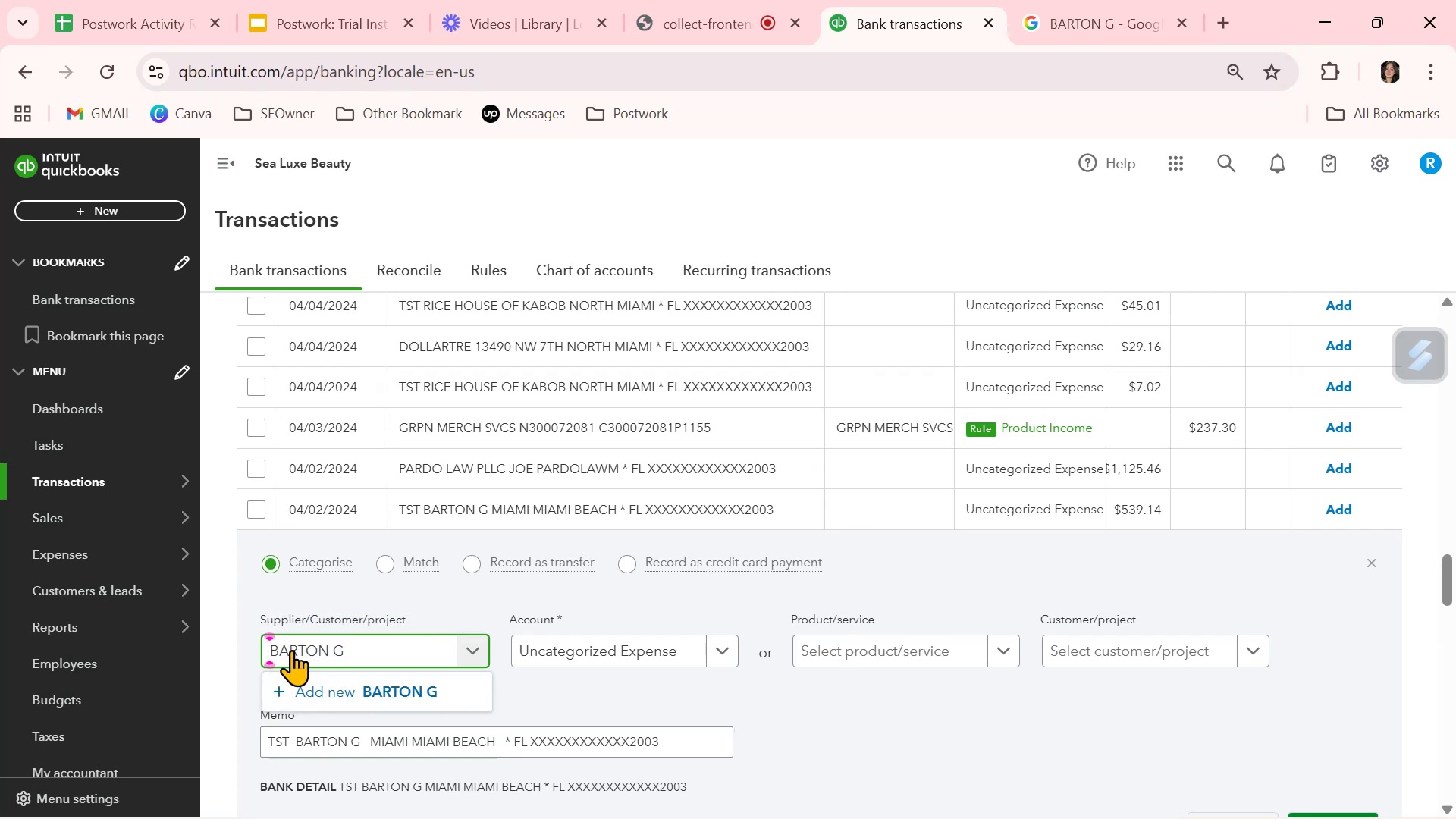 
key(Control+Backspace)
 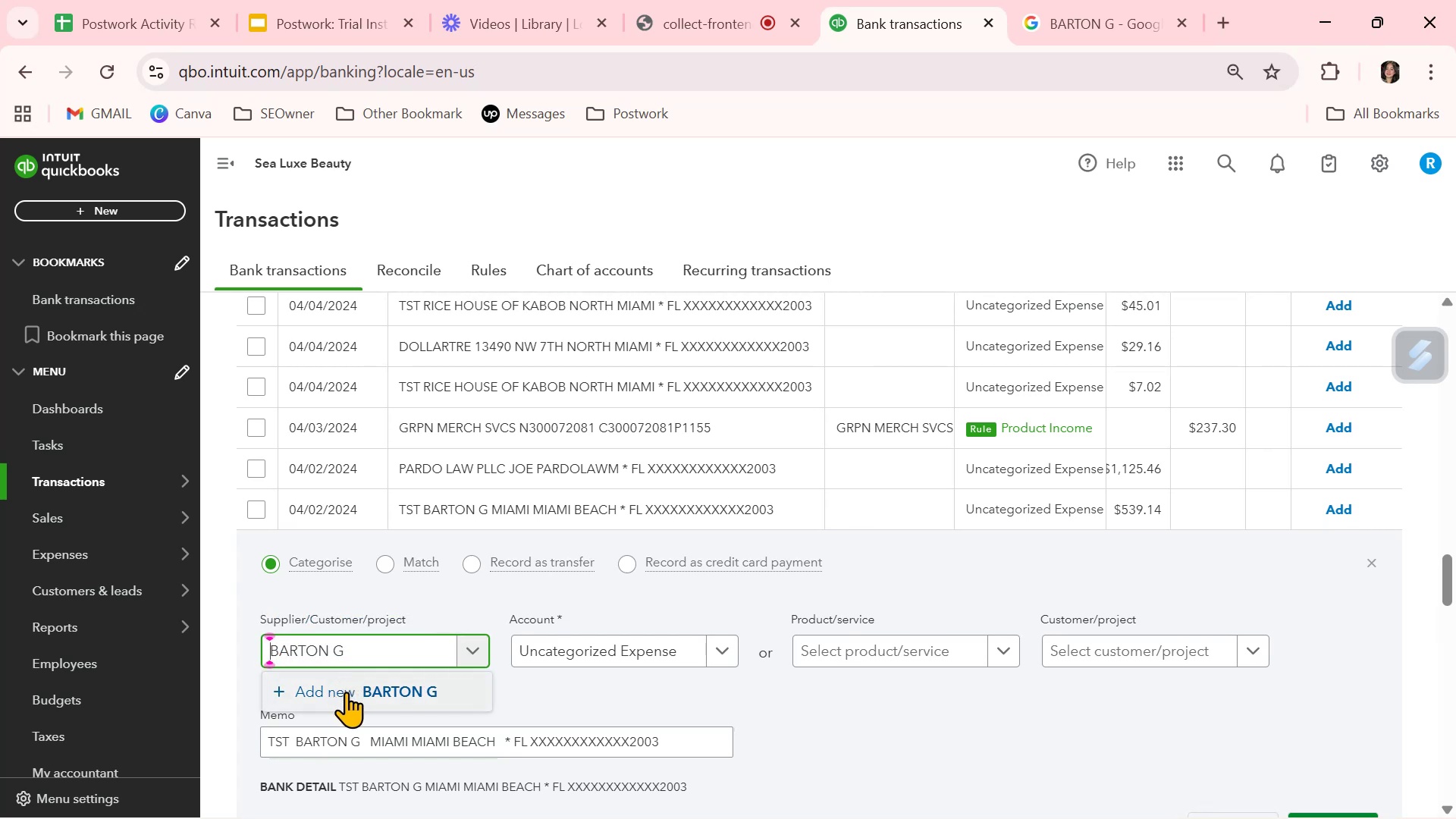 
left_click([346, 692])
 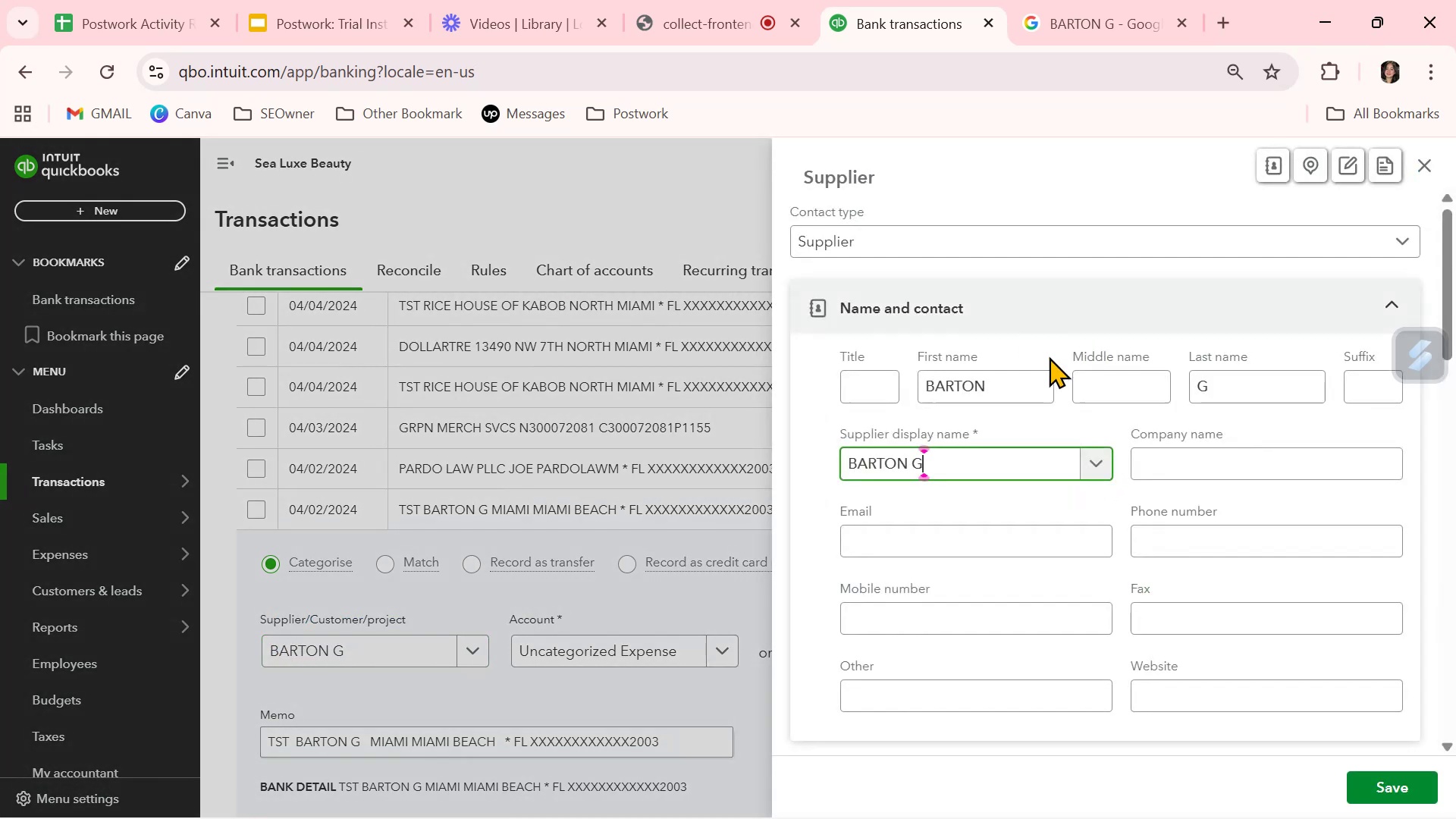 
left_click_drag(start_coordinate=[1031, 386], to_coordinate=[836, 401])
 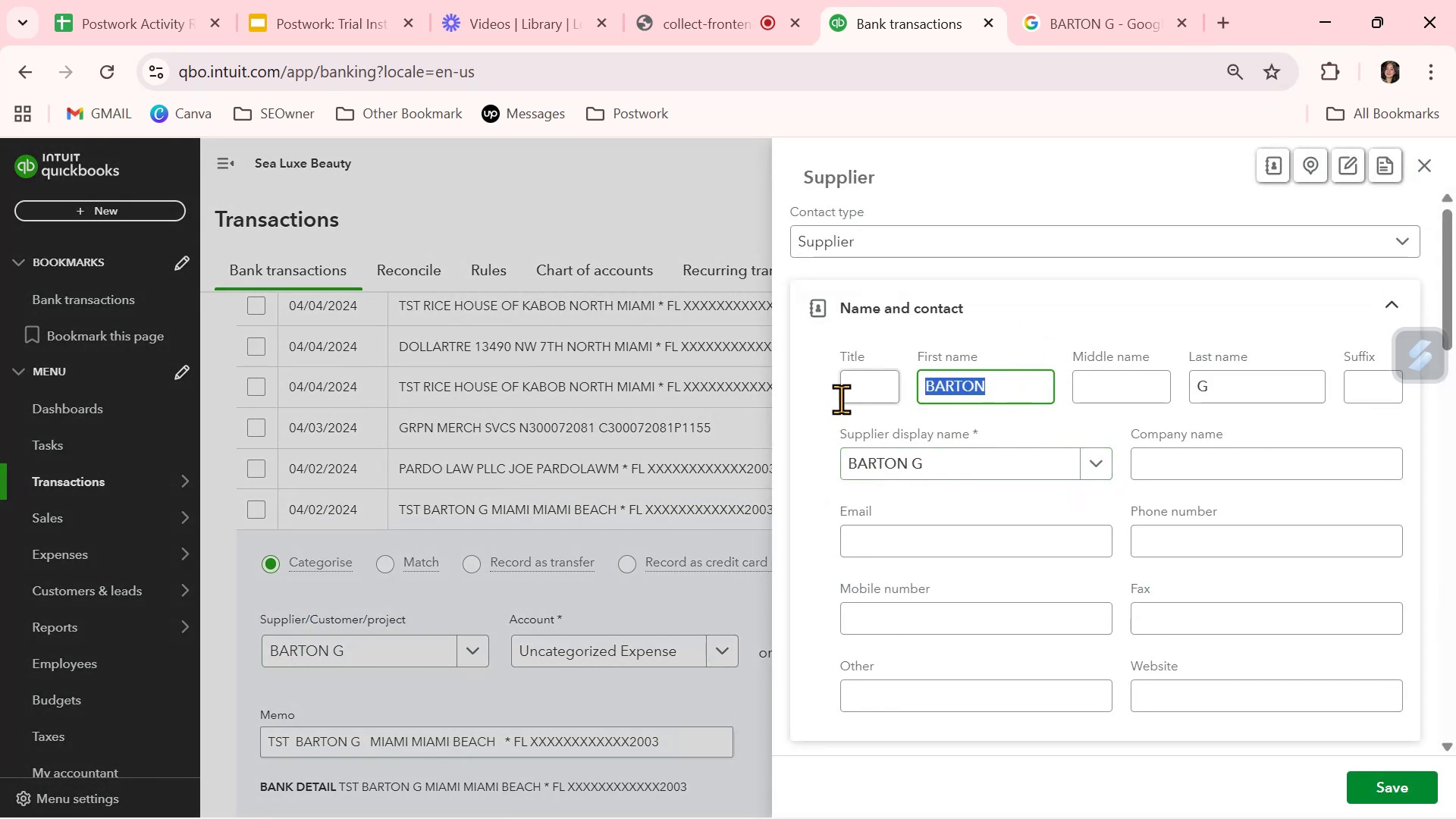 
hold_key(key=Backspace, duration=0.38)
 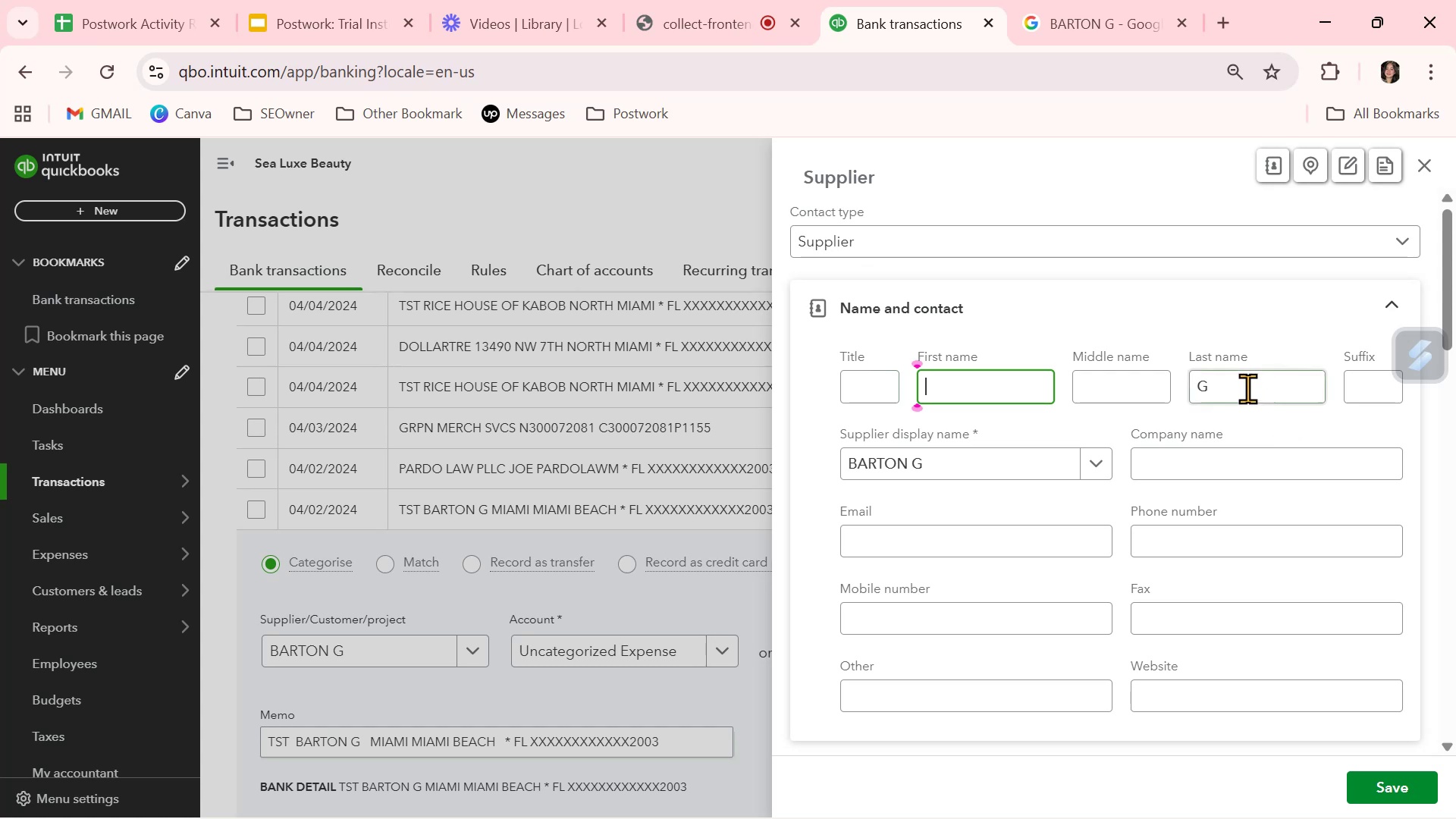 
left_click_drag(start_coordinate=[1234, 384], to_coordinate=[1100, 391])
 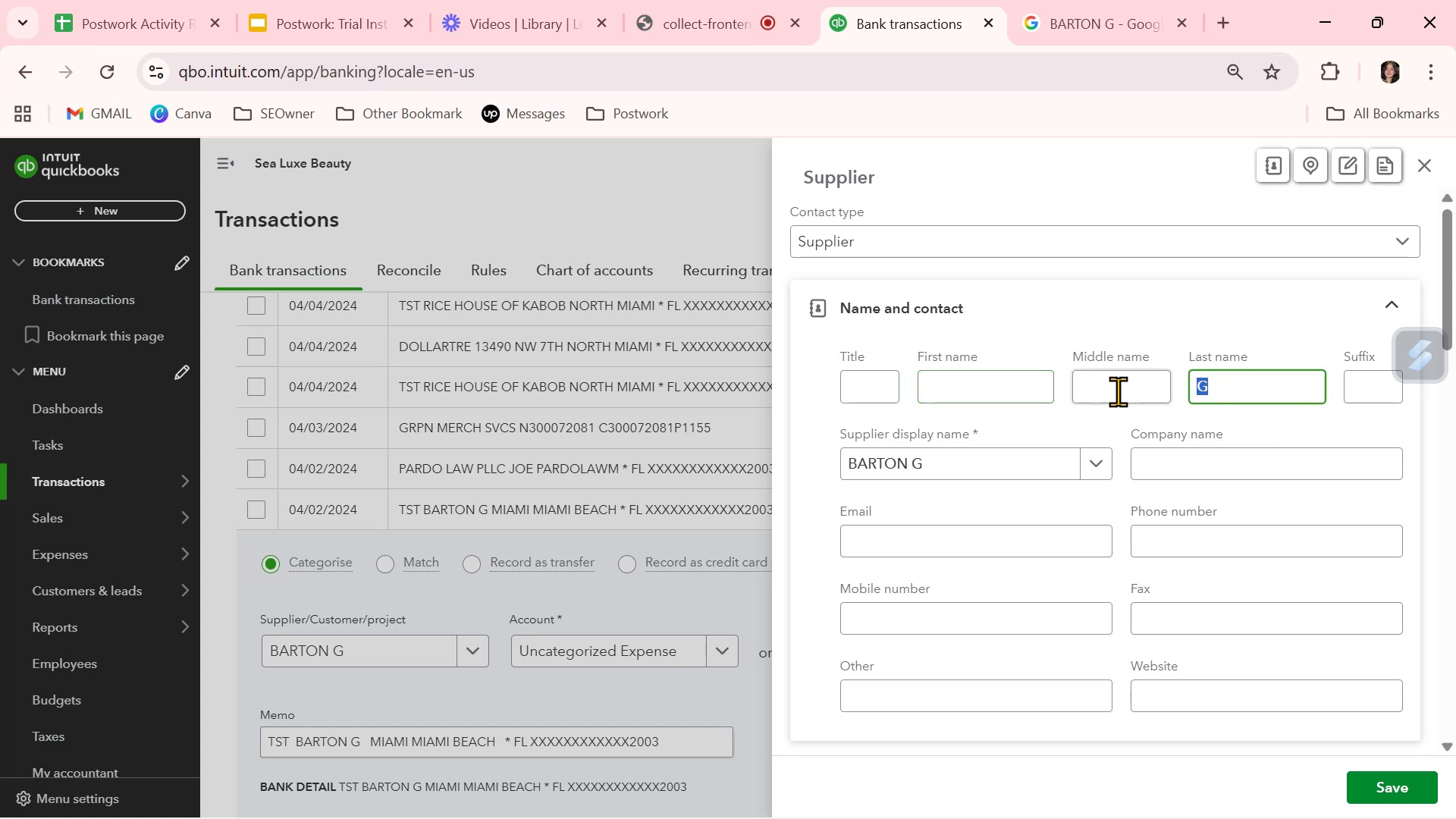 
key(Backspace)
 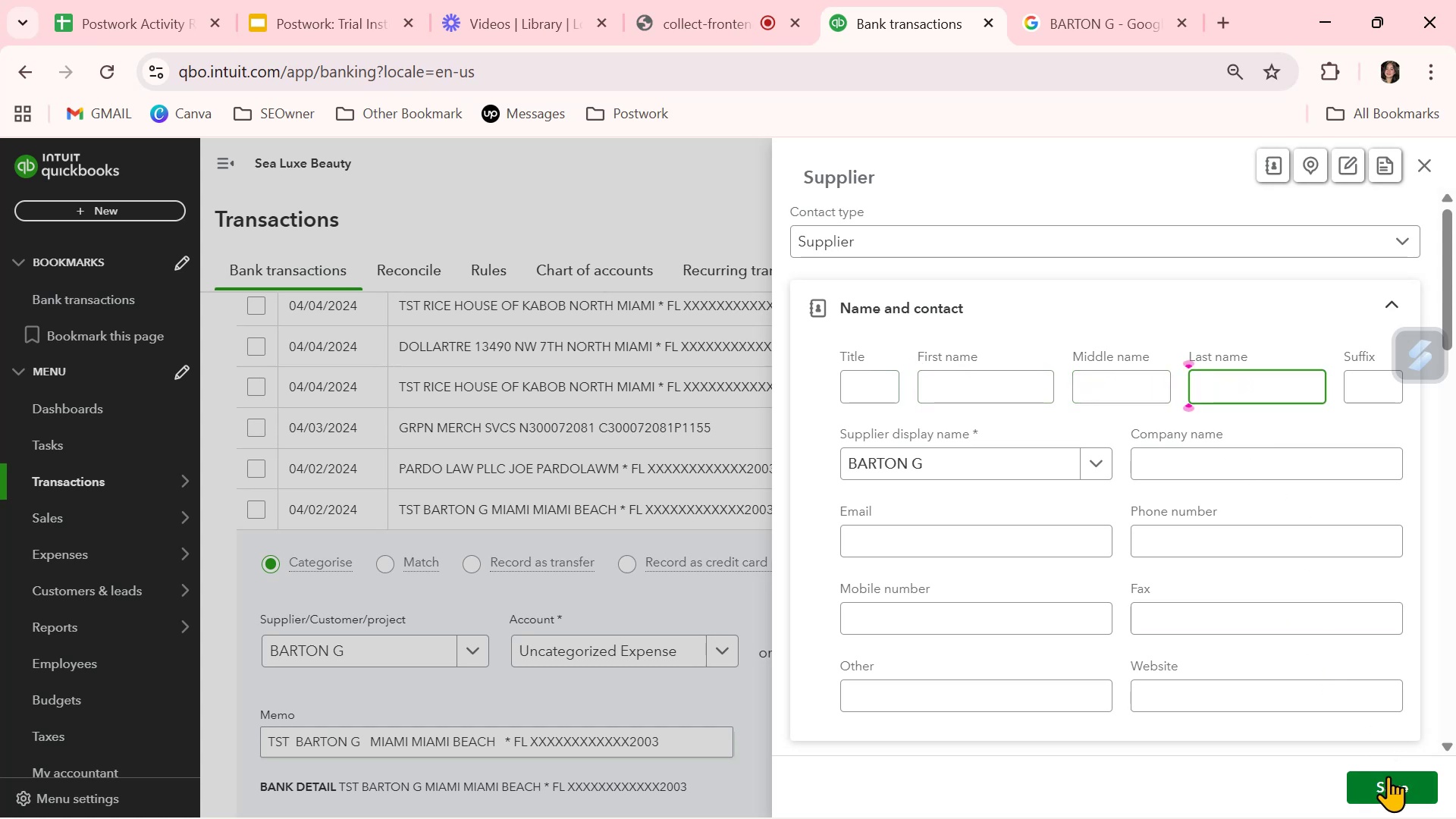 
left_click([1386, 778])
 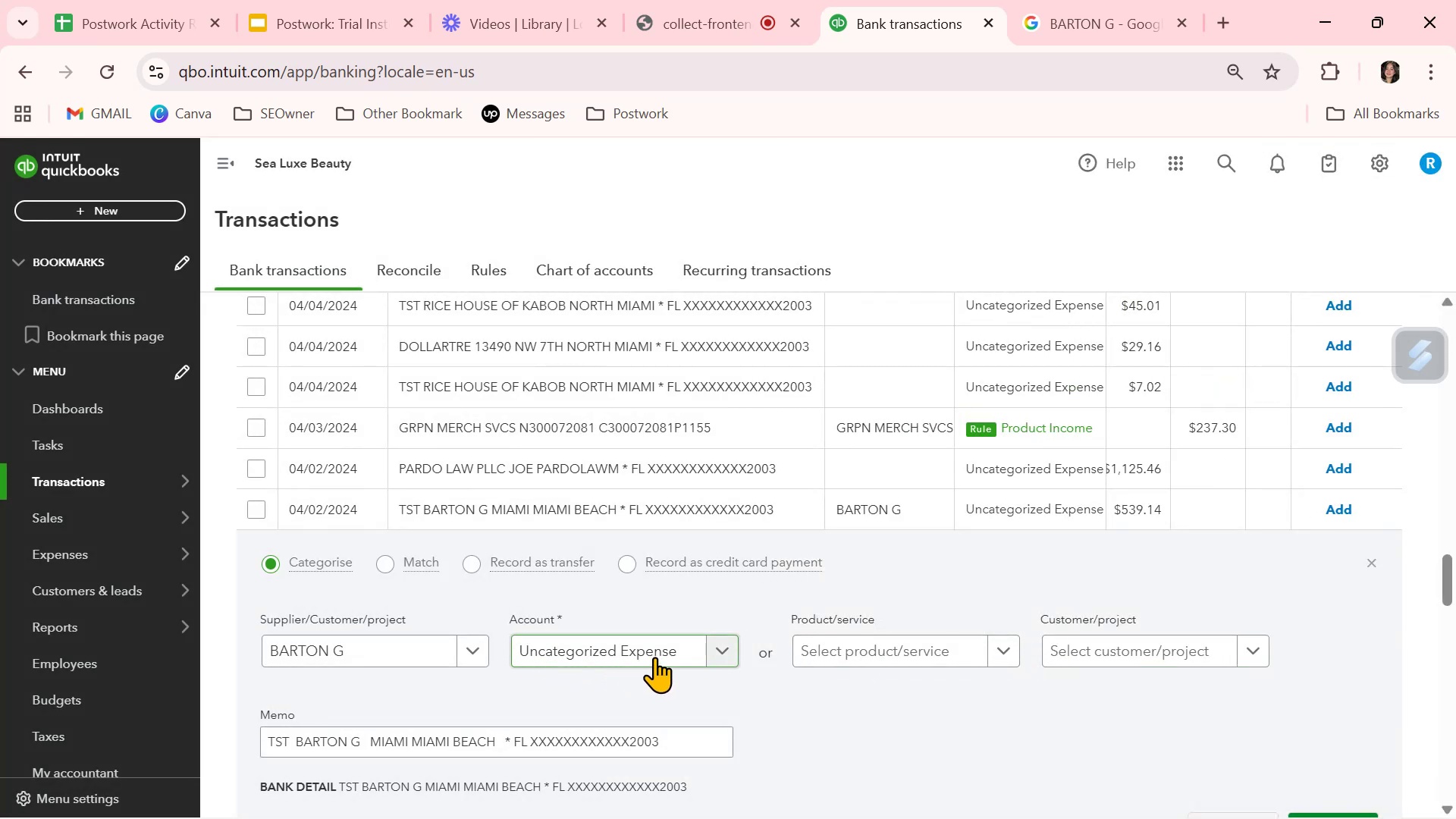 
left_click([733, 647])
 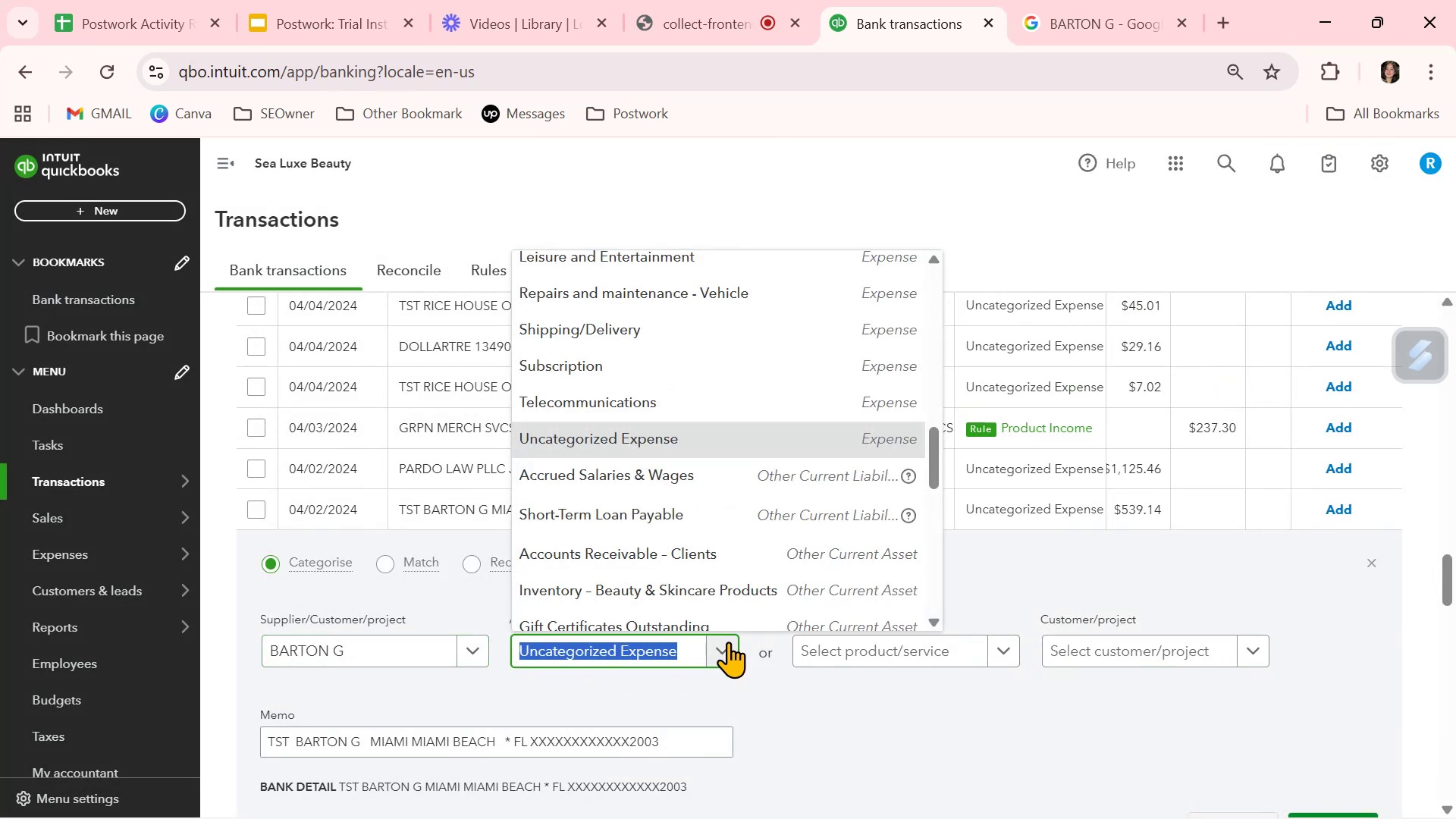 
key(F)
 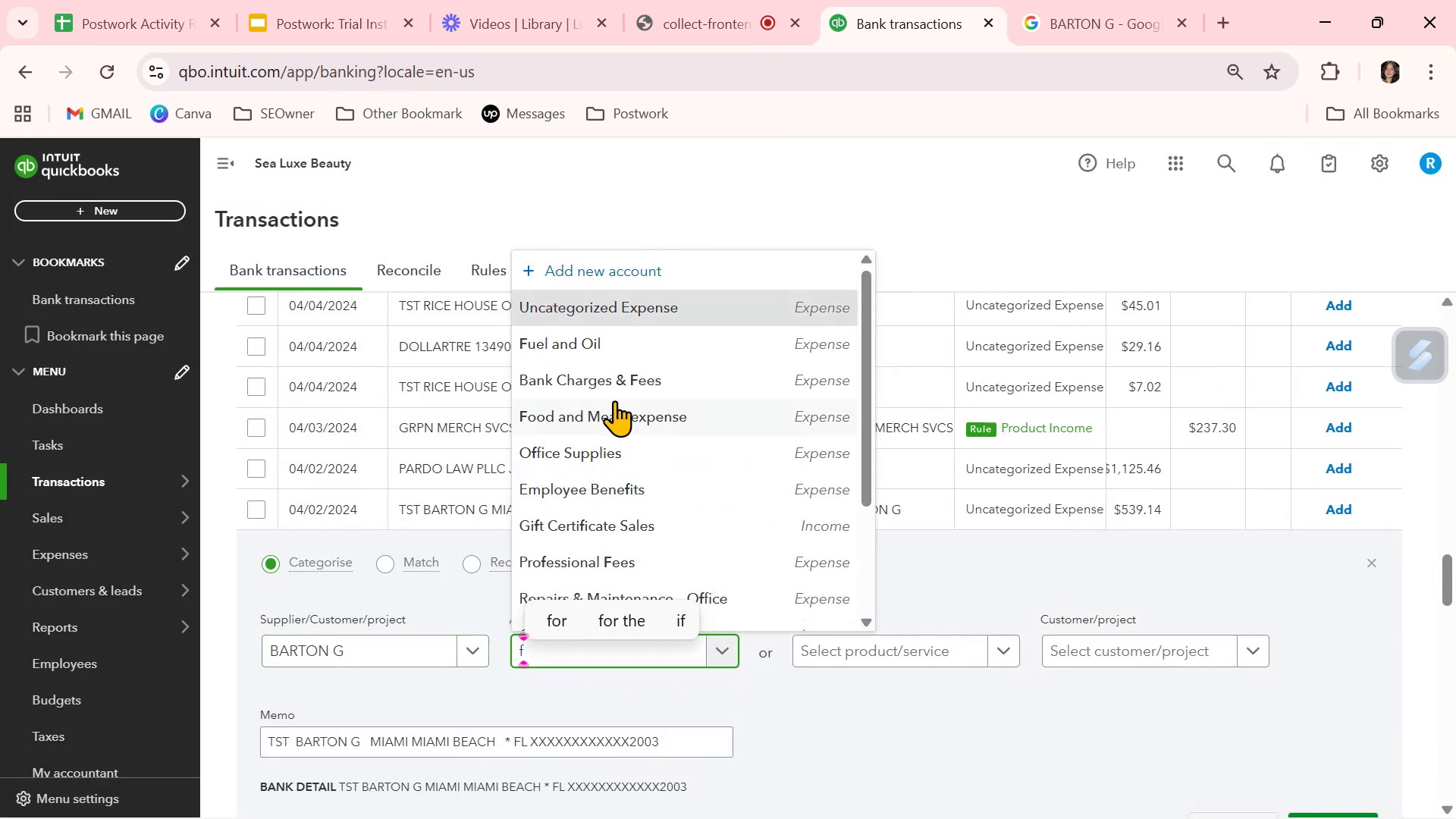 
left_click([614, 420])
 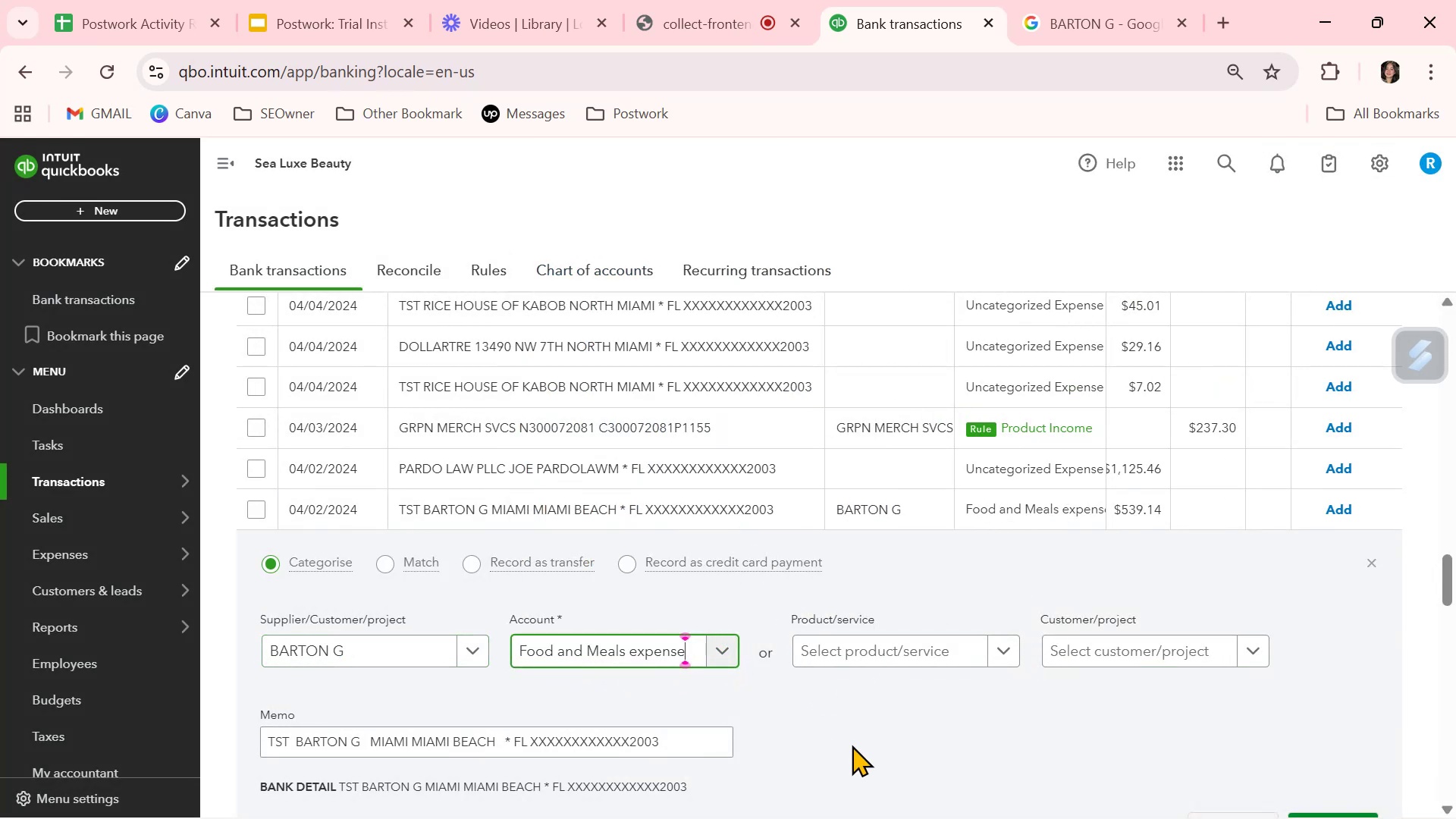 
left_click([855, 723])
 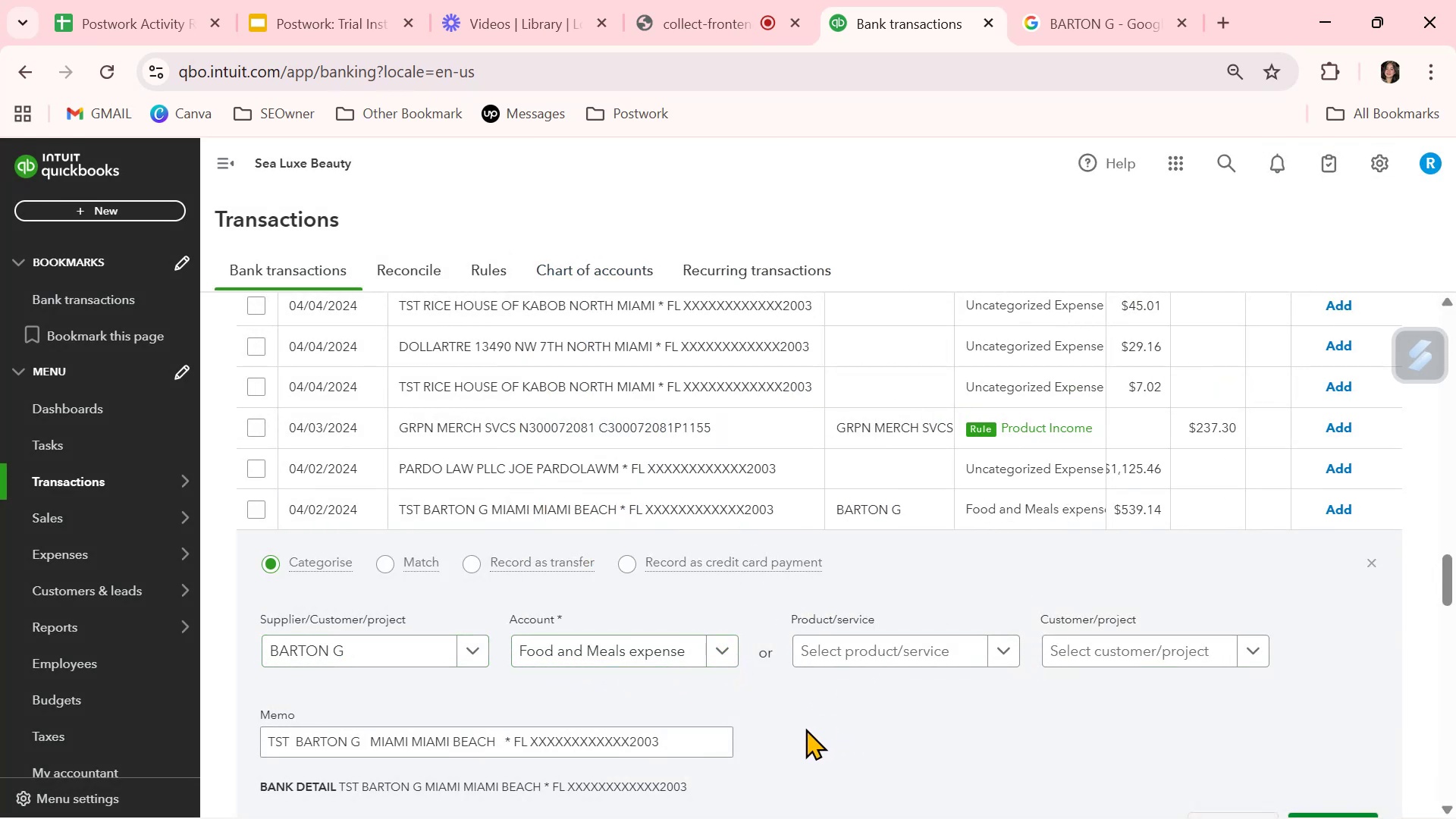 
scroll: coordinate [805, 728], scroll_direction: down, amount: 1.0
 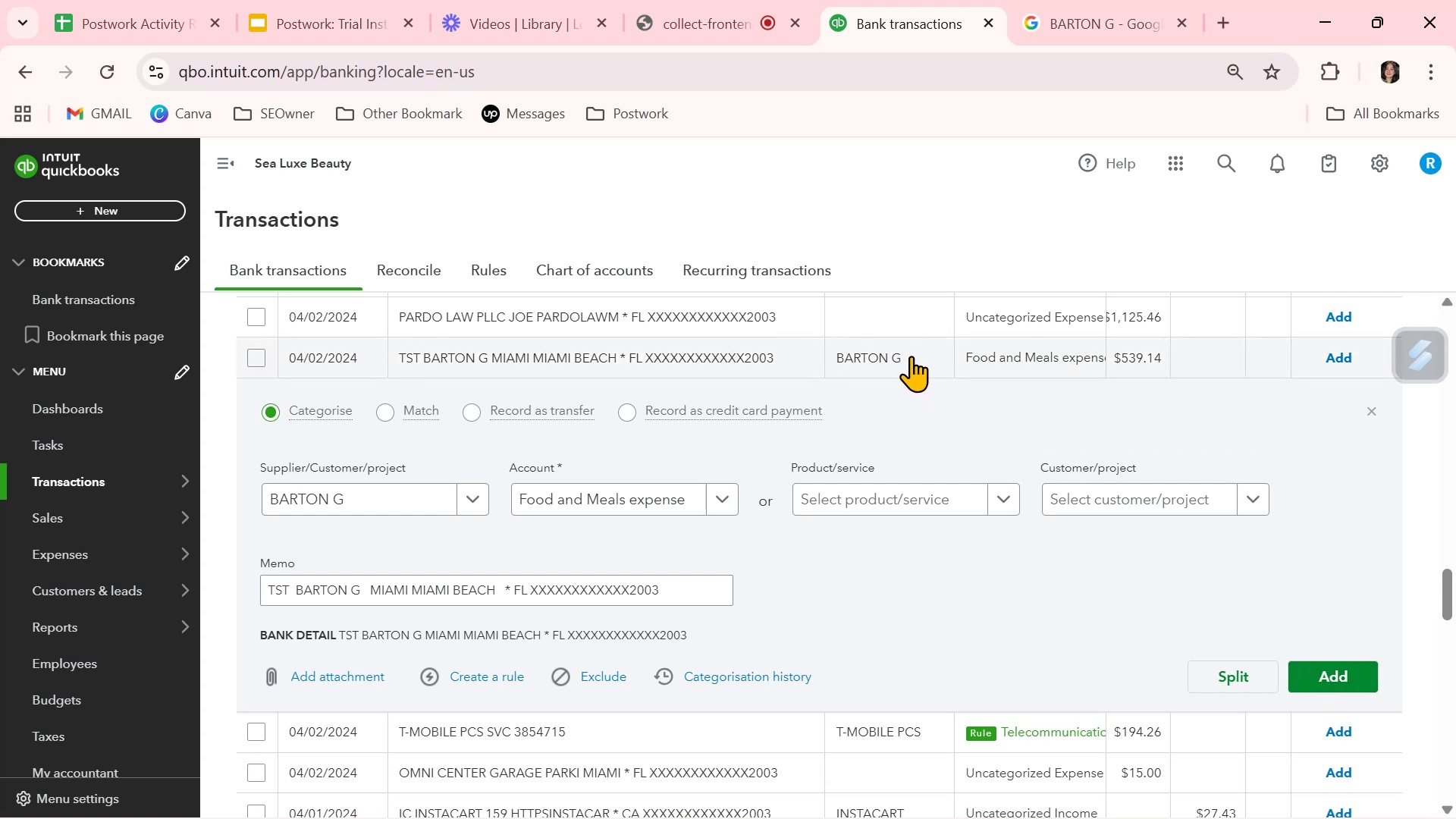 
left_click([915, 349])
 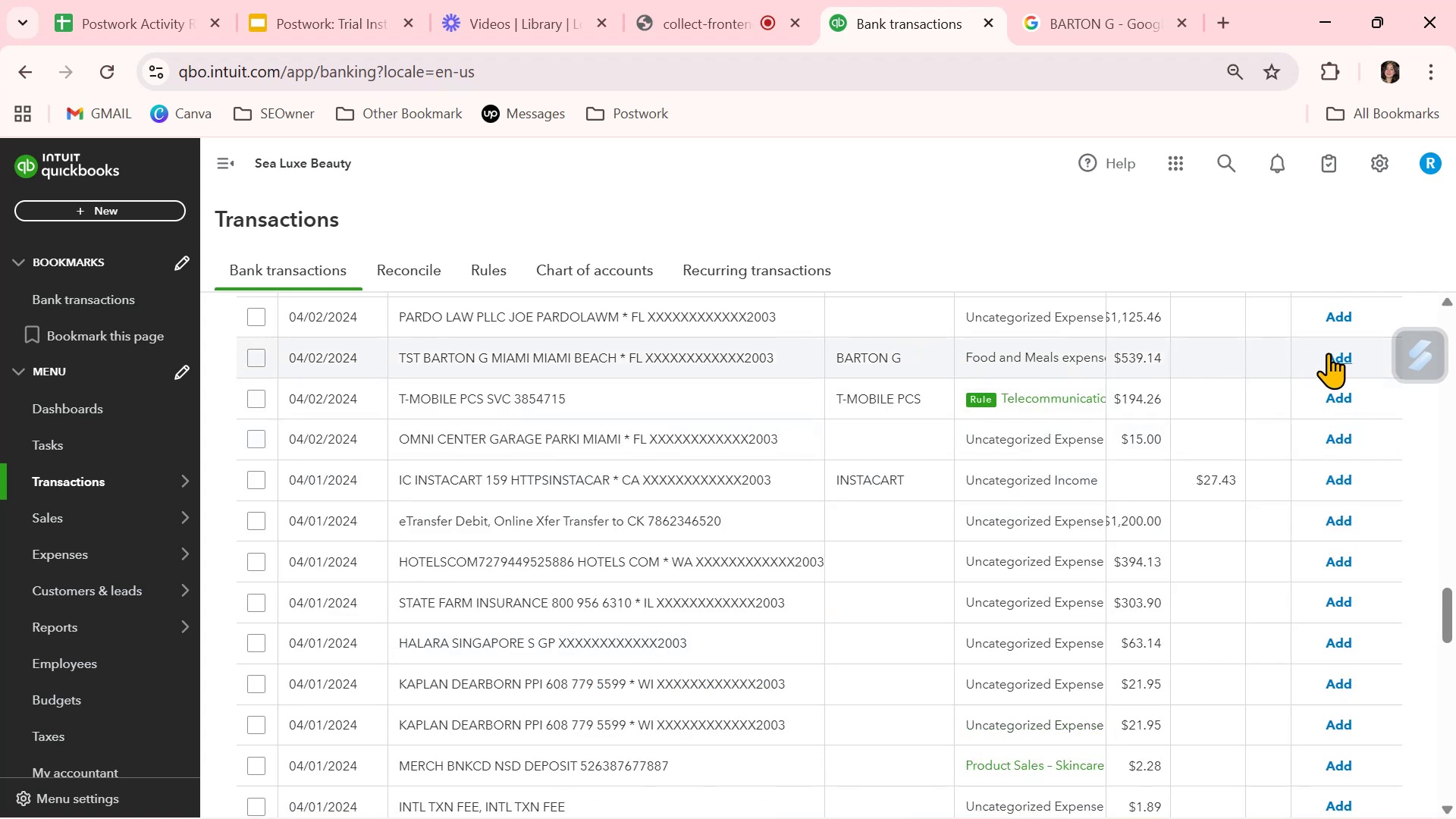 
left_click([1337, 358])
 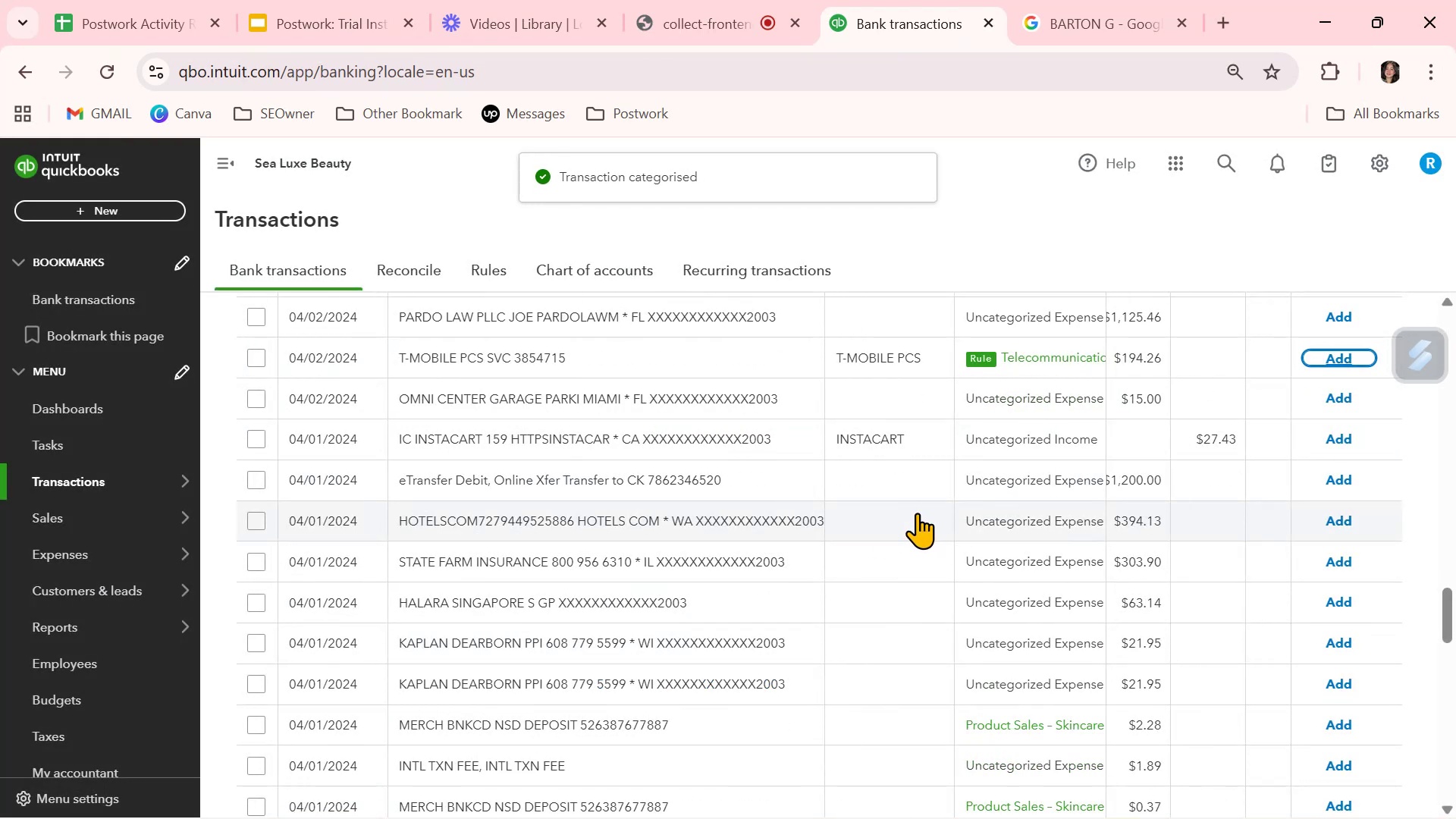 
scroll: coordinate [917, 513], scroll_direction: down, amount: 1.0
 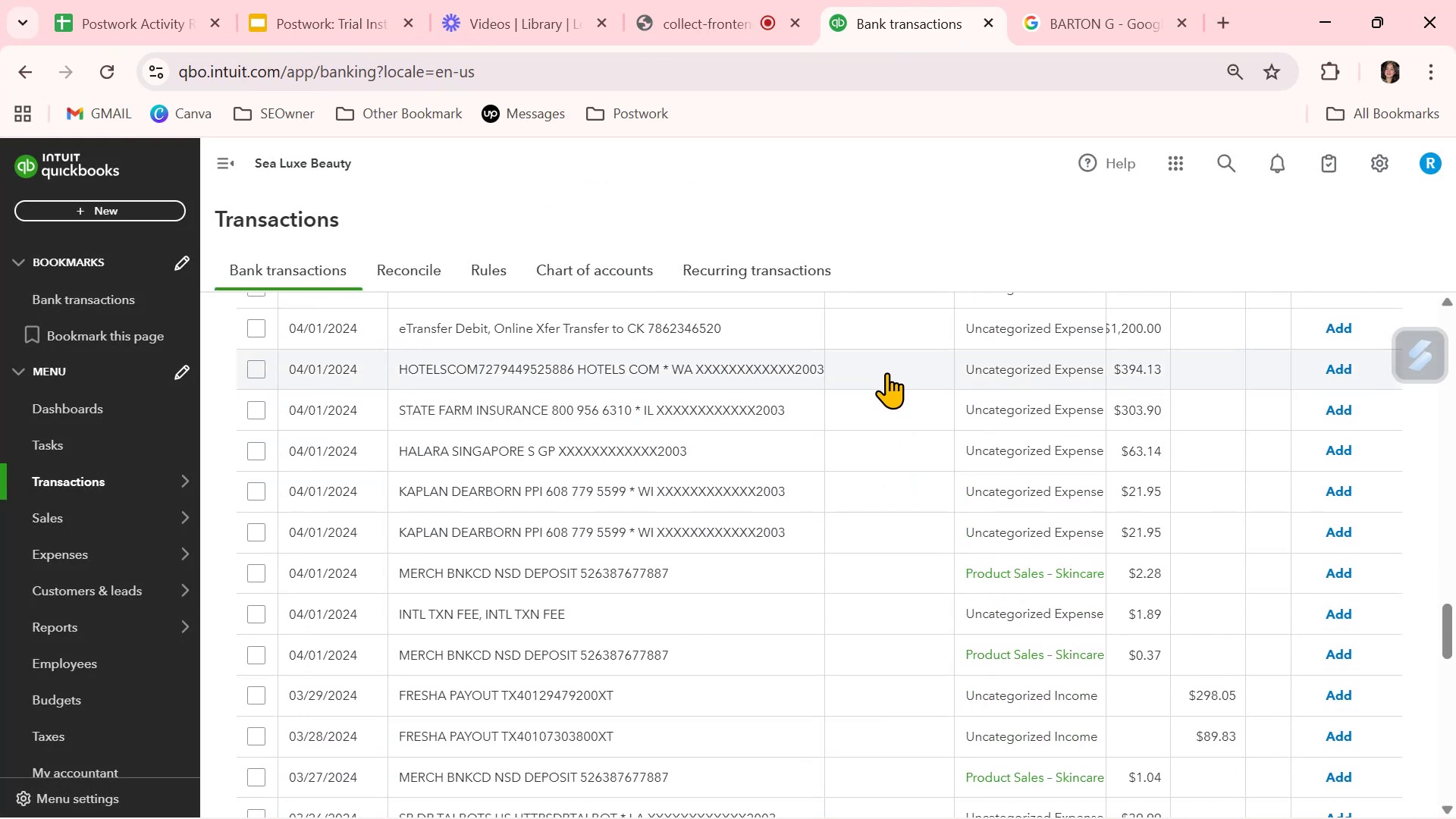 
left_click([886, 372])
 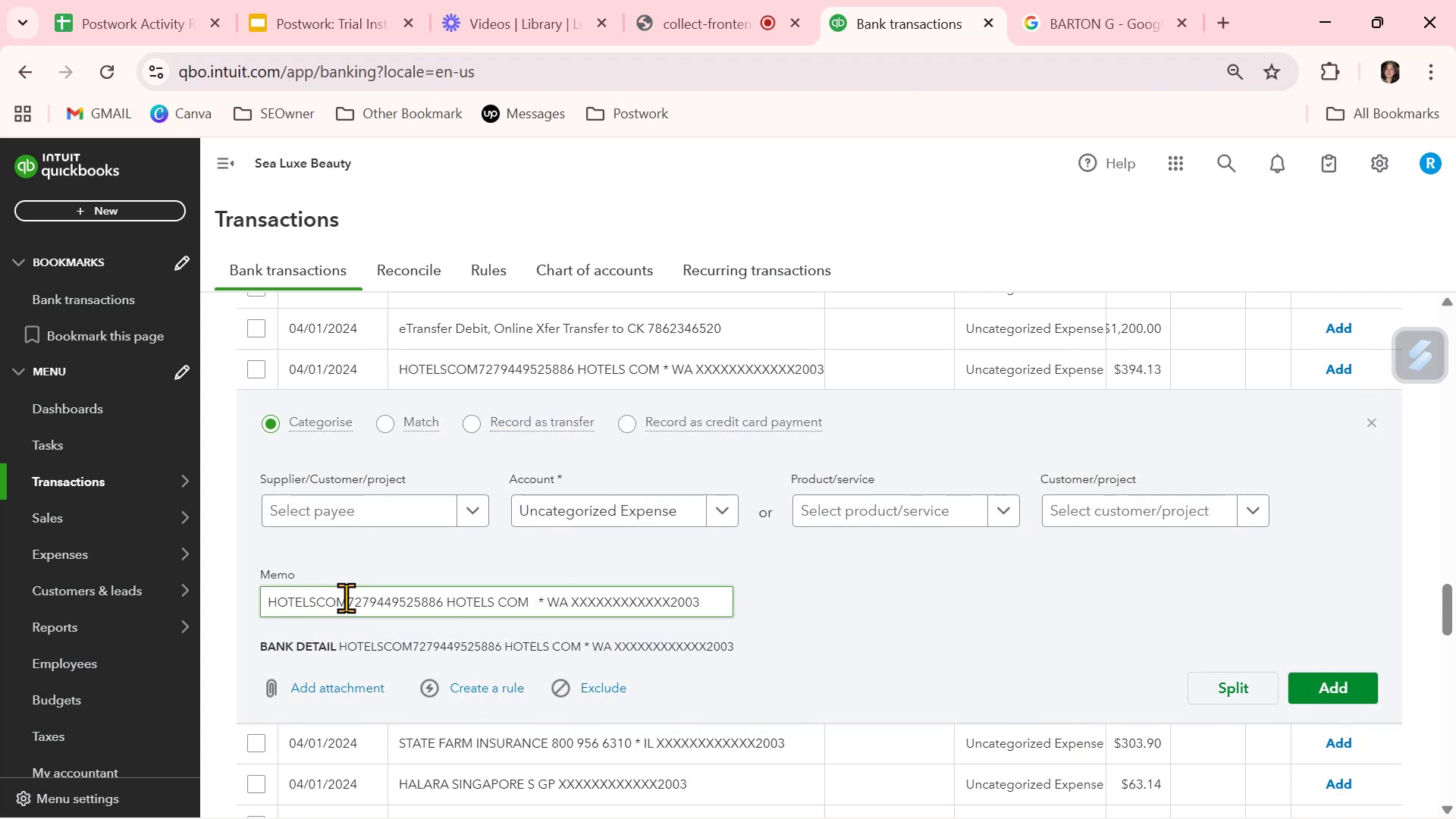 
left_click([347, 598])
 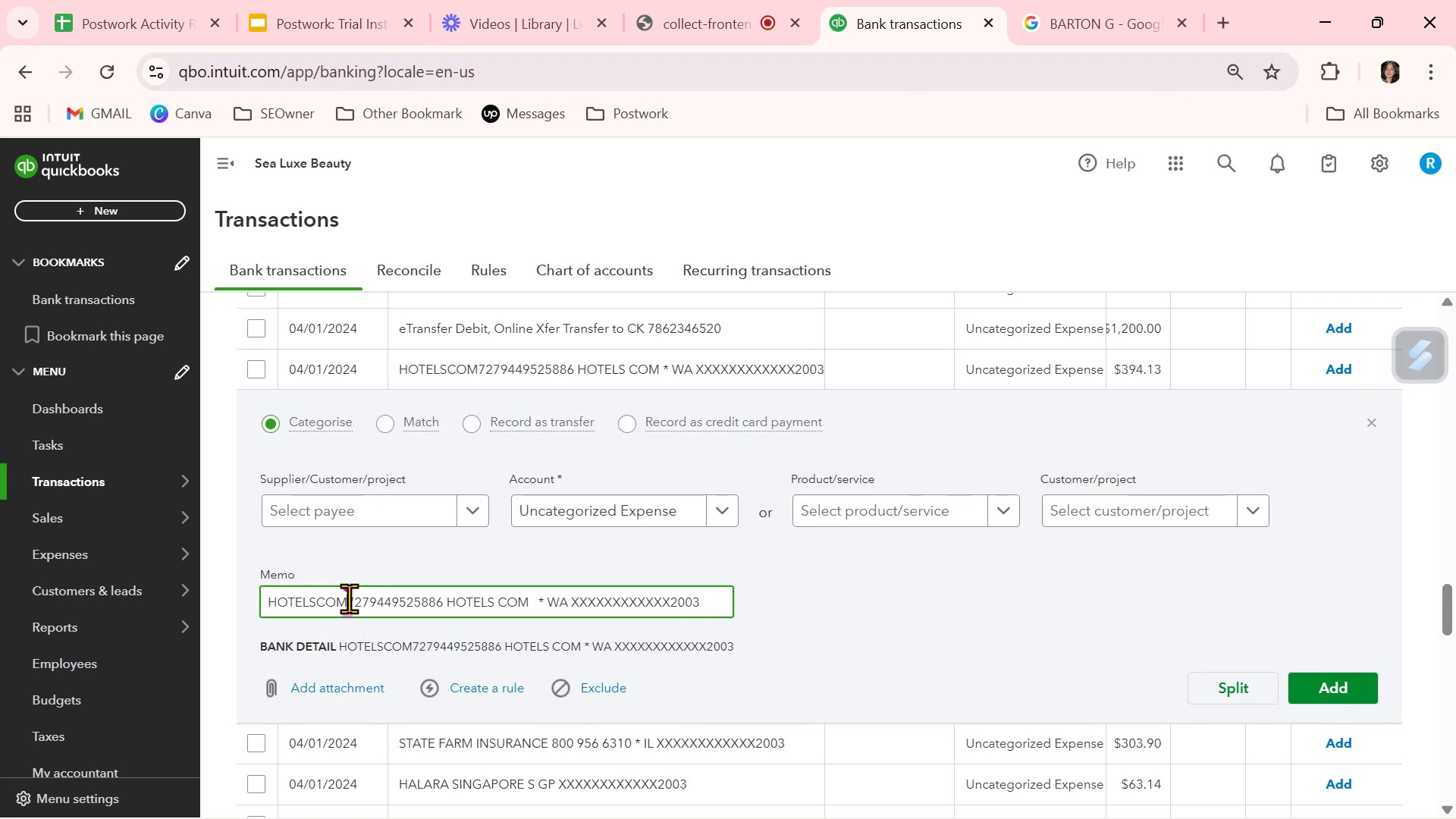 
left_click_drag(start_coordinate=[347, 599], to_coordinate=[253, 607])
 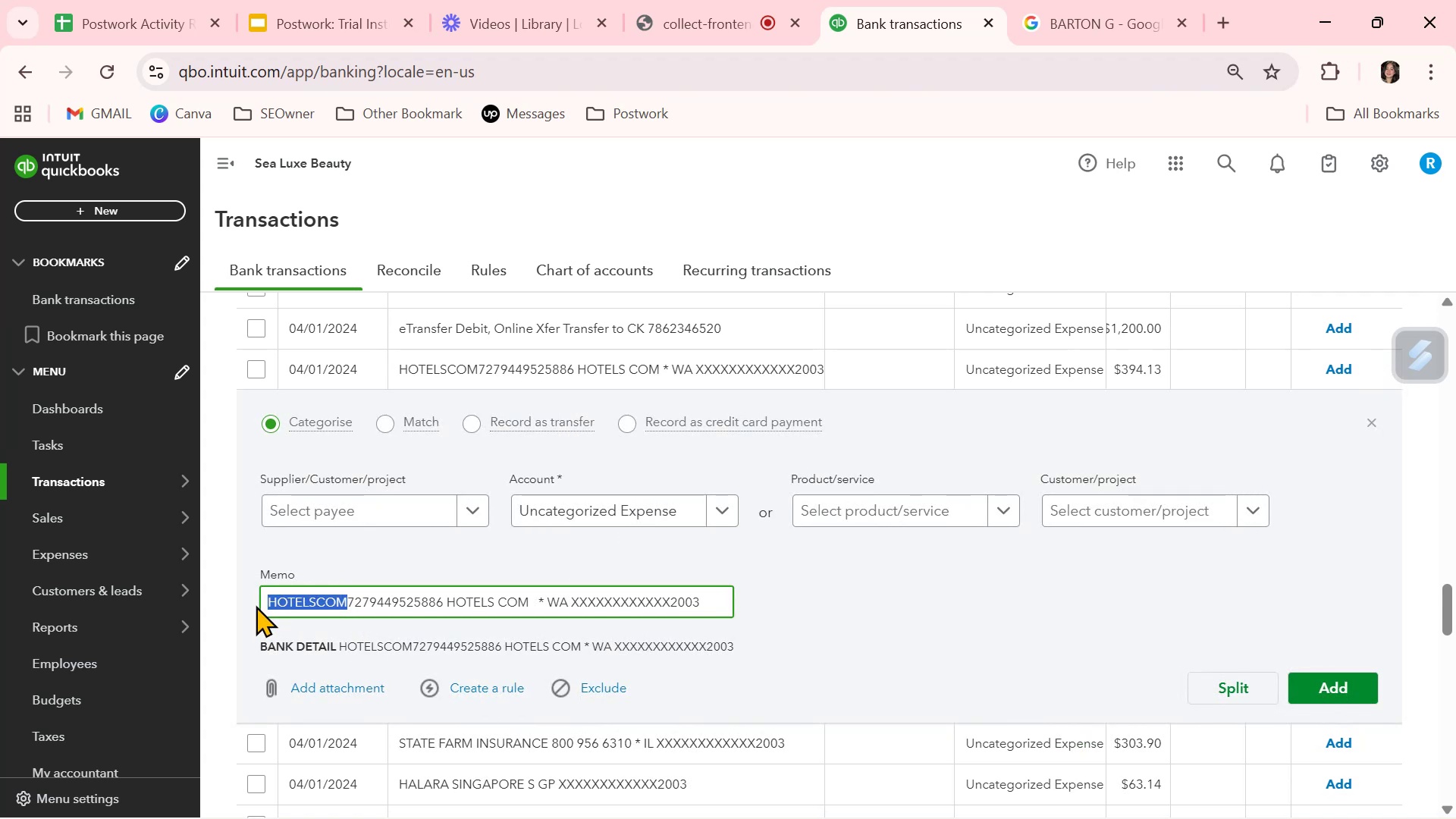 
key(Control+ControlLeft)
 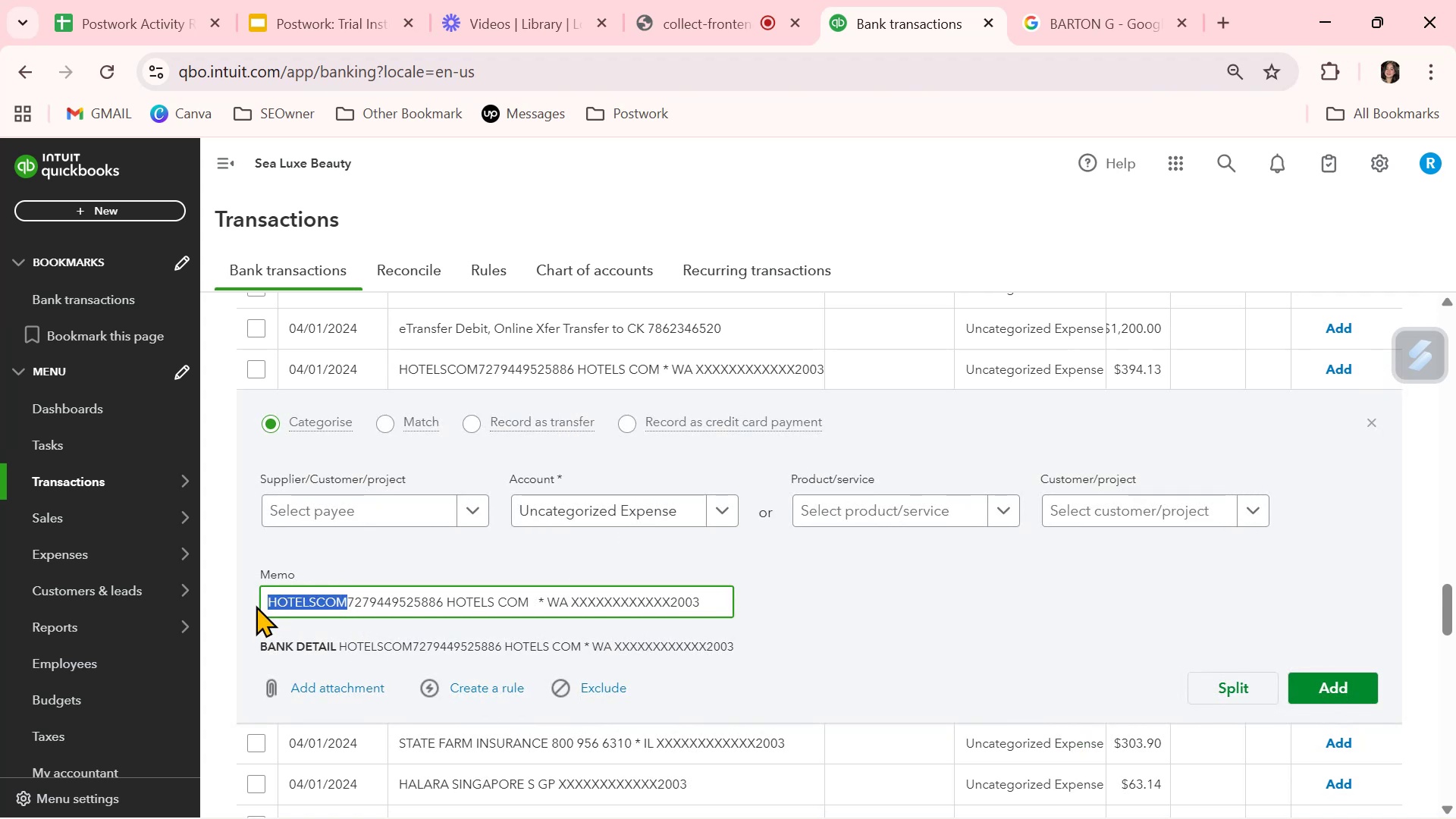 
key(Control+C)
 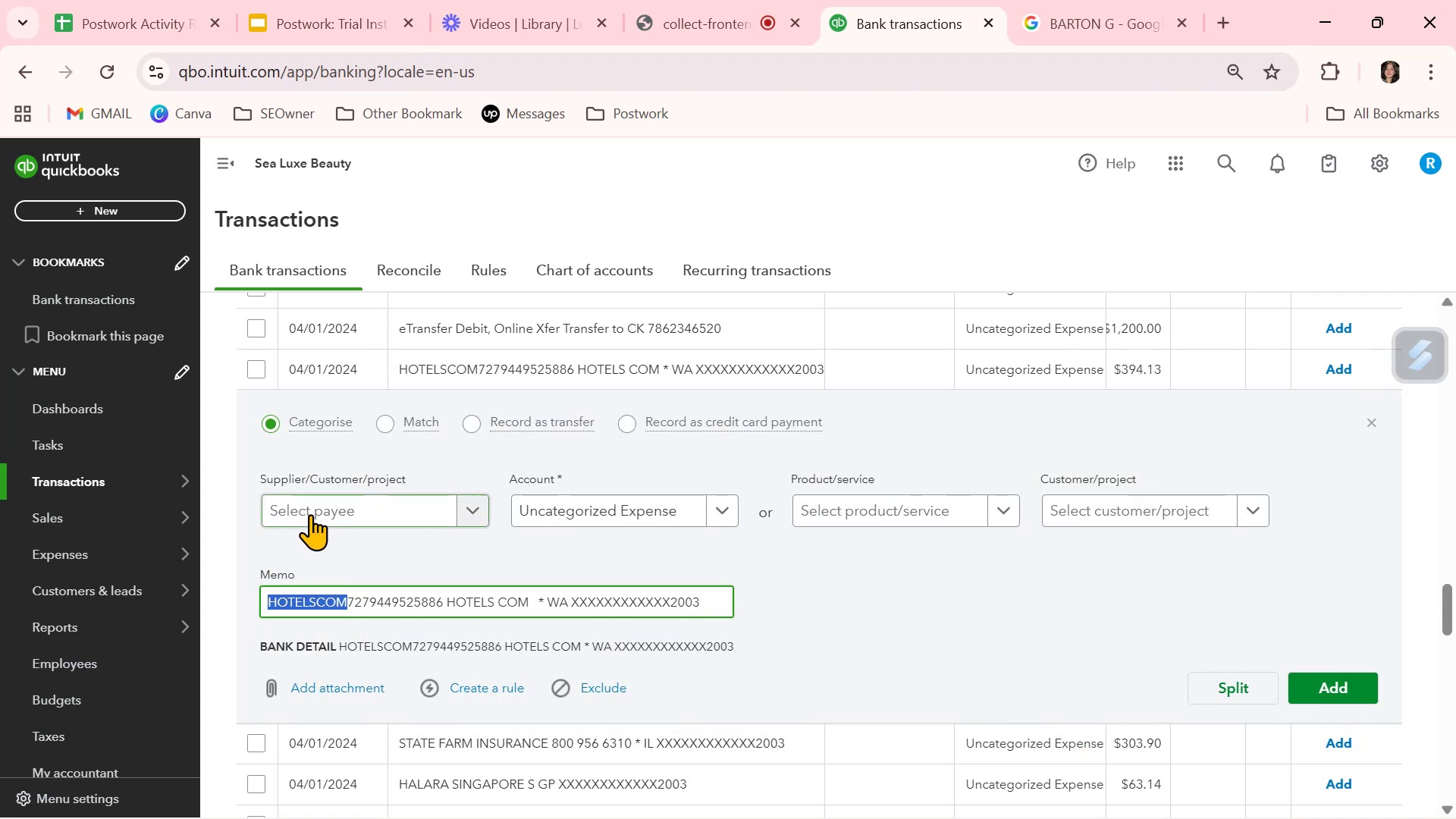 
left_click([312, 513])
 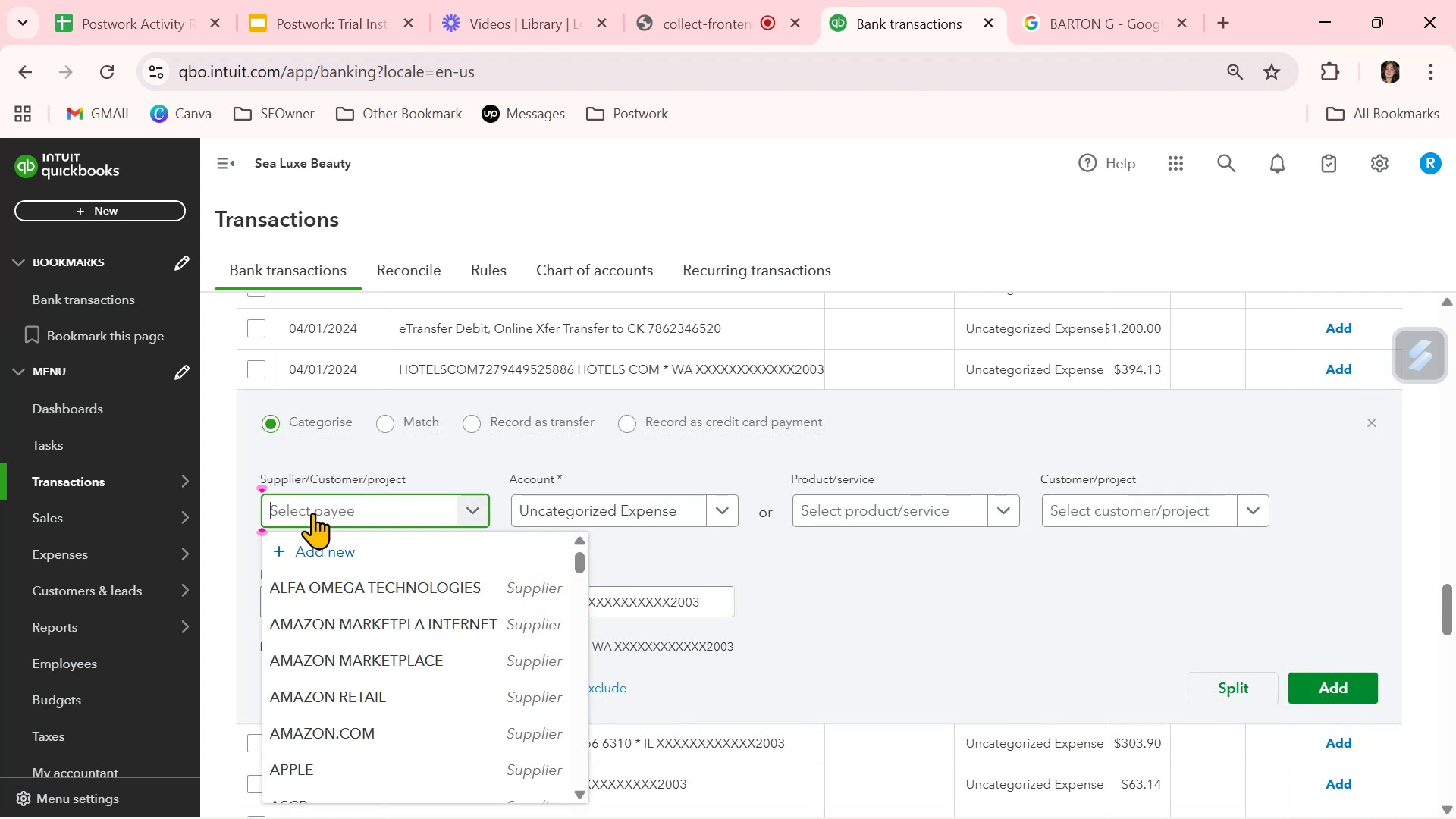 
key(Control+ControlLeft)
 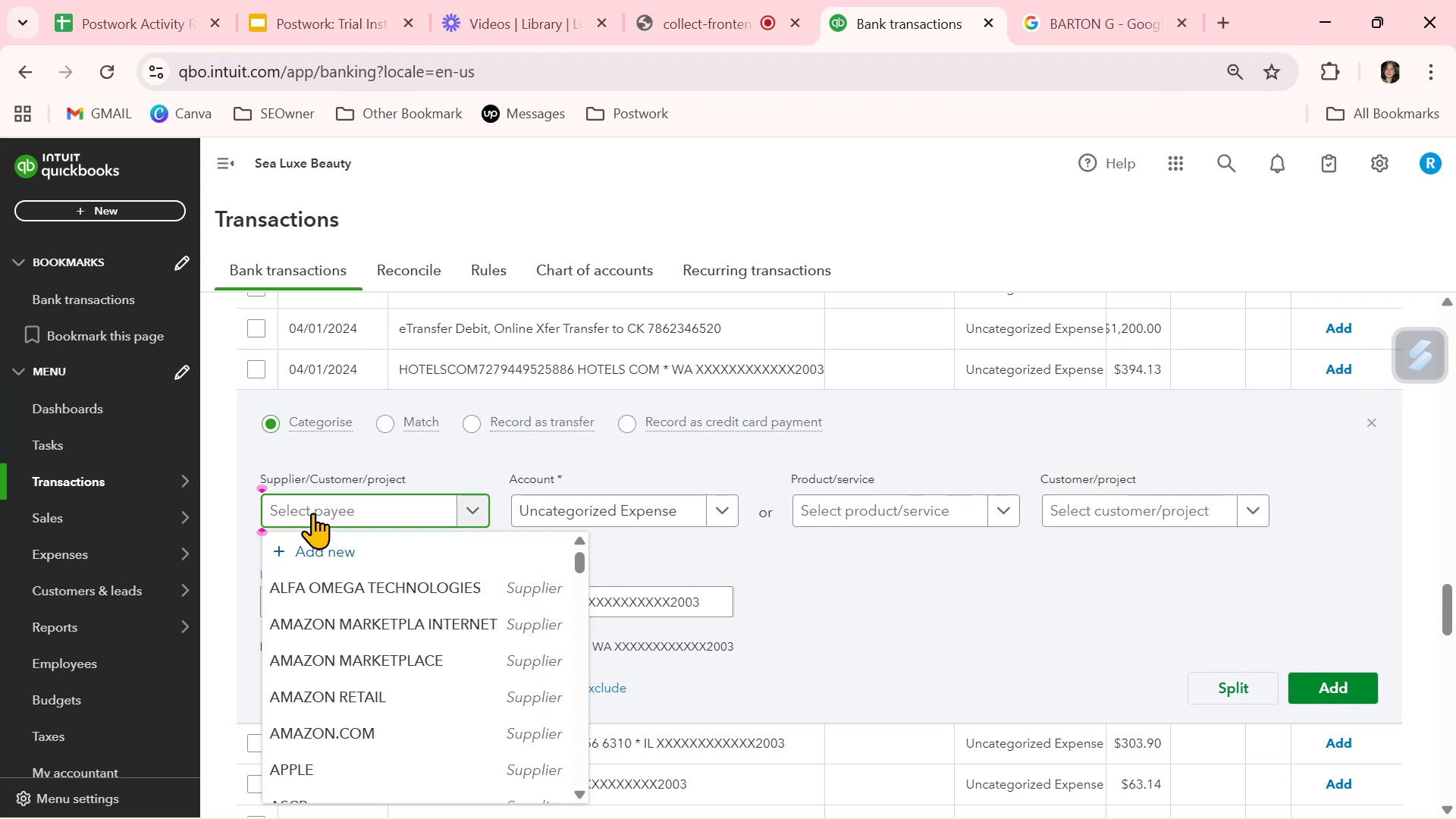 
key(Control+V)
 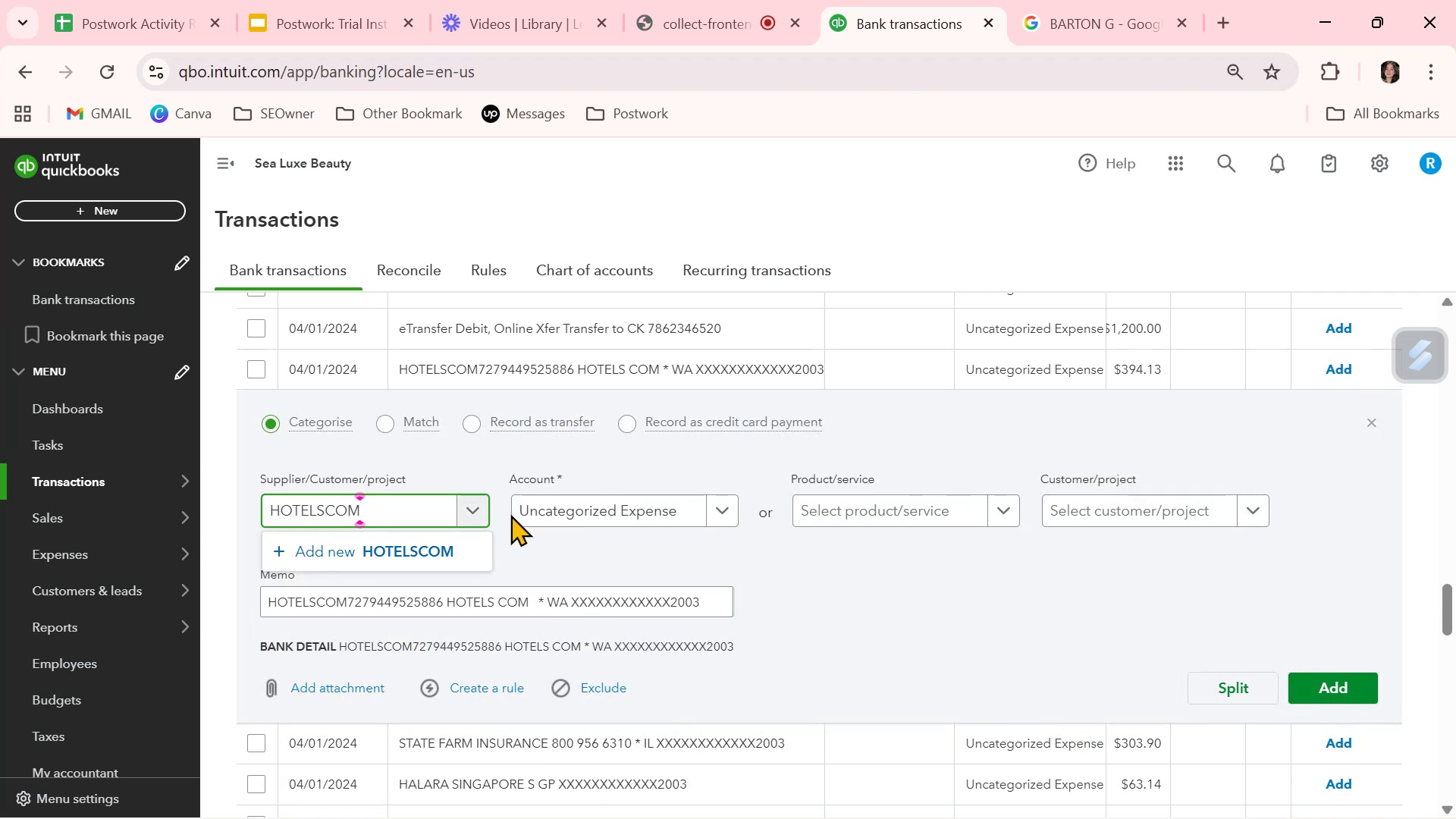 
left_click([420, 548])
 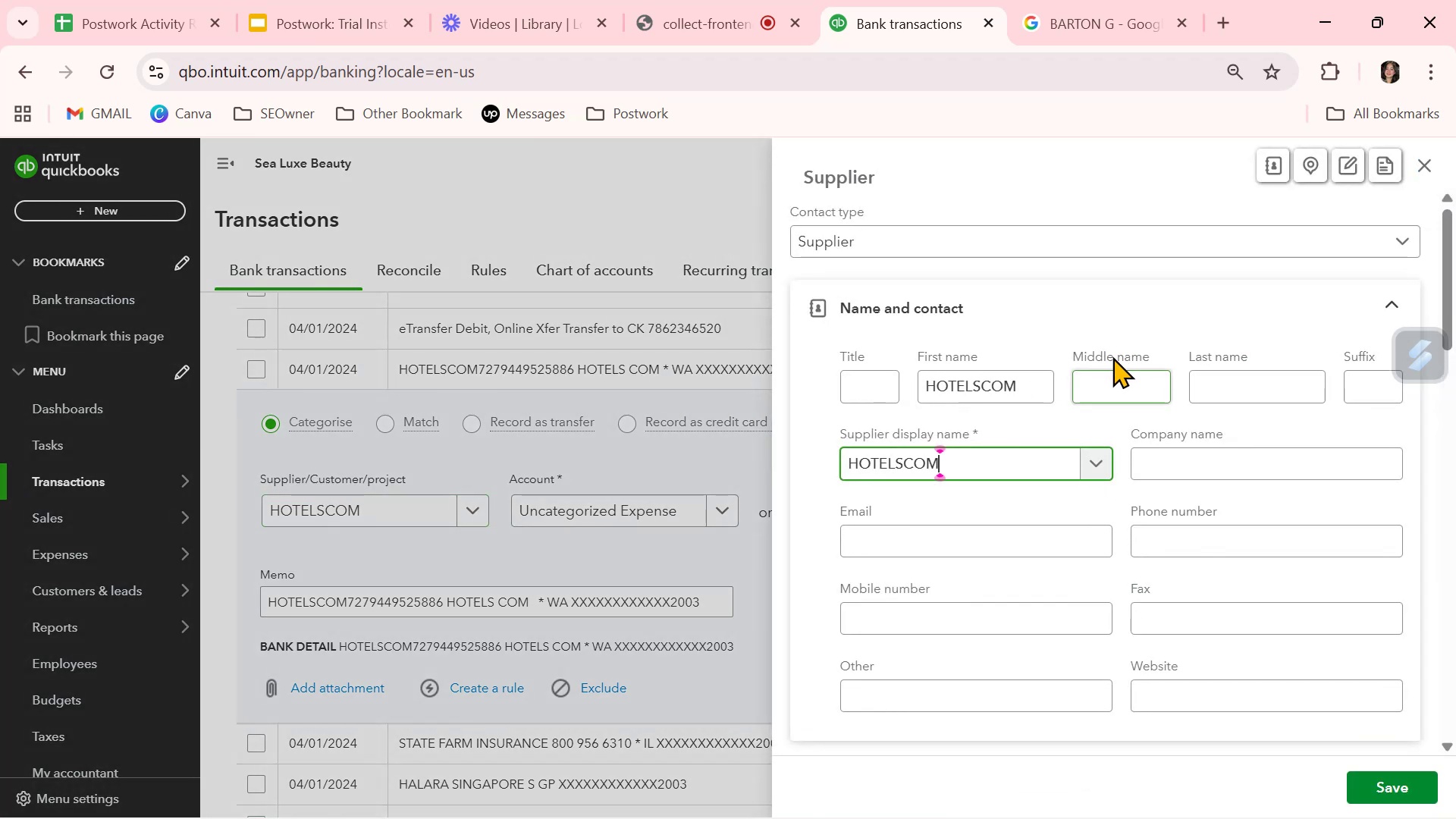 
left_click_drag(start_coordinate=[1052, 387], to_coordinate=[849, 411])
 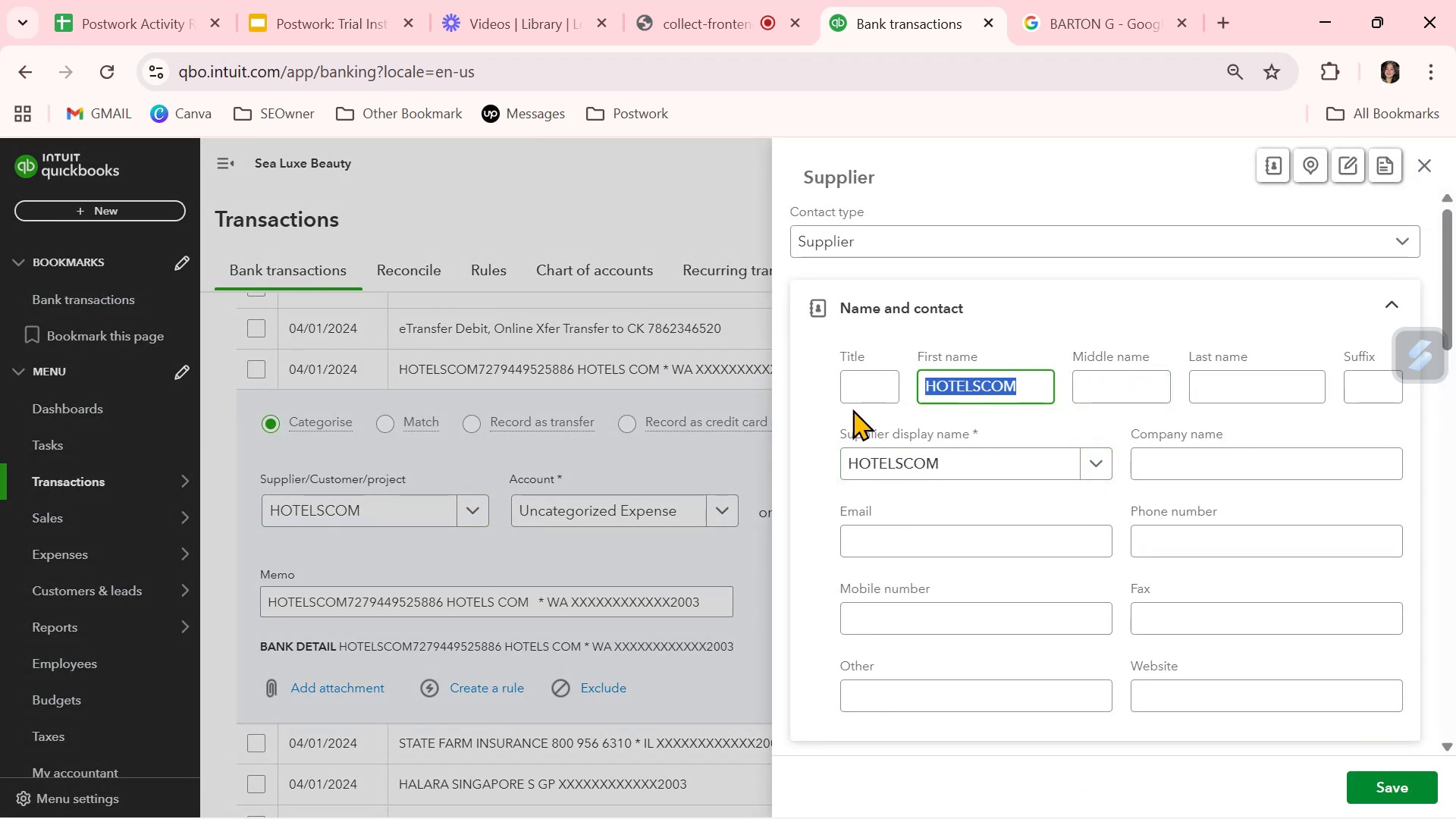 
key(Backspace)
 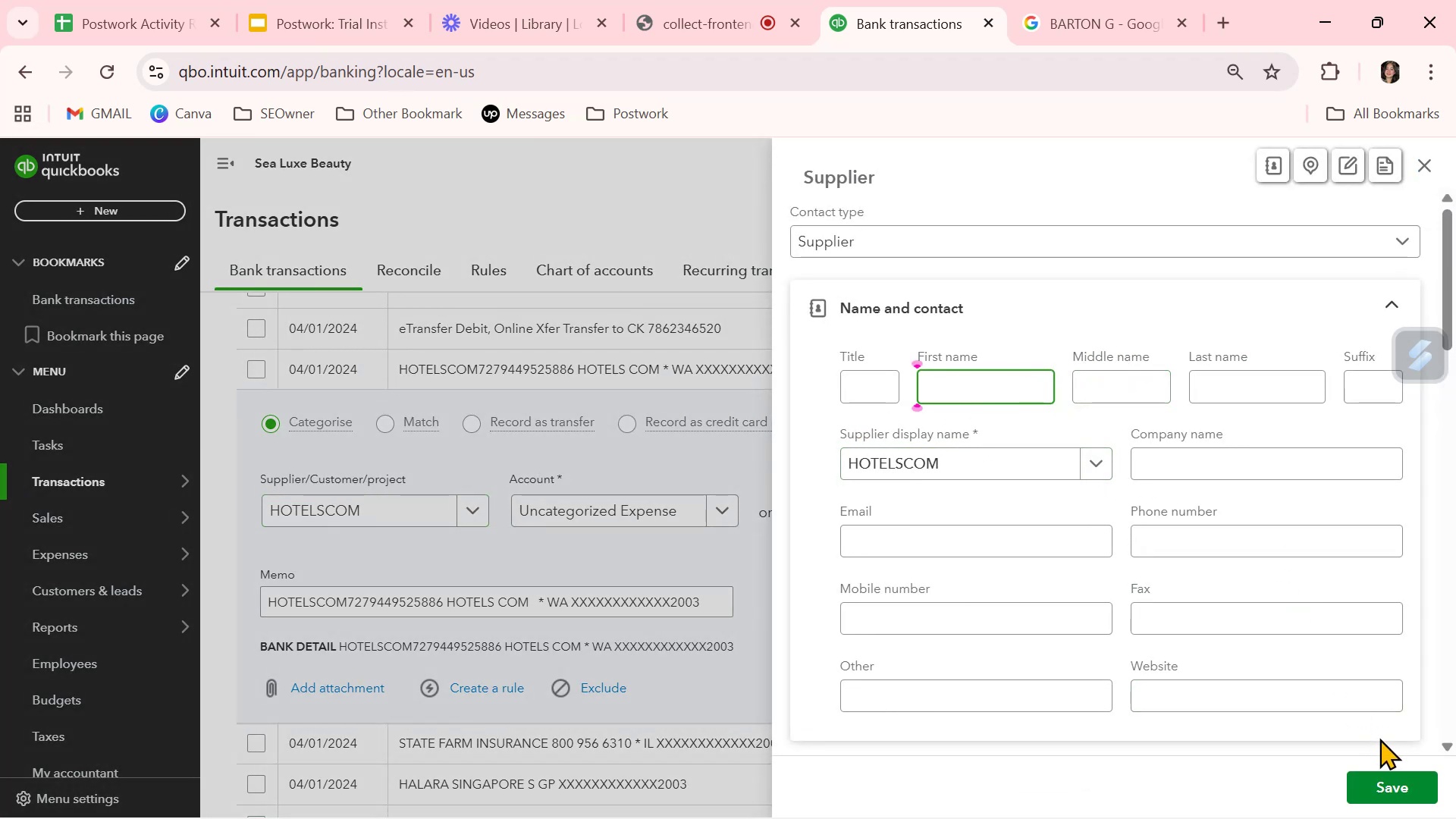 
left_click([1401, 789])
 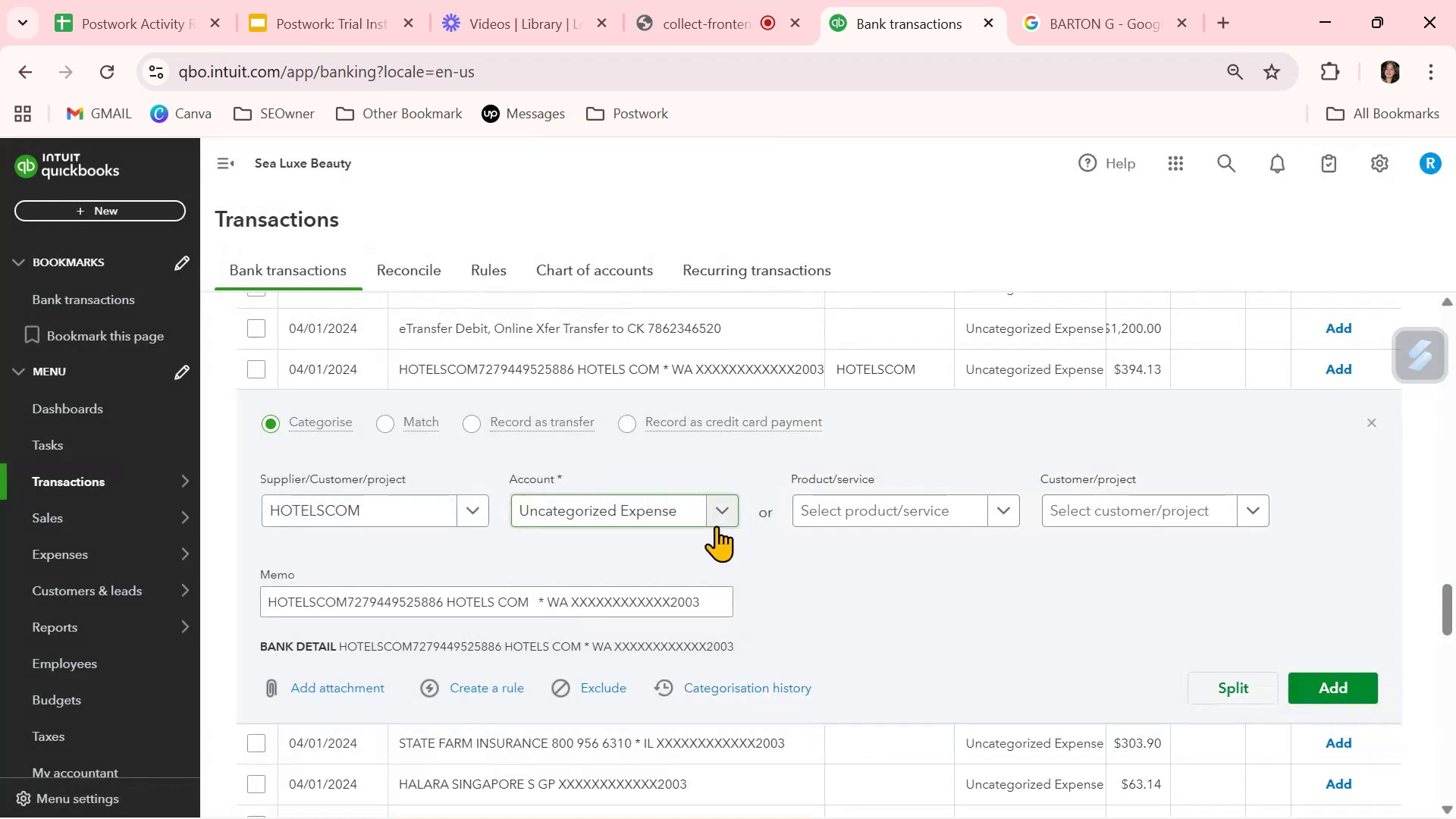 
left_click([721, 515])
 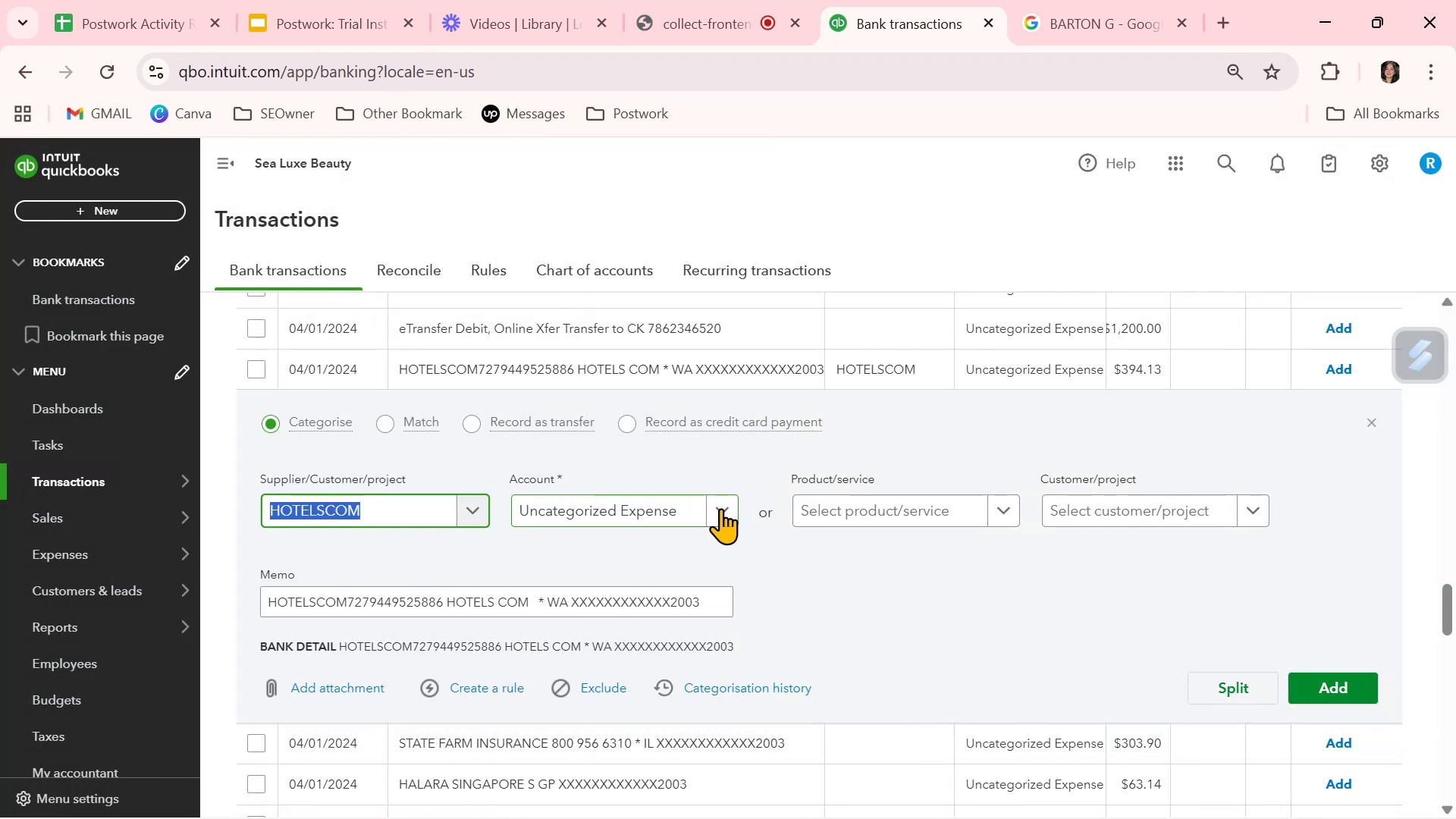 
type(hot)
 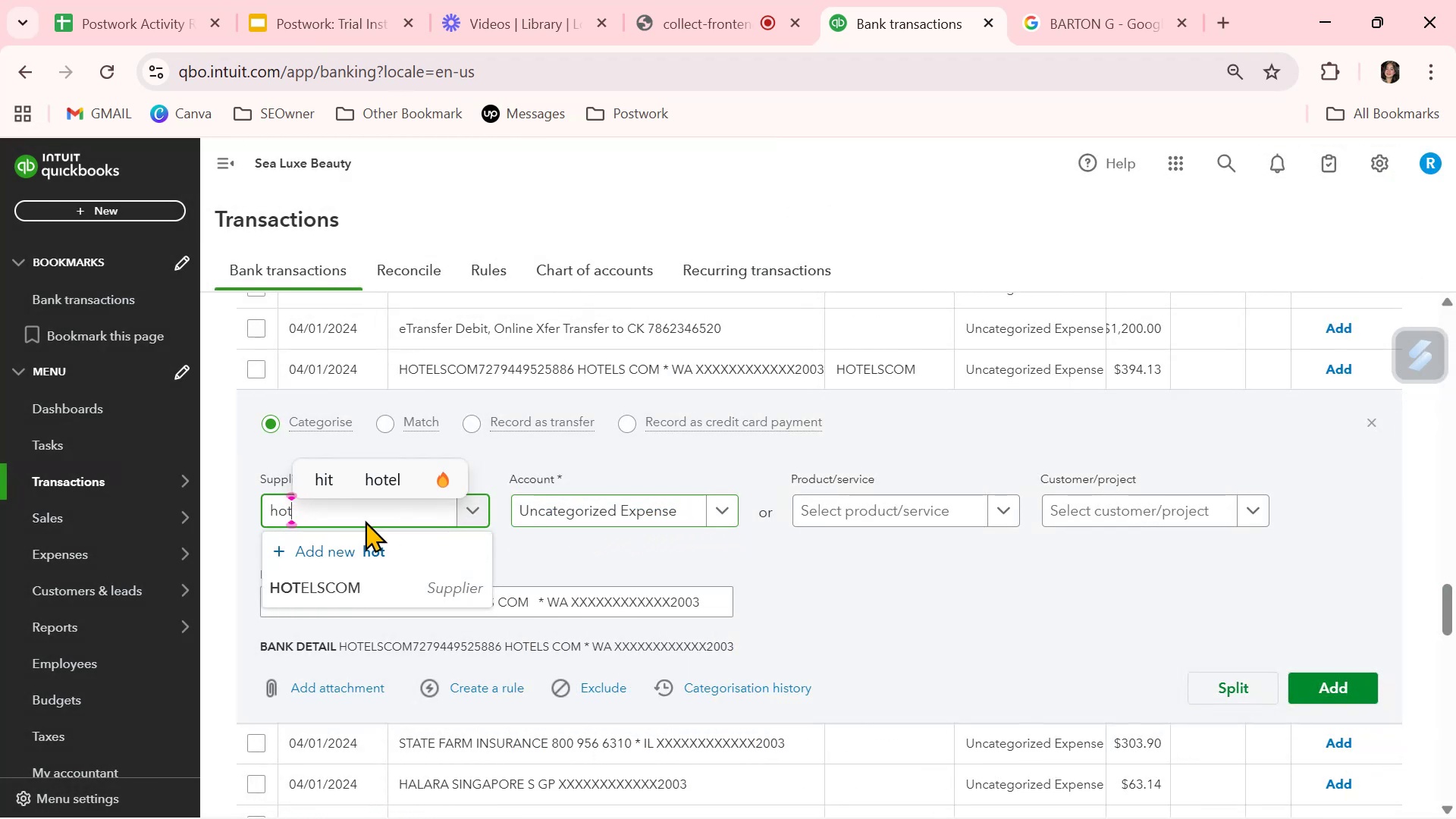 
left_click([371, 579])
 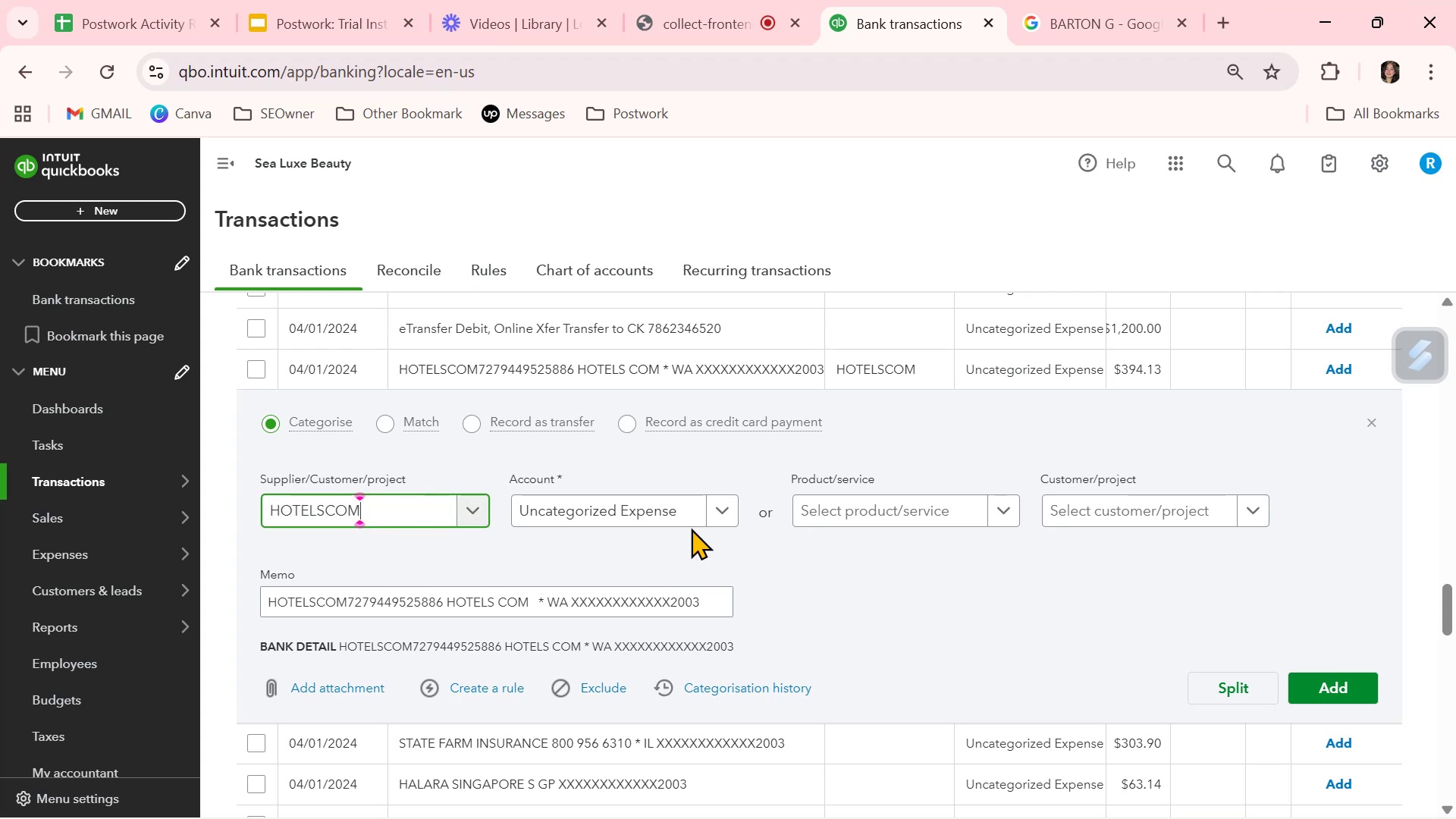 
left_click([694, 522])
 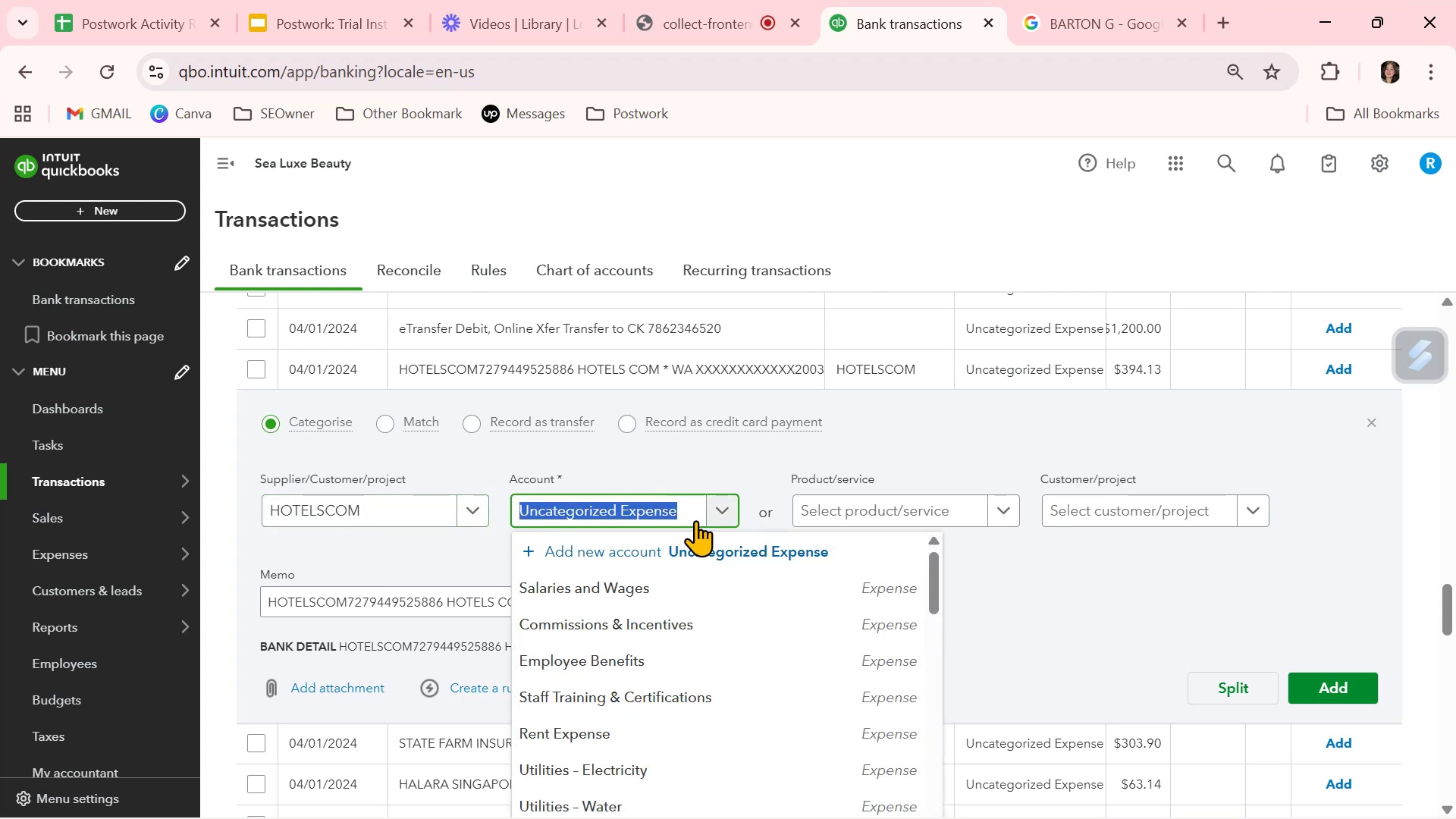 
type(hot)
 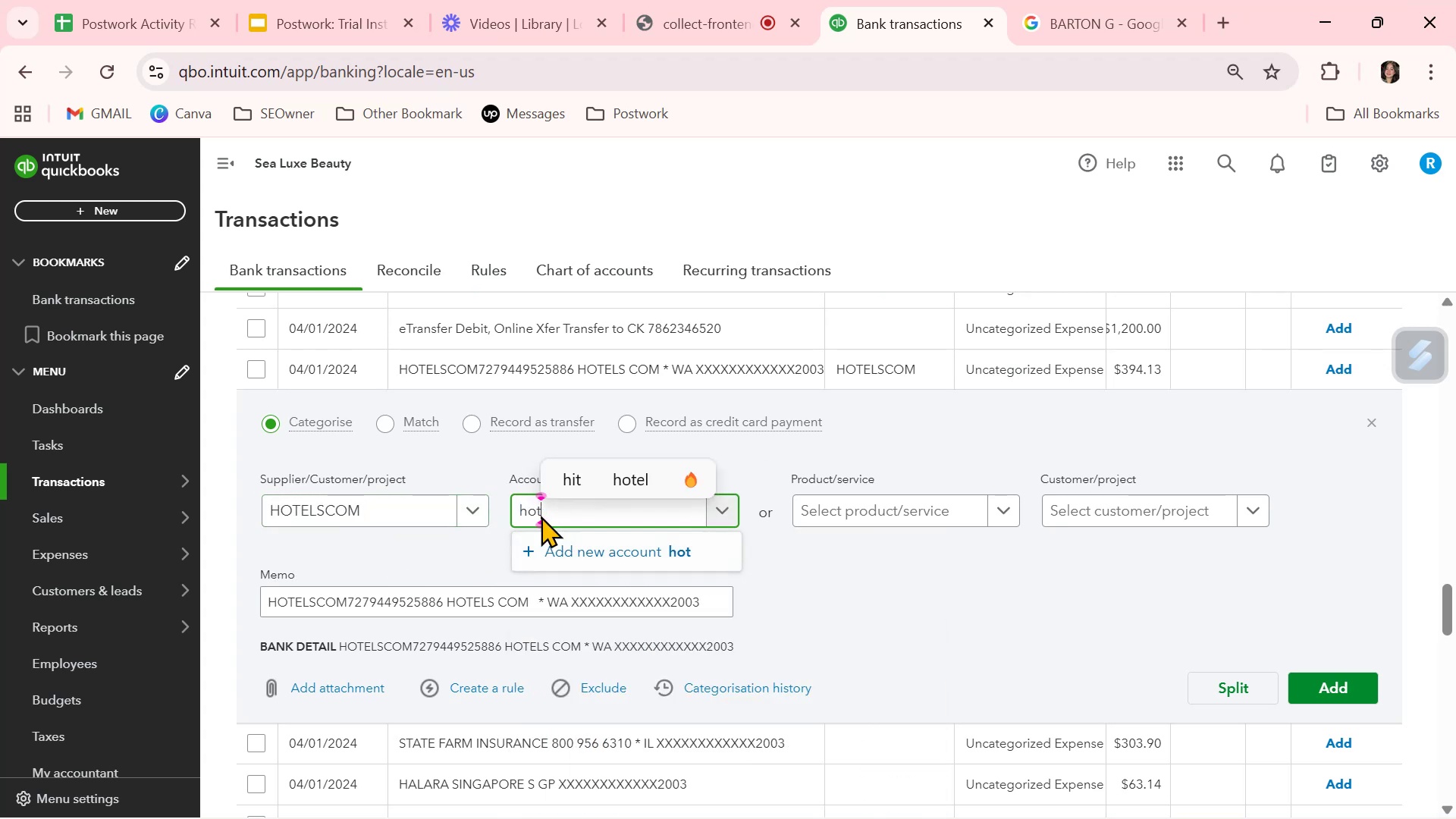 
double_click([540, 510])
 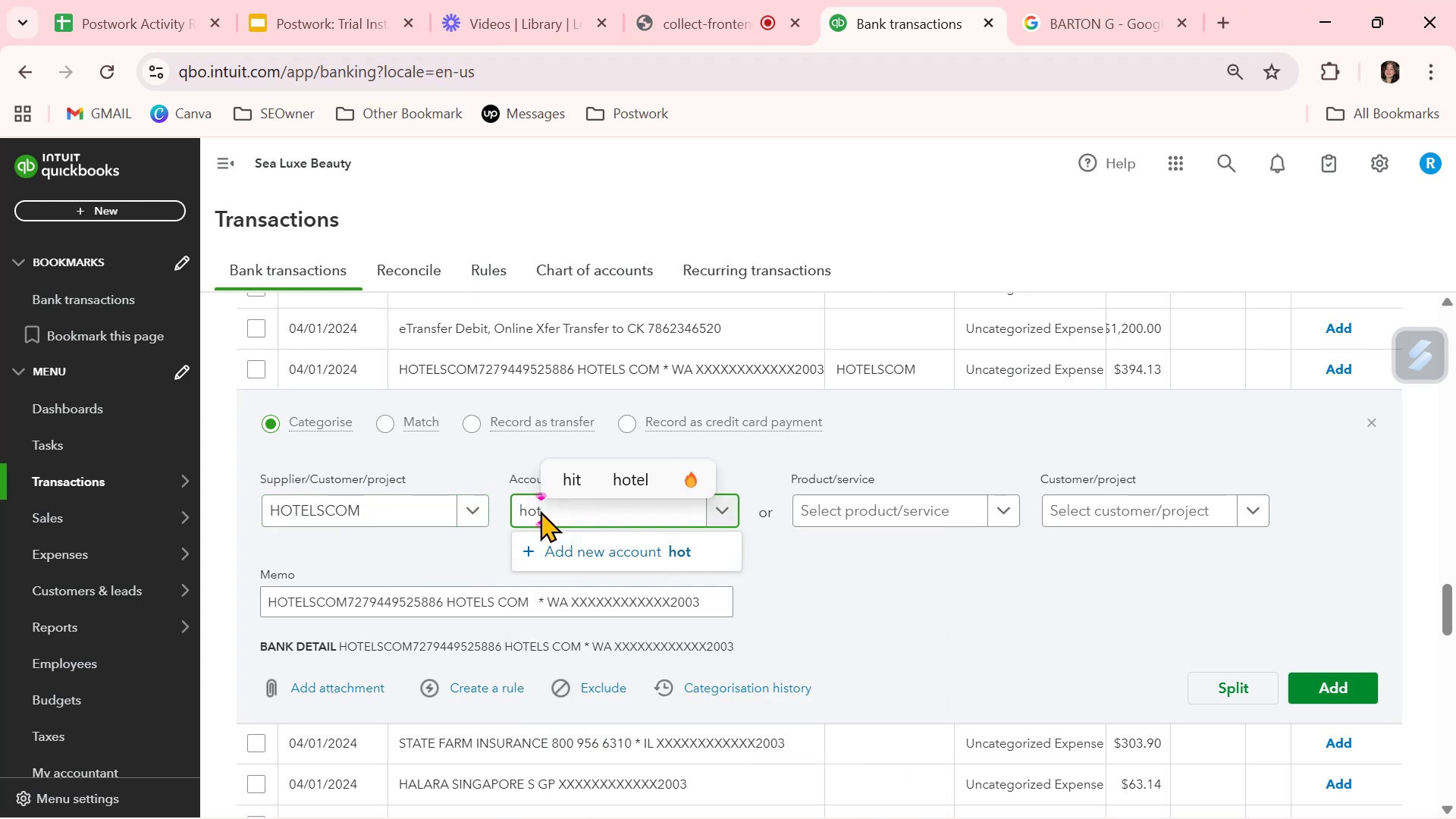 
triple_click([540, 510])
 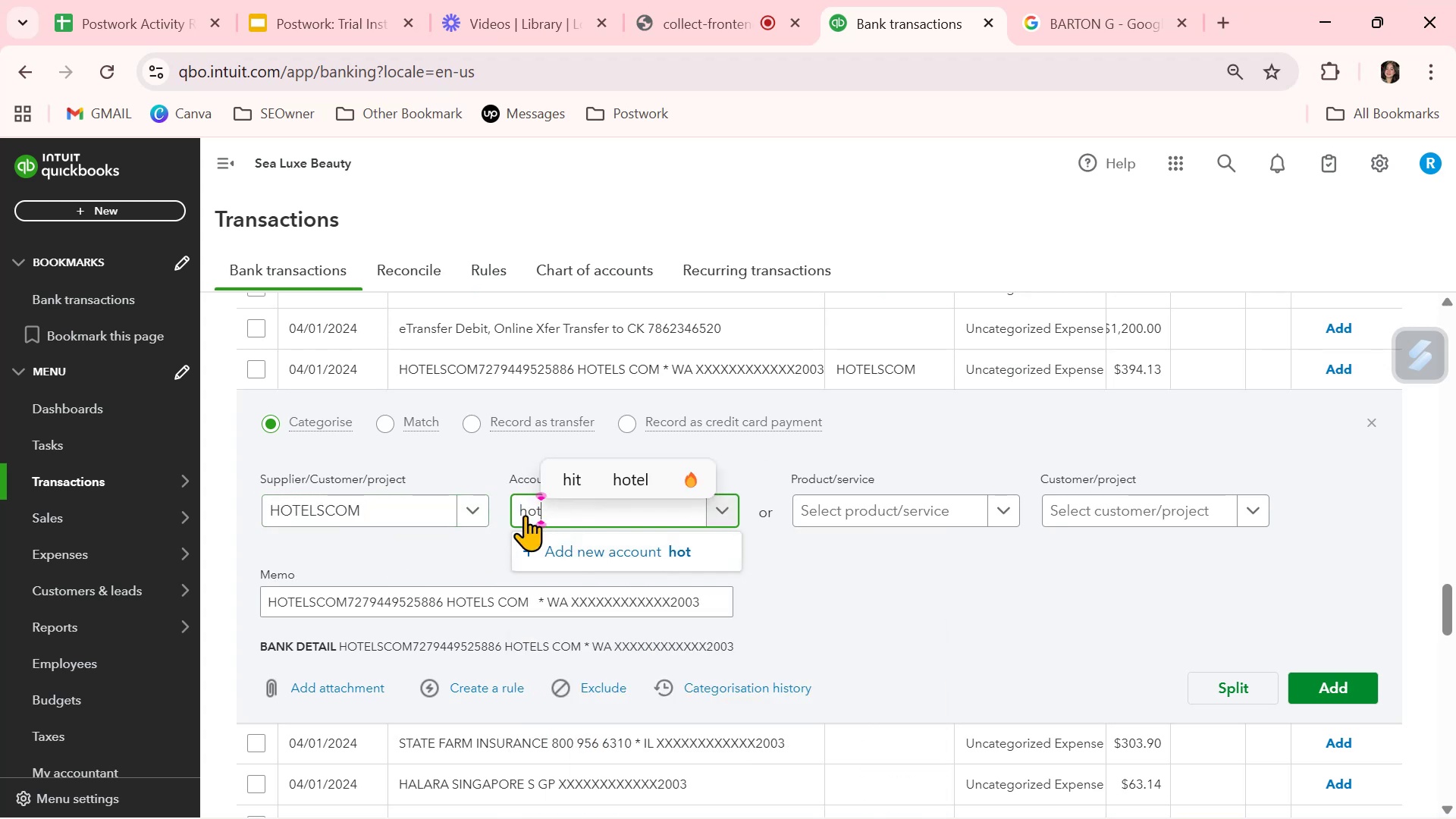 
triple_click([525, 515])
 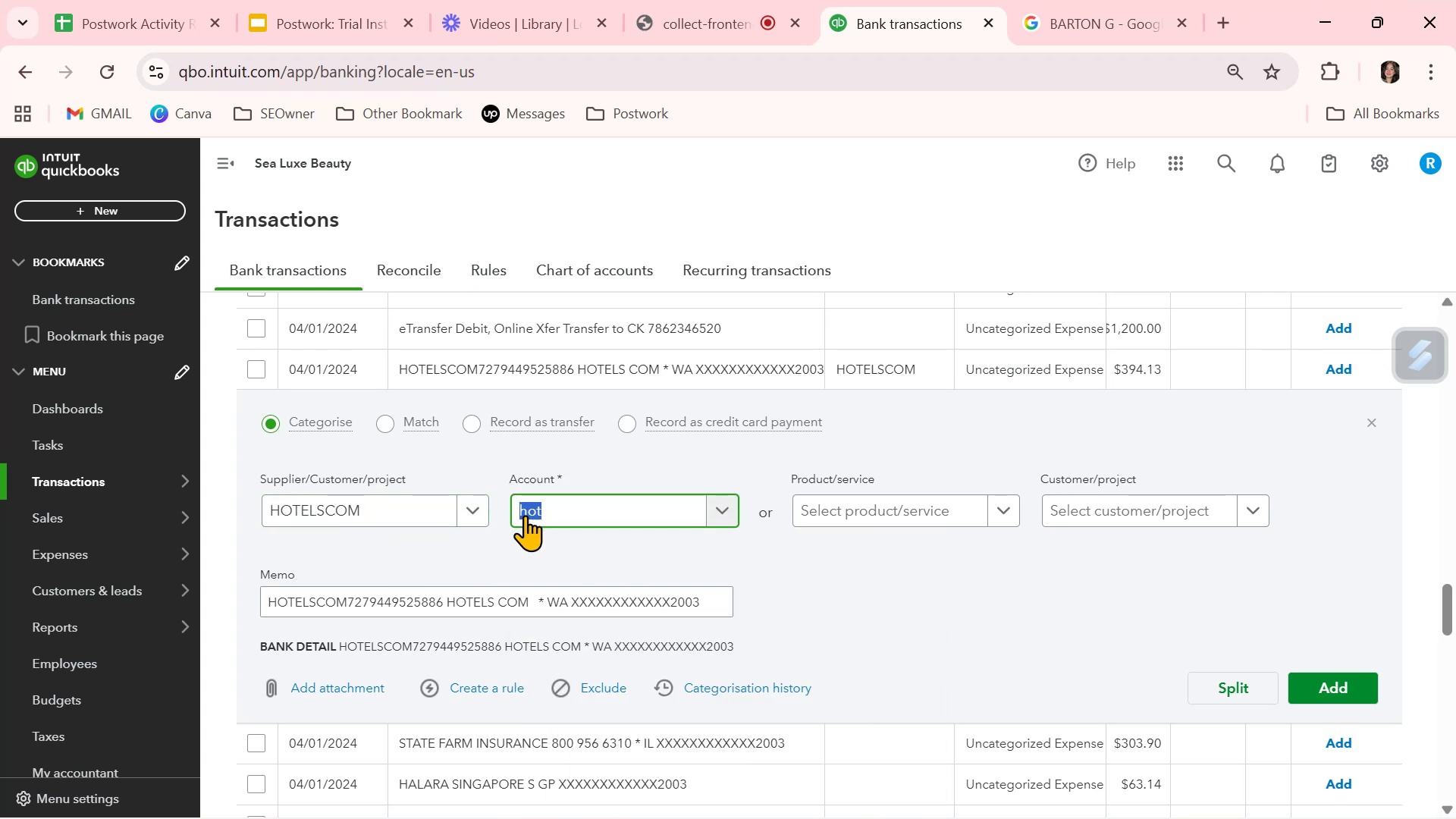 
triple_click([525, 515])
 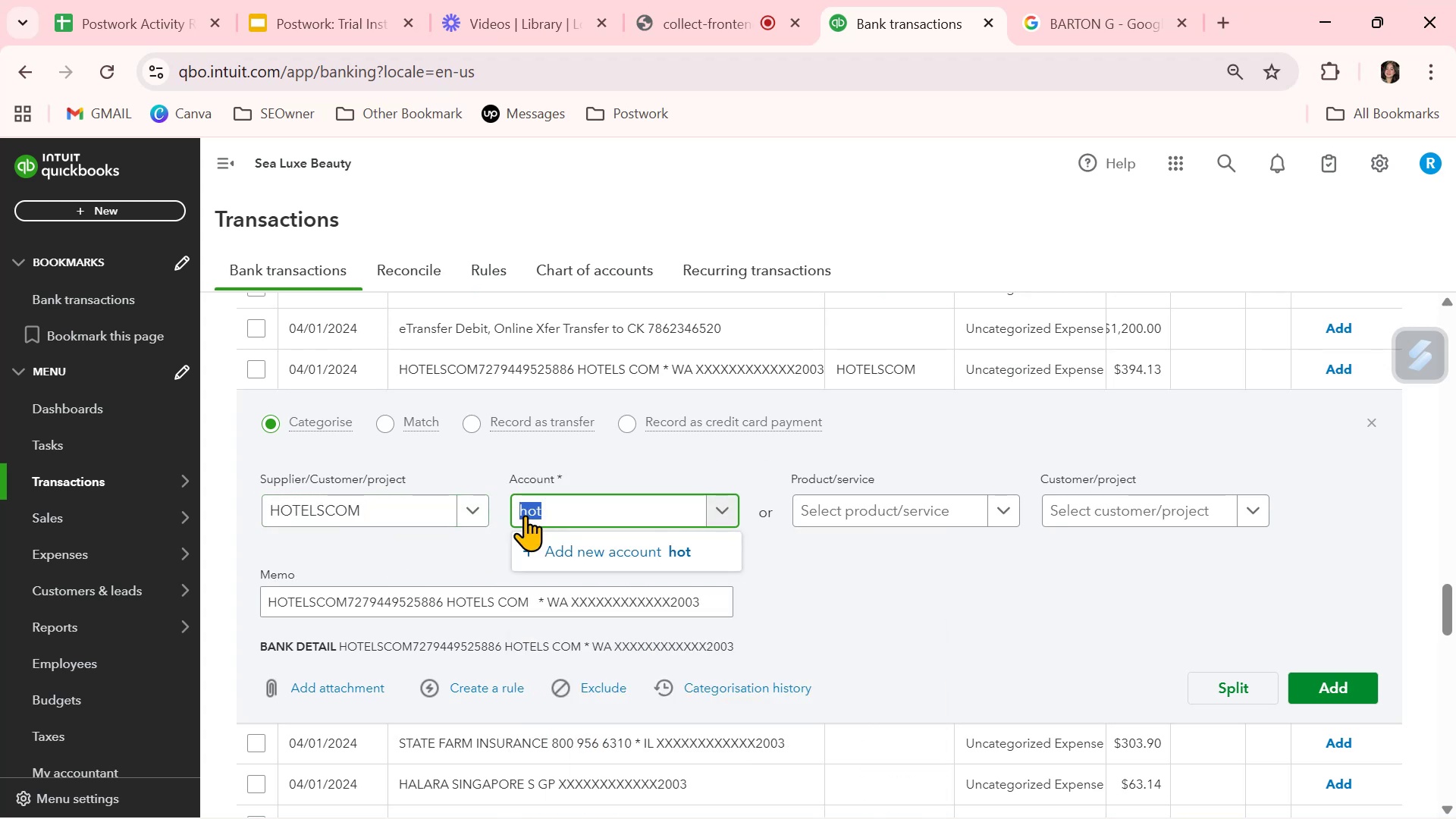 
type(acc)
 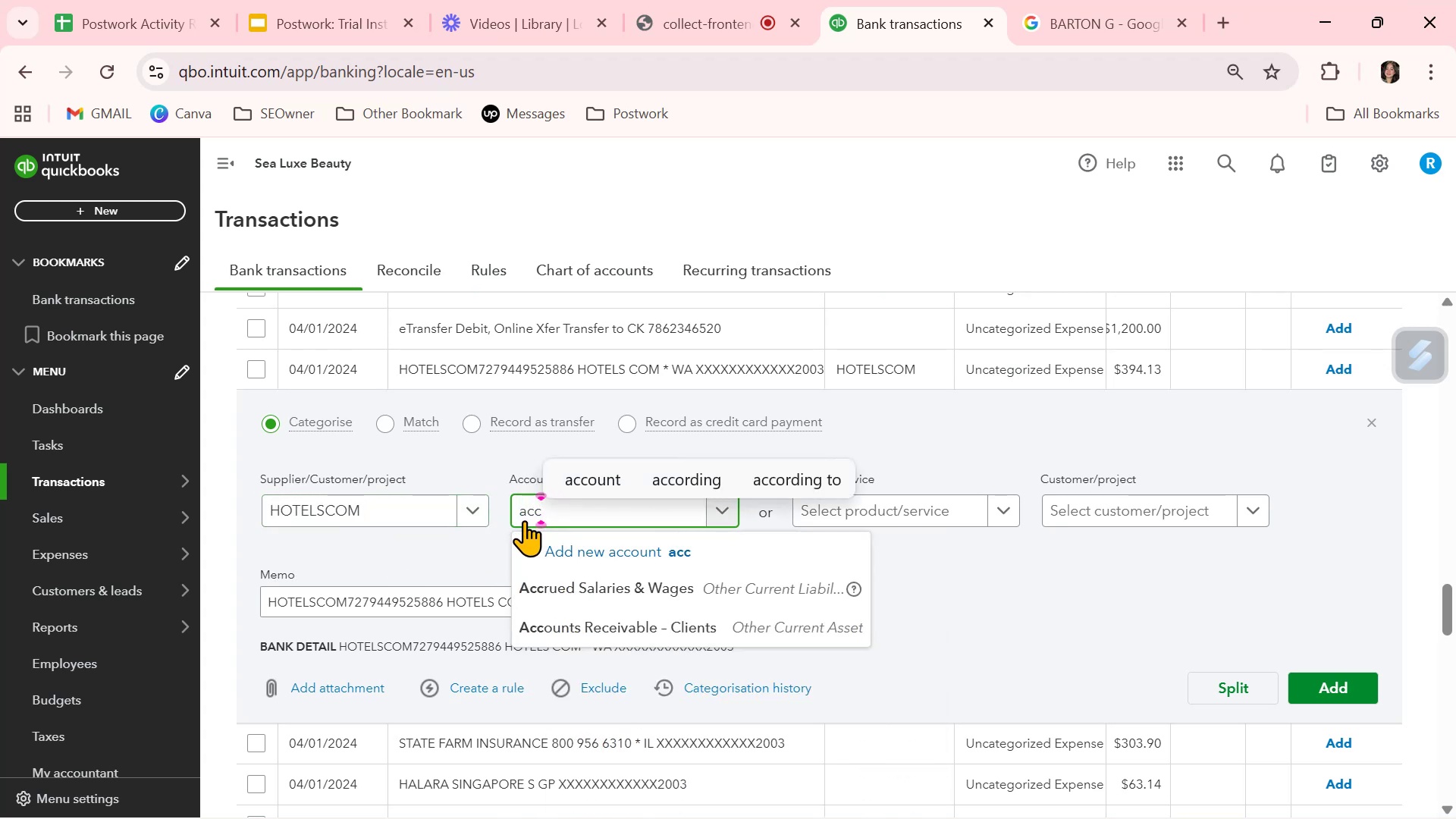 
double_click([523, 517])
 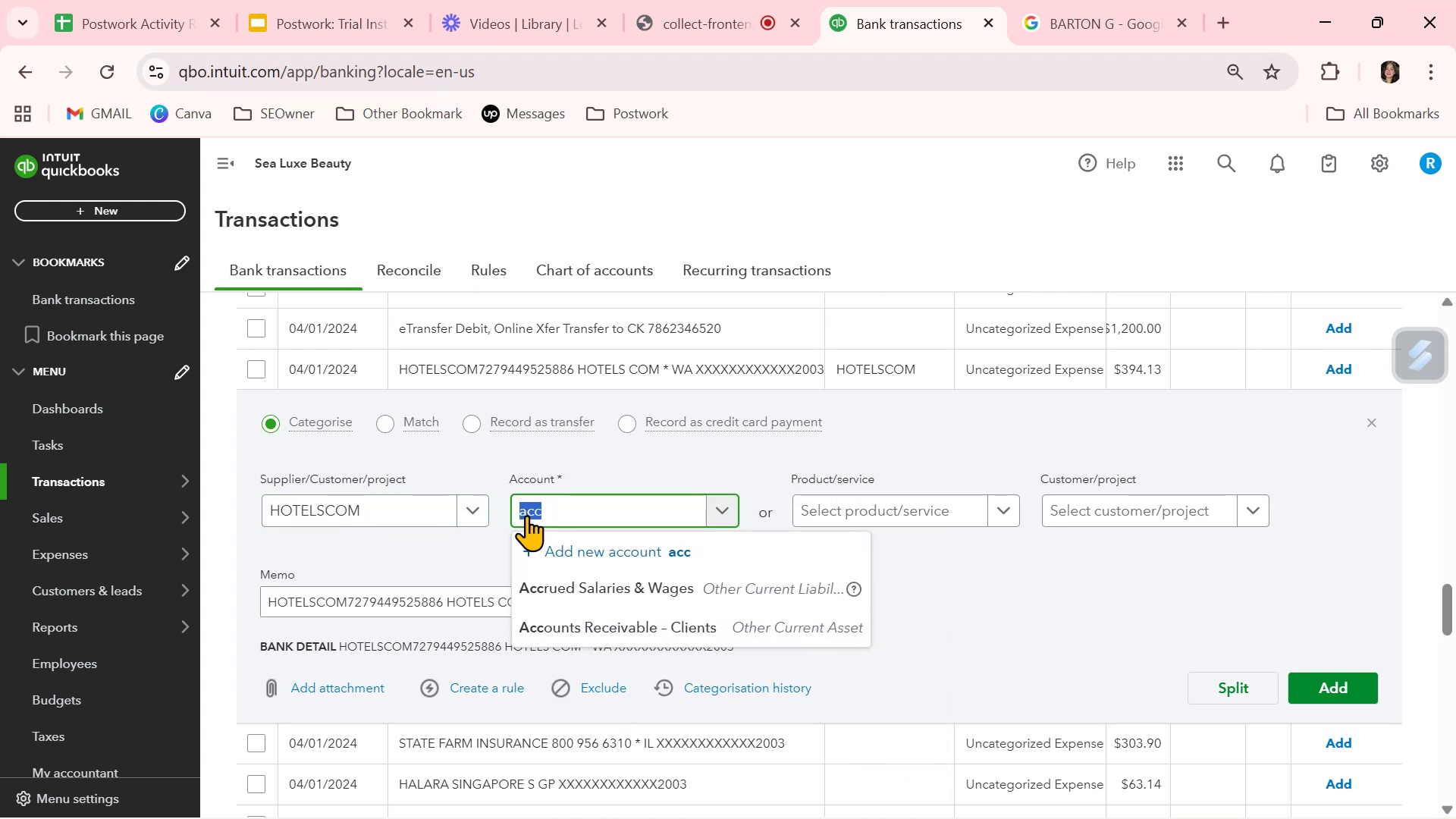 
key(Backspace)
 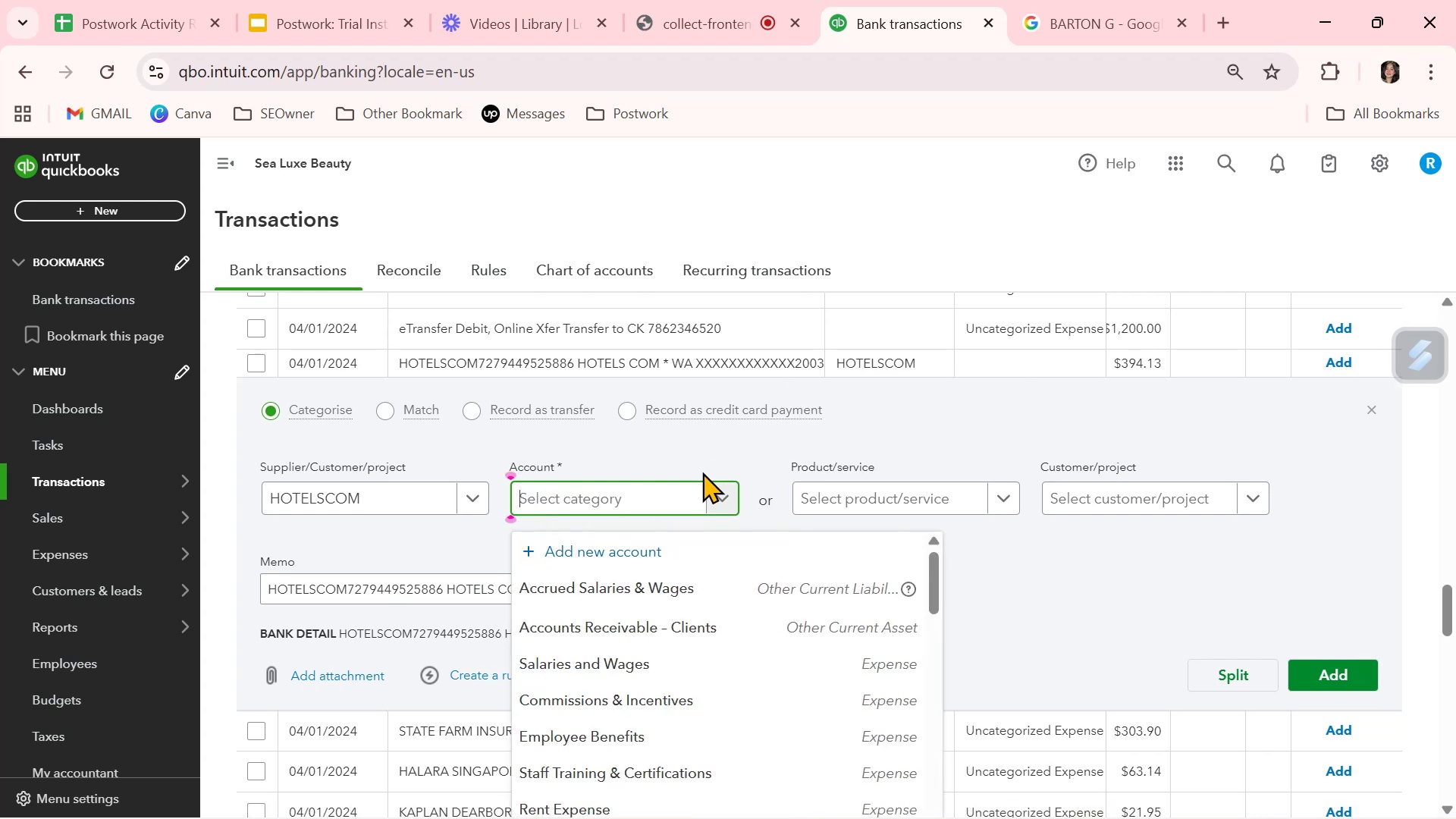 
scroll: coordinate [740, 657], scroll_direction: down, amount: 4.0
 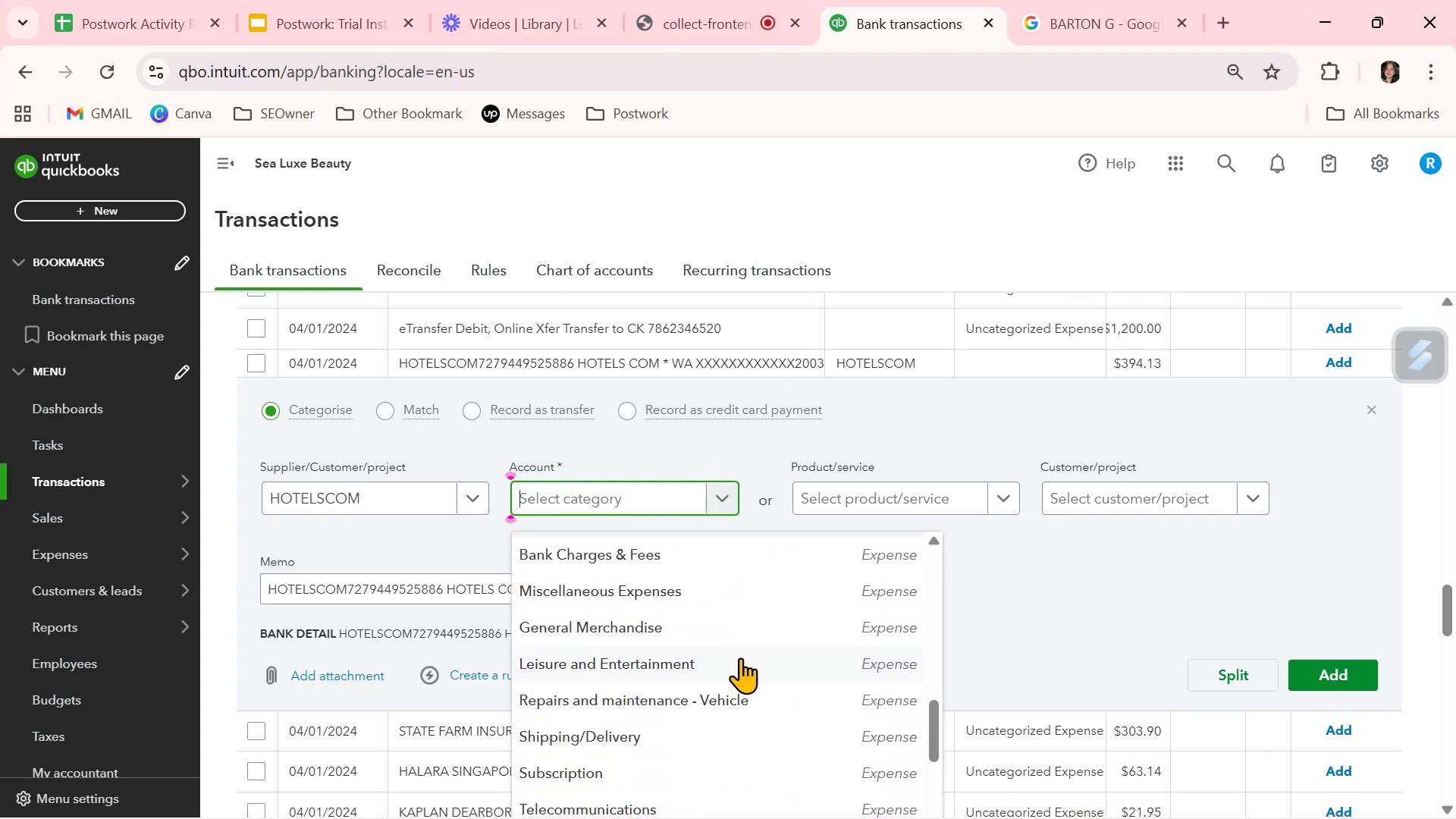 
scroll: coordinate [740, 657], scroll_direction: up, amount: 1.0
 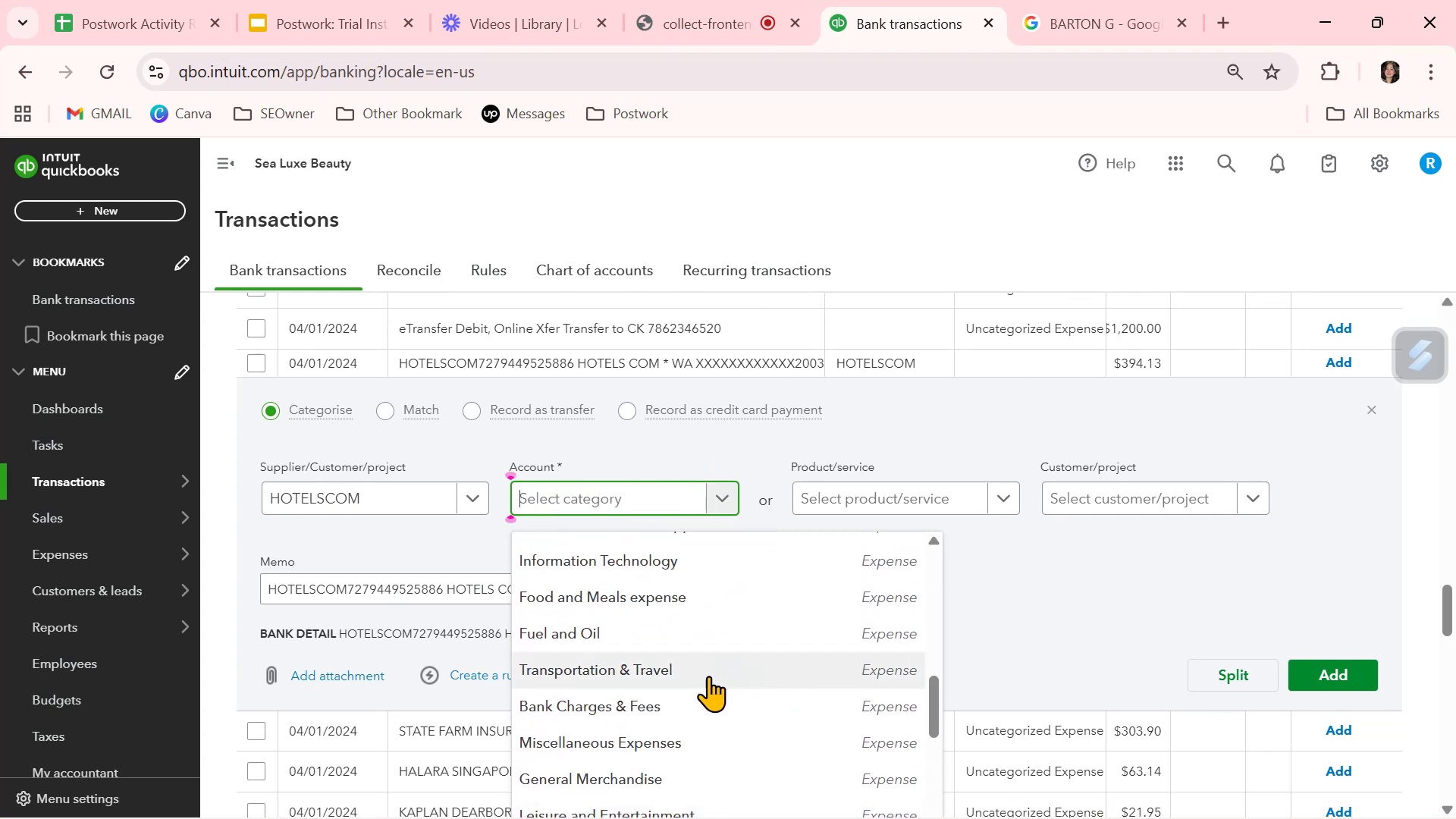 
left_click([708, 676])
 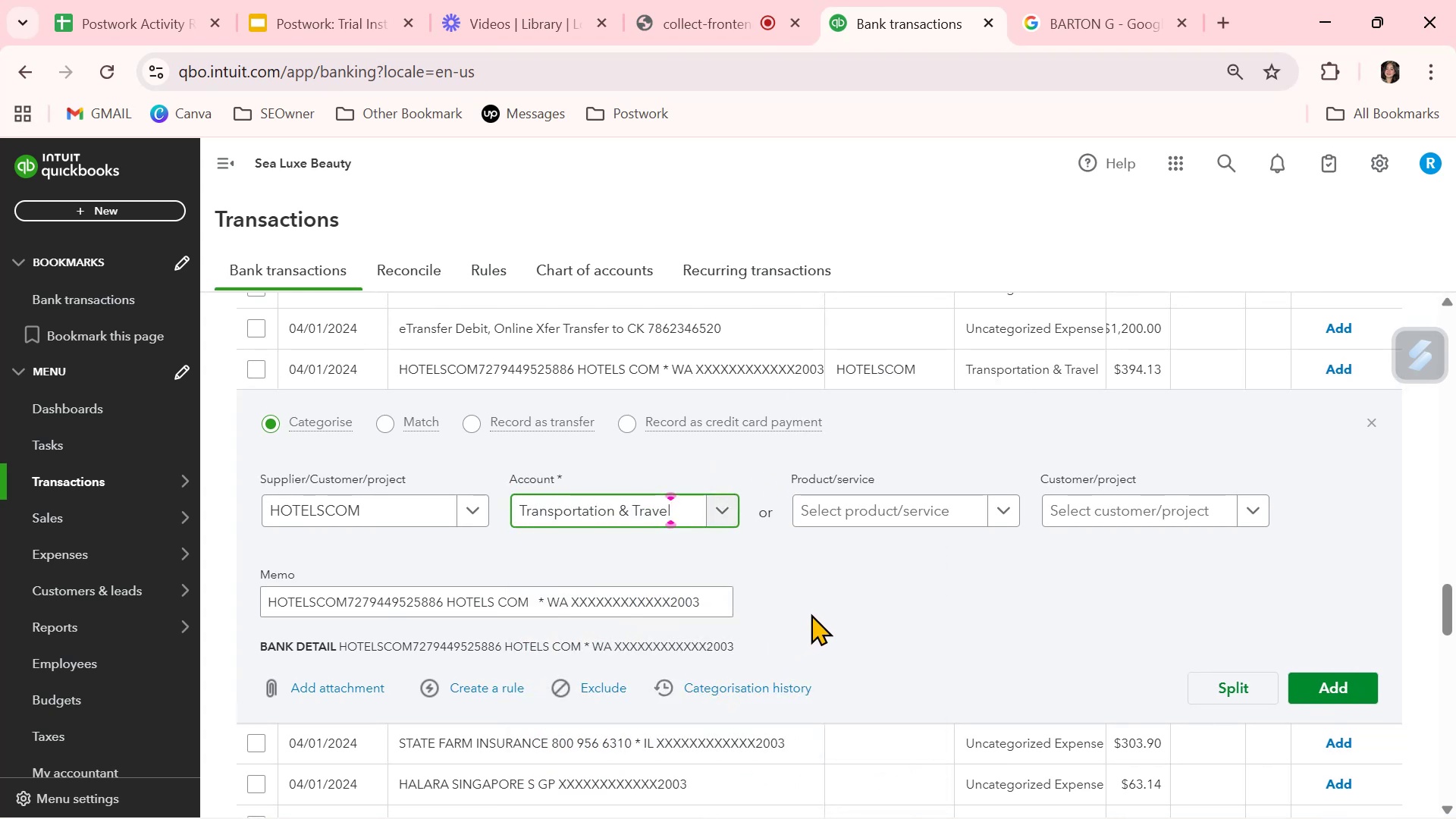 
left_click([811, 613])
 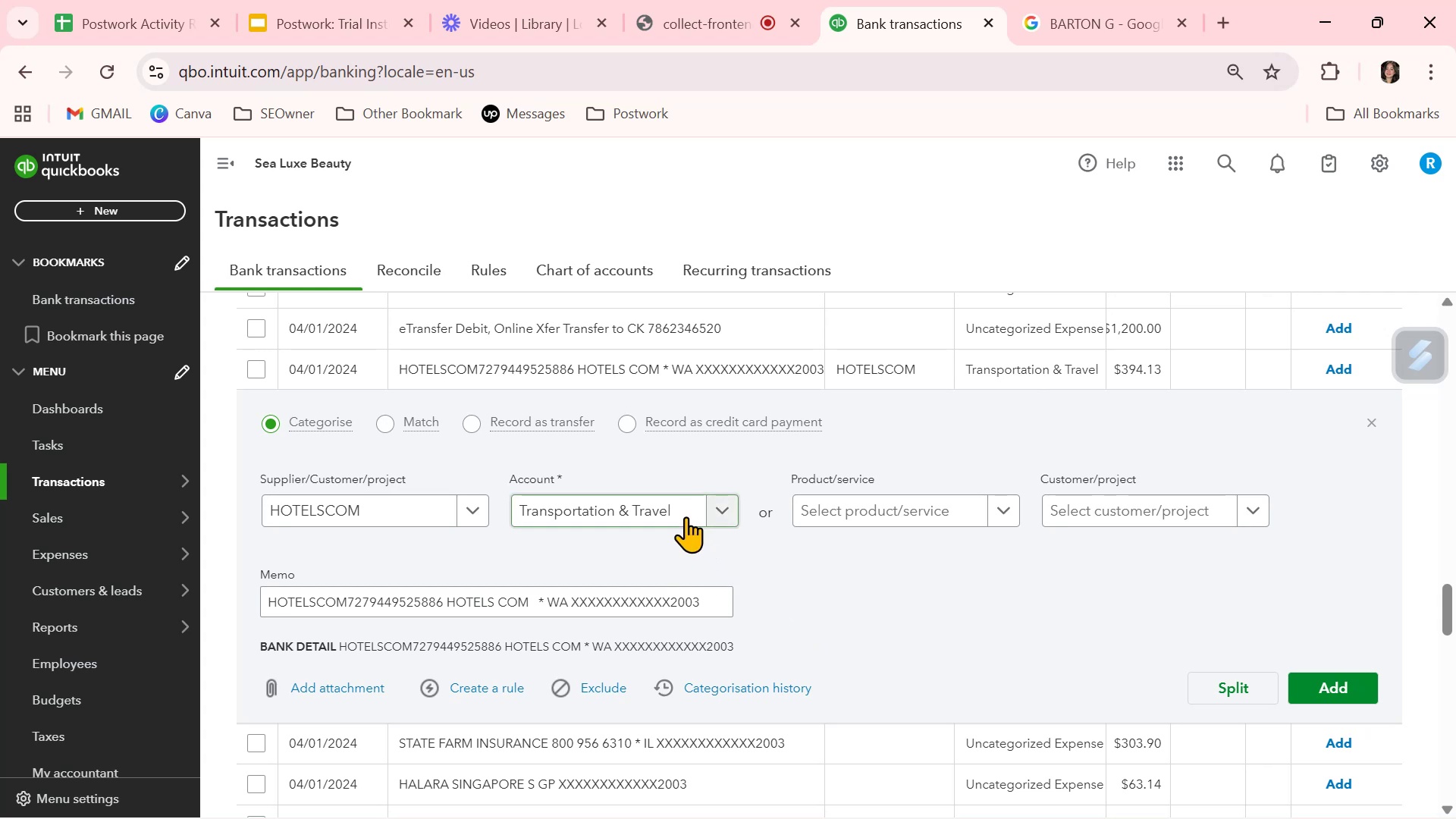 
left_click_drag(start_coordinate=[686, 516], to_coordinate=[492, 509])
 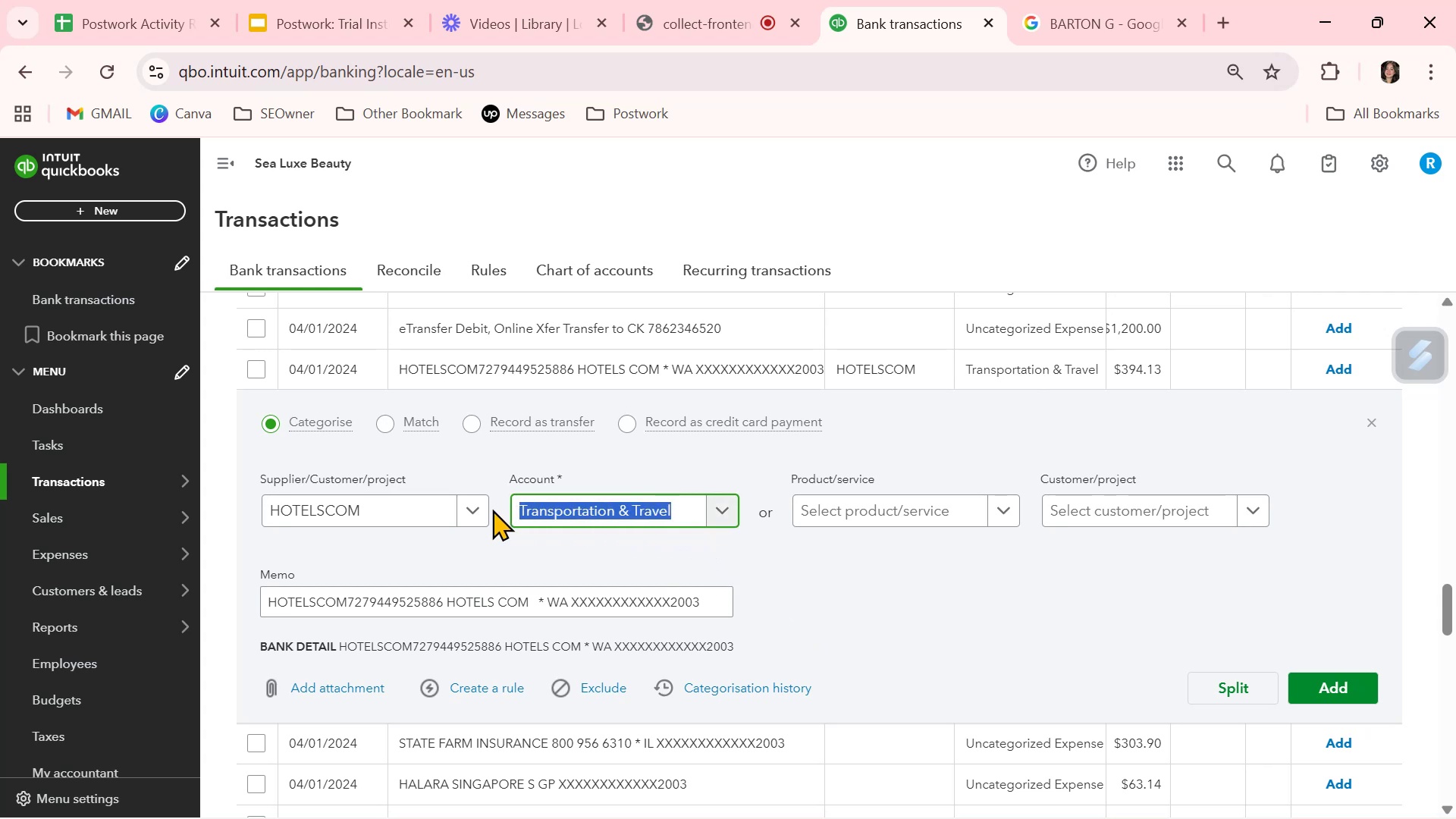 
key(Backspace)
 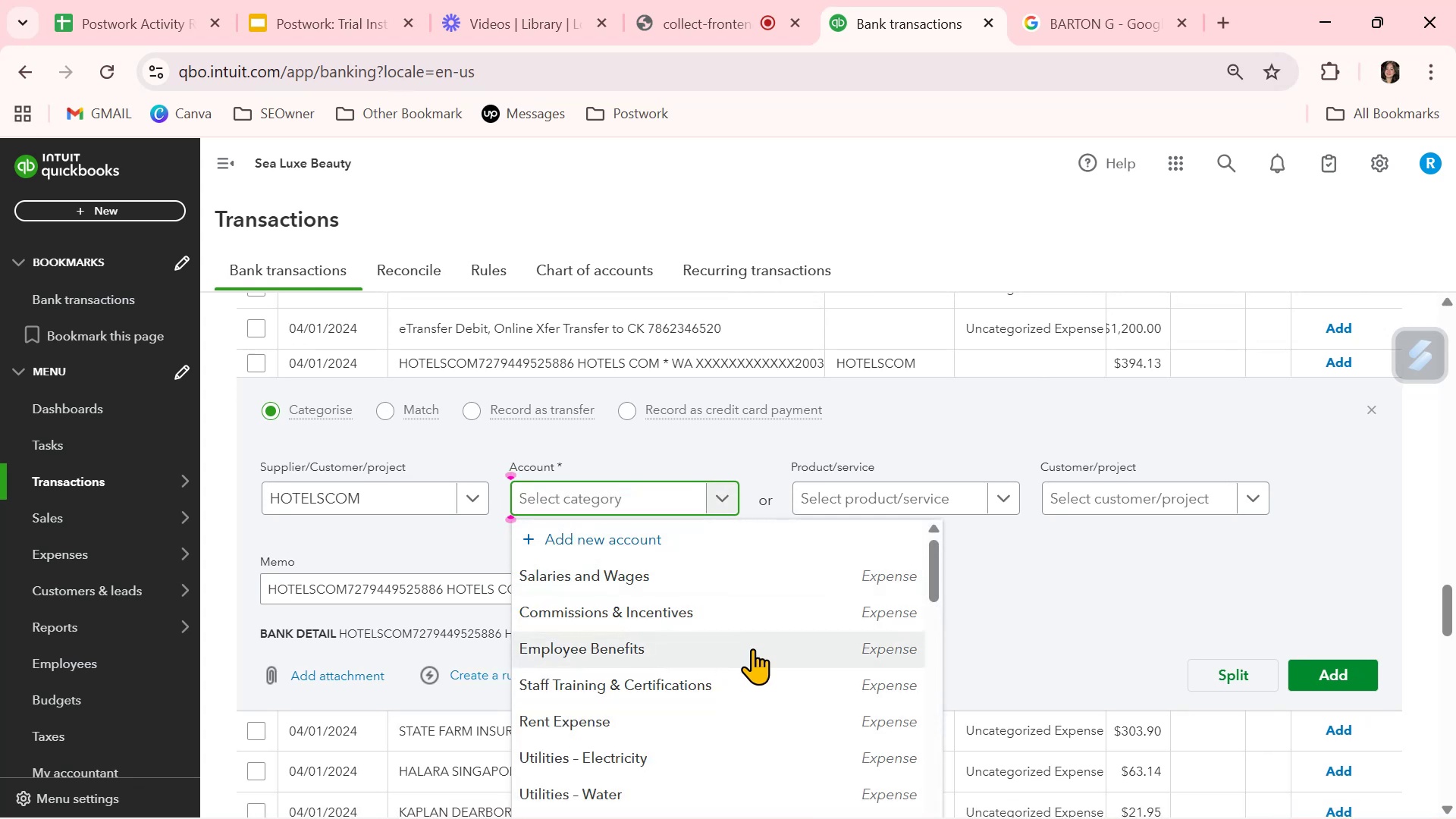 
scroll: coordinate [856, 604], scroll_direction: down, amount: 4.0
 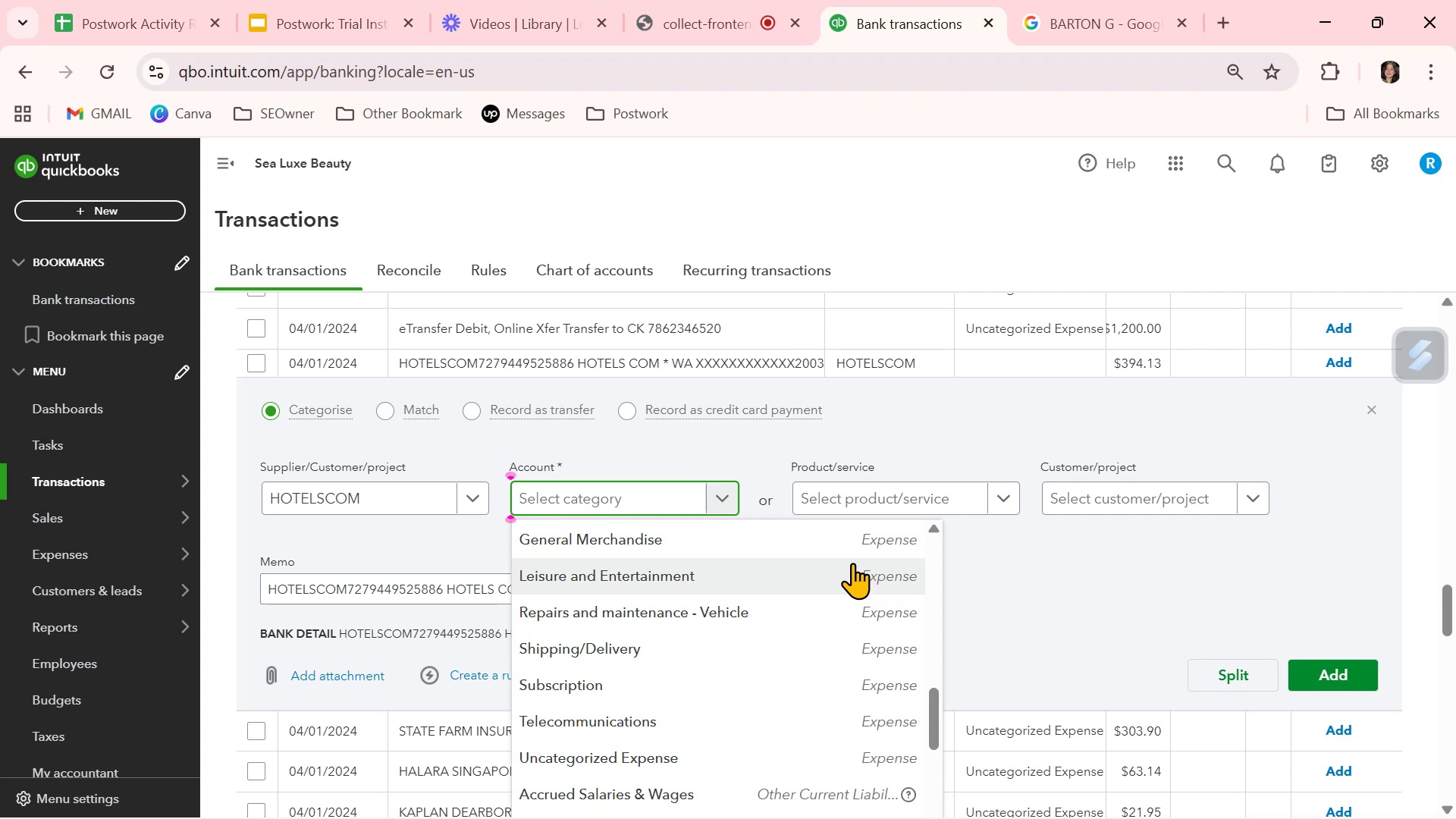 
wait(20.58)
 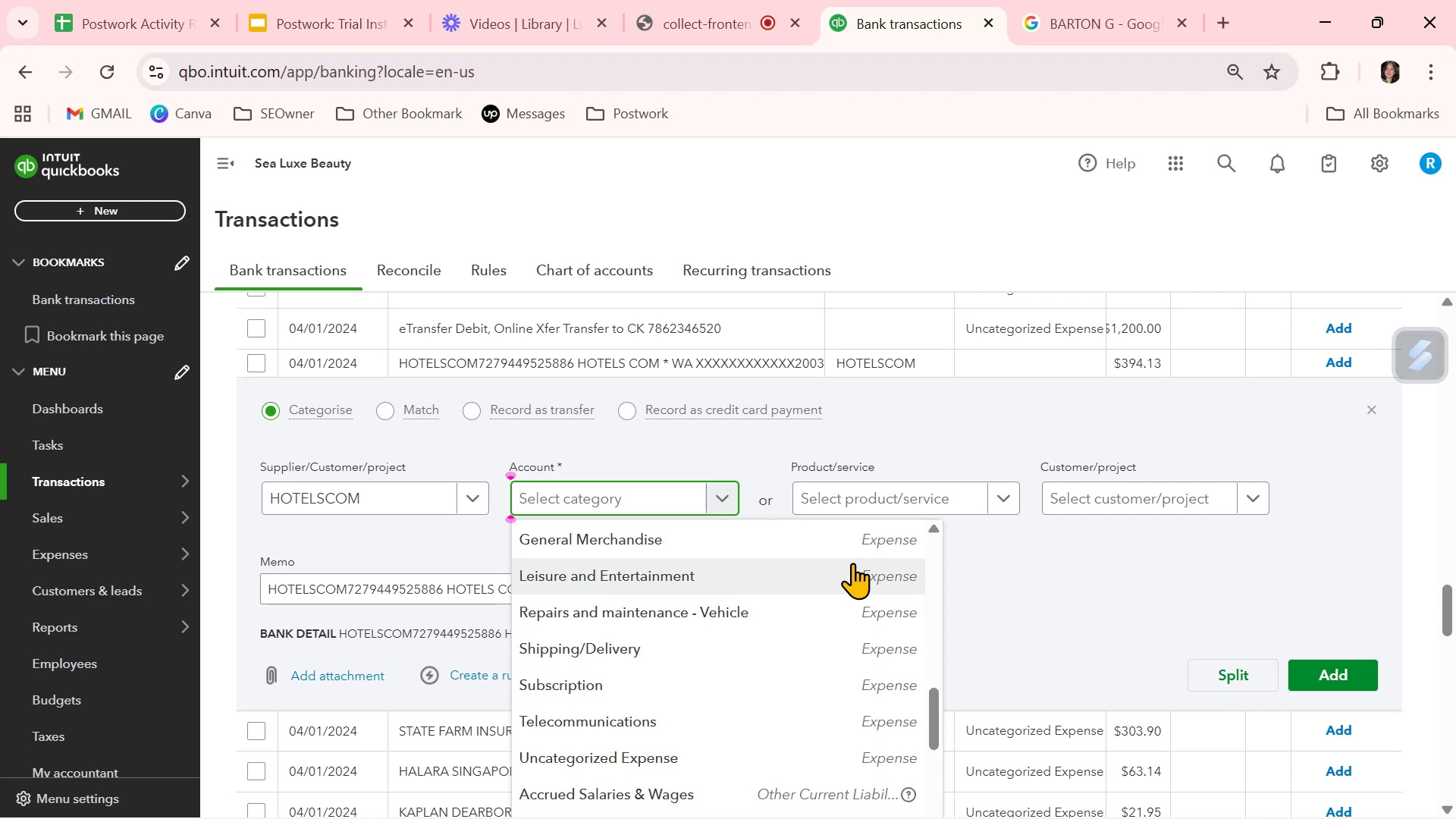 
scroll: coordinate [763, 642], scroll_direction: down, amount: 7.0
 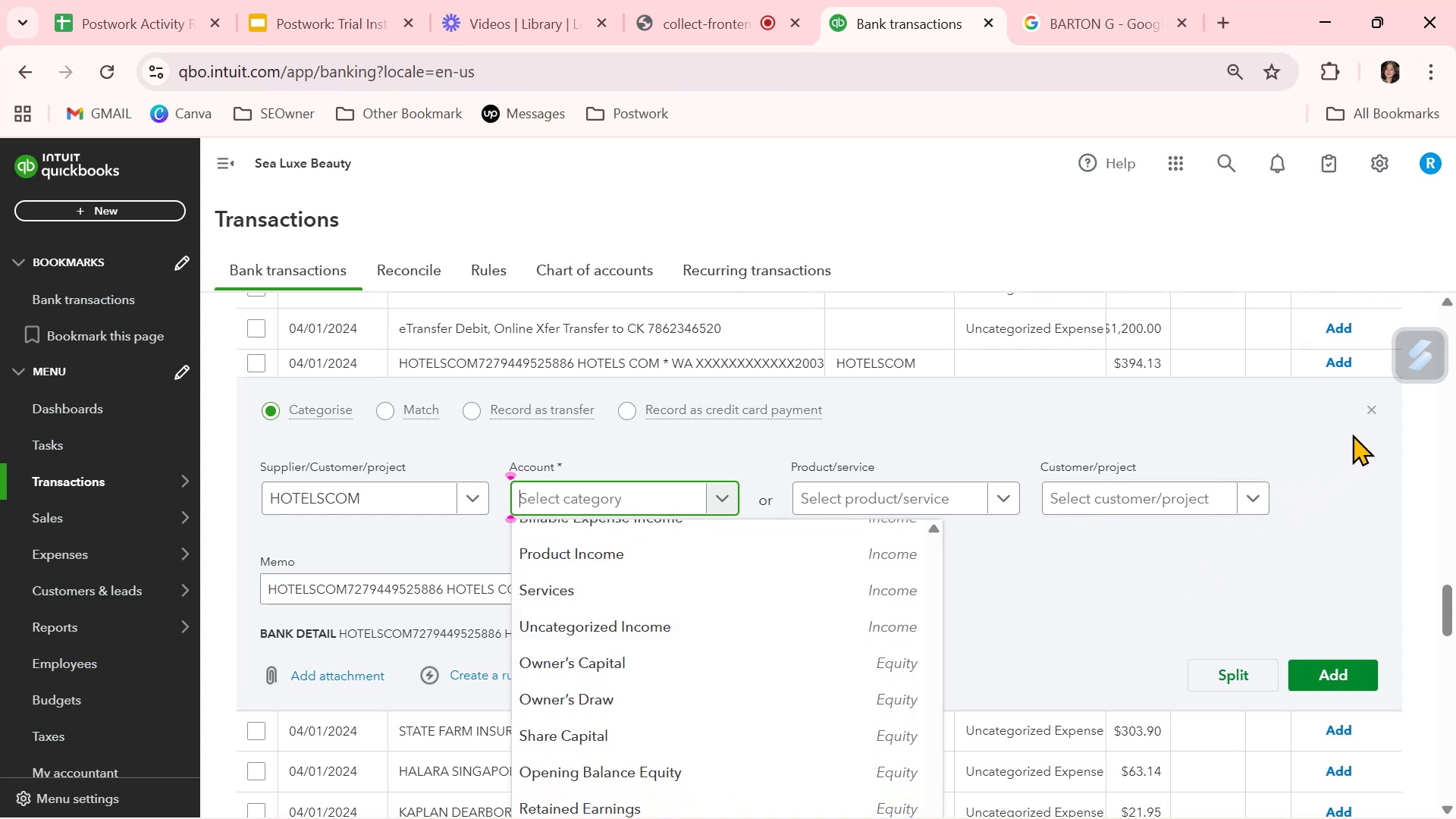 
left_click([1371, 406])
 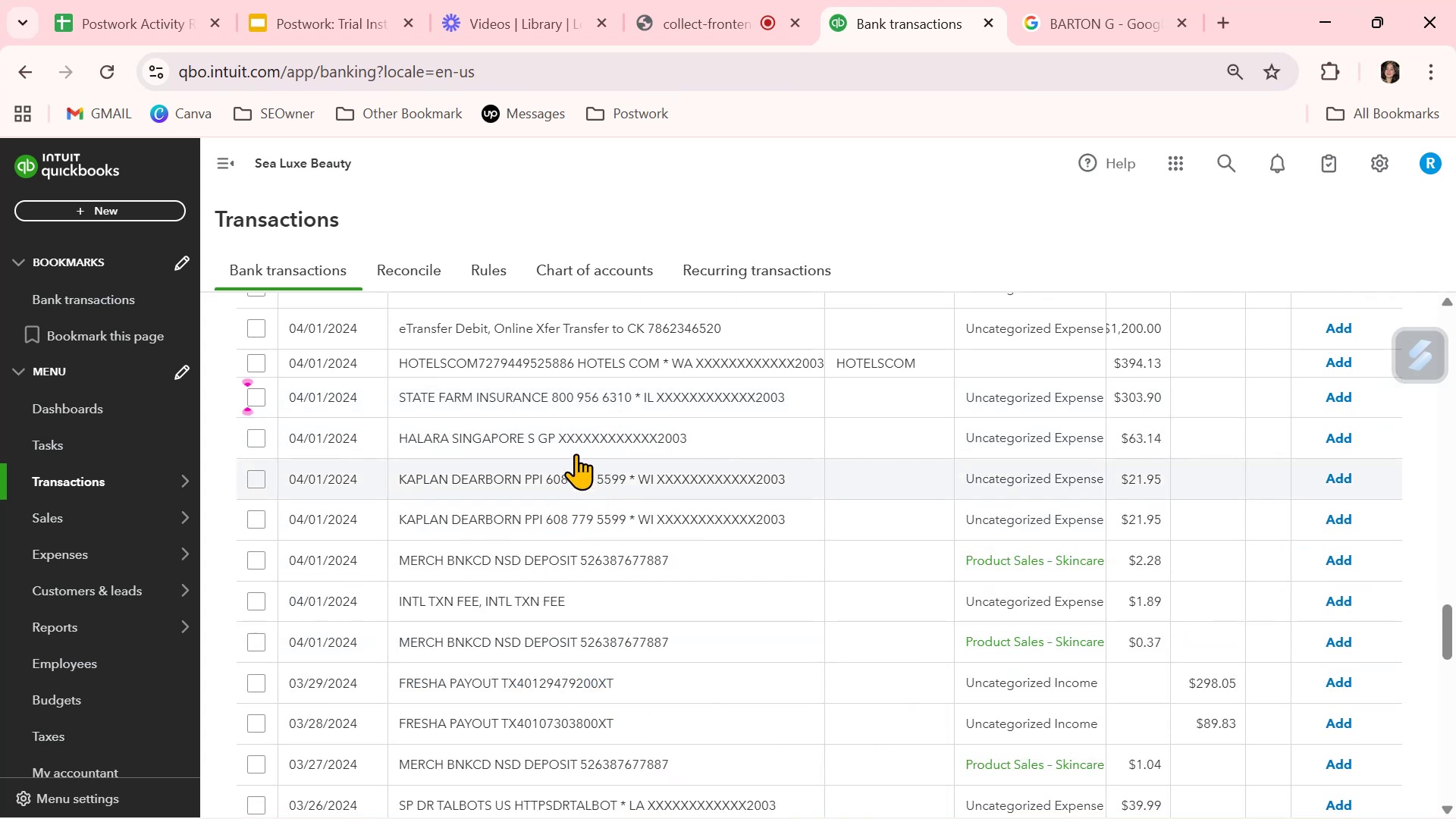 
left_click([568, 428])
 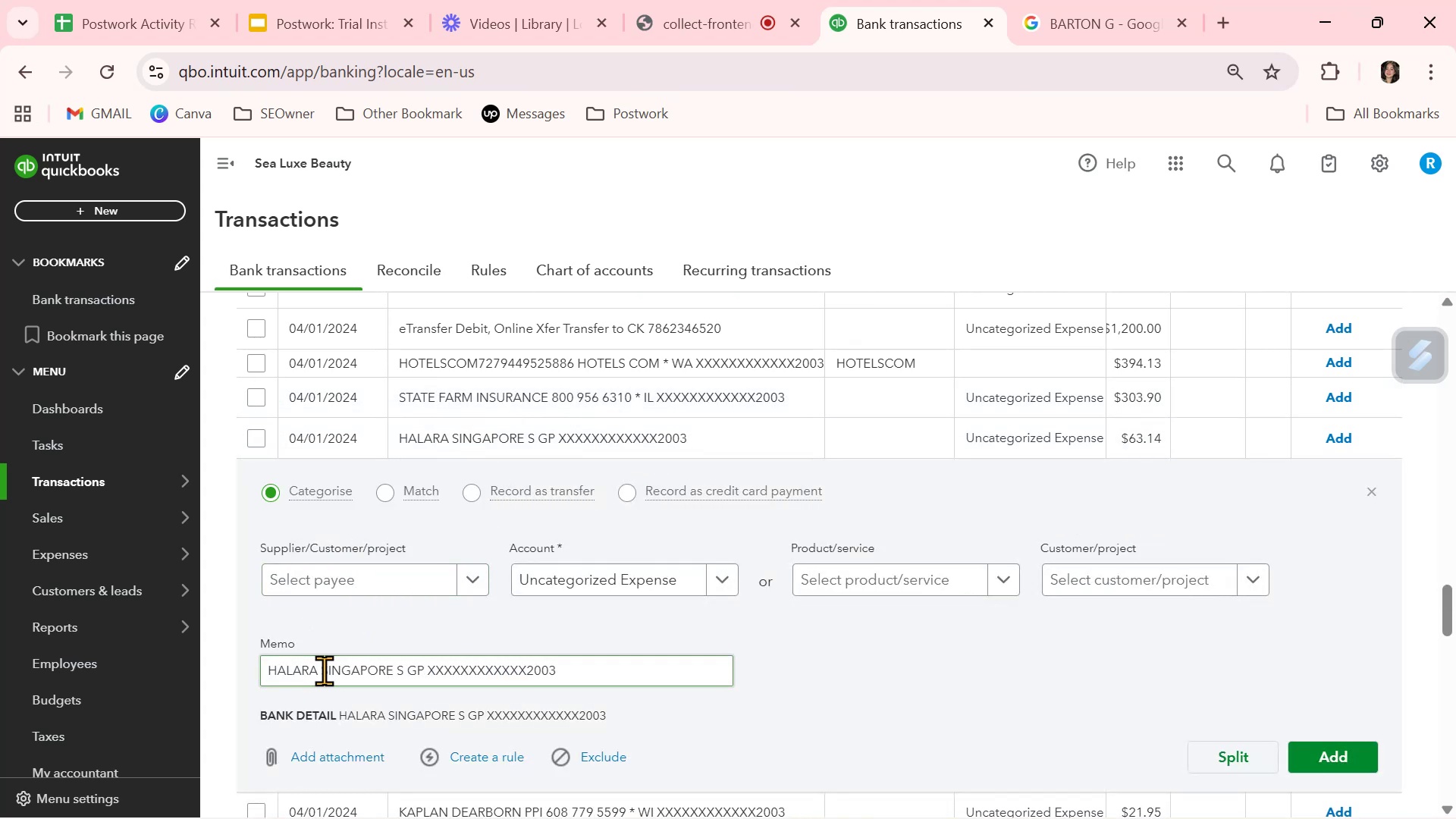 
left_click_drag(start_coordinate=[317, 665], to_coordinate=[245, 669])
 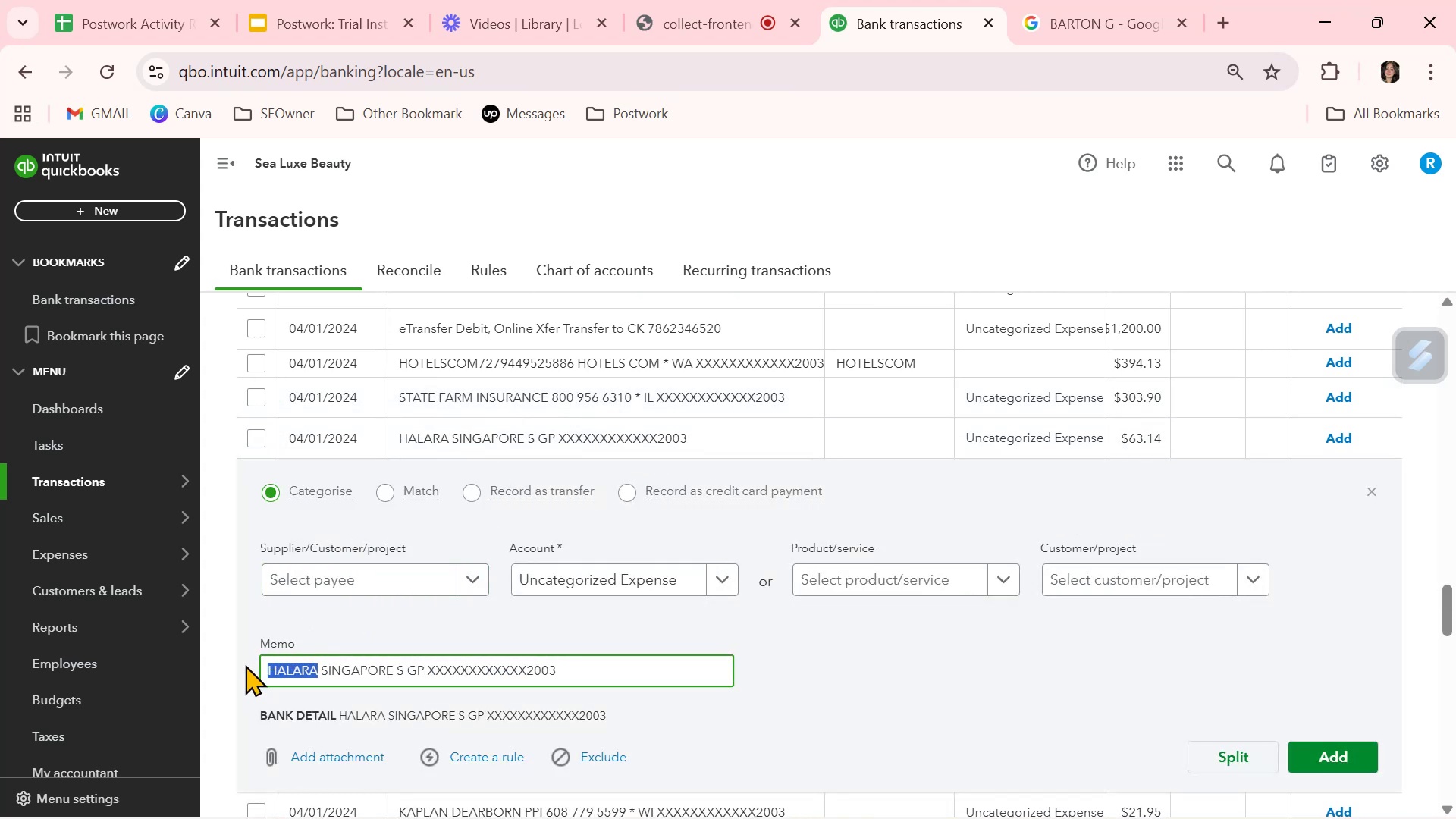 
key(Control+ControlLeft)
 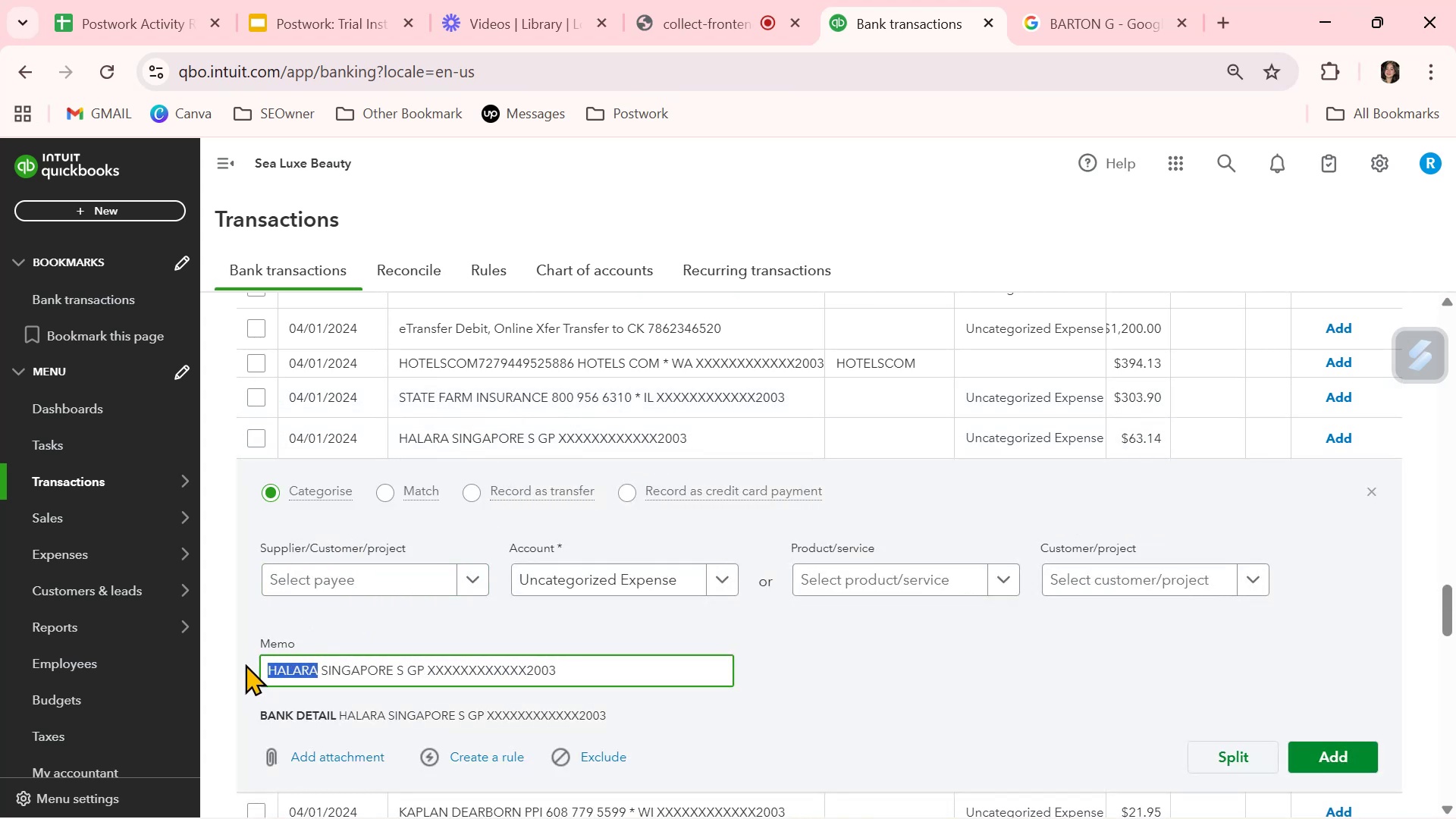 
key(Control+C)
 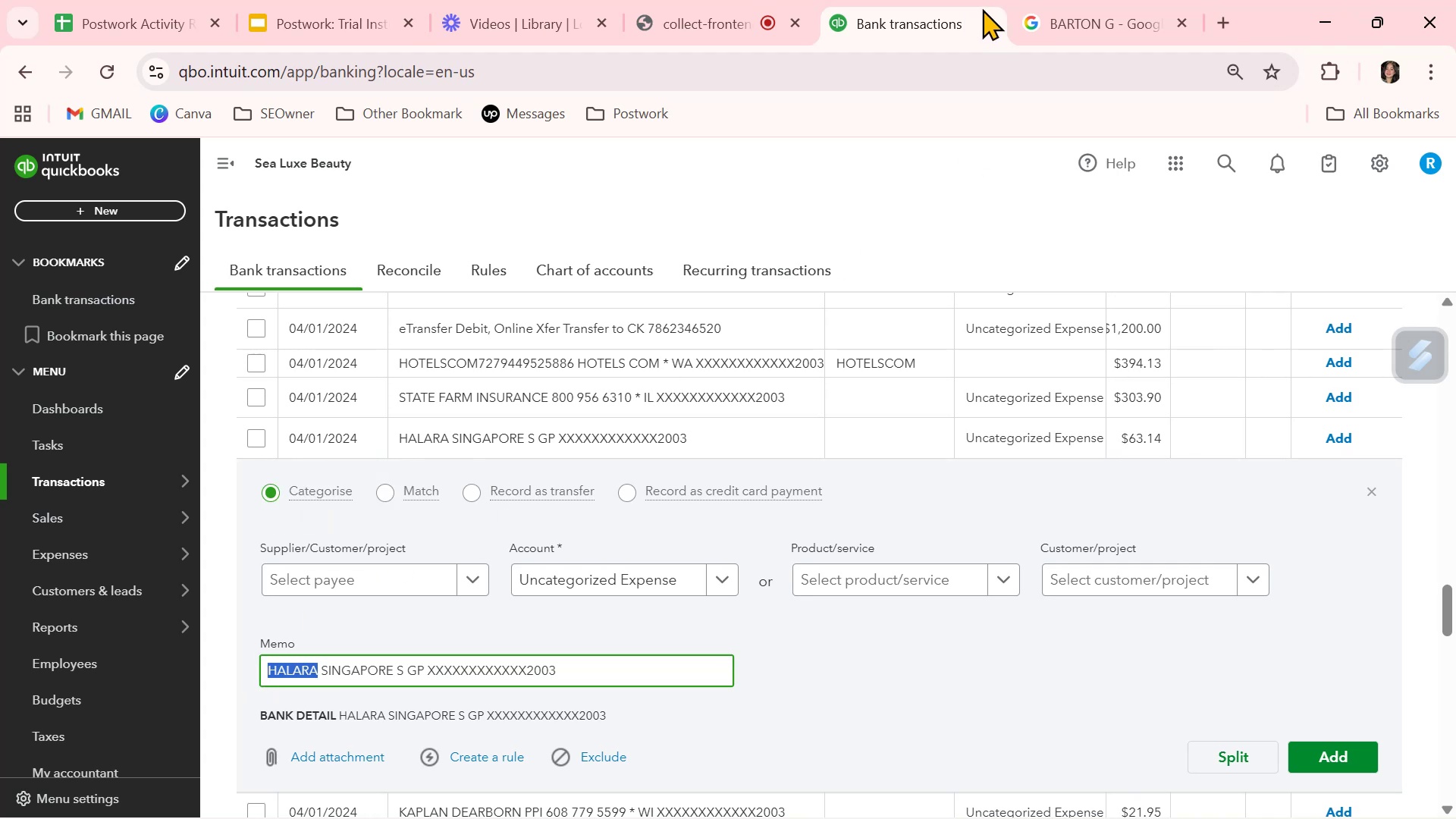 
left_click([1062, 27])
 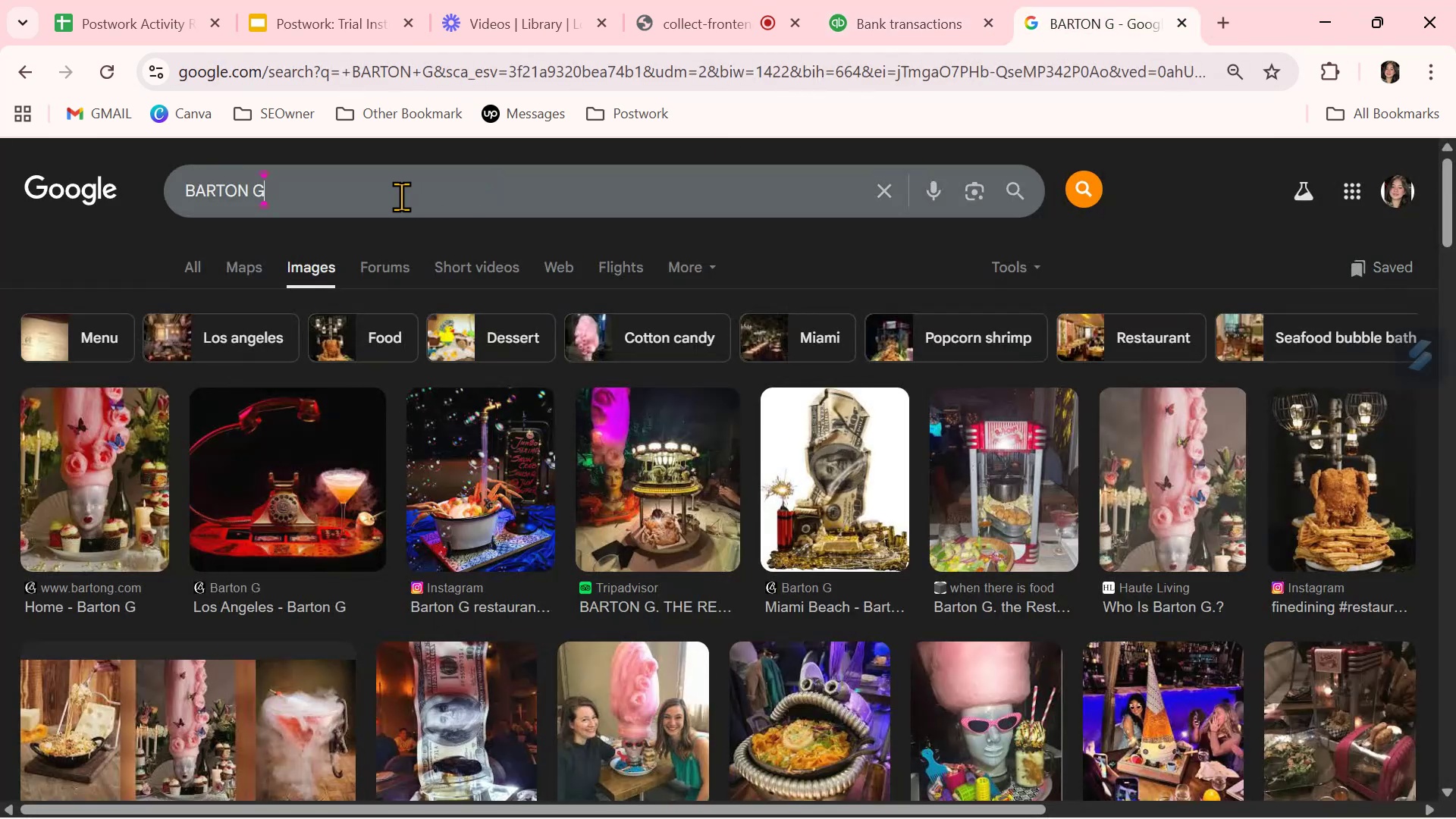 
double_click([401, 196])
 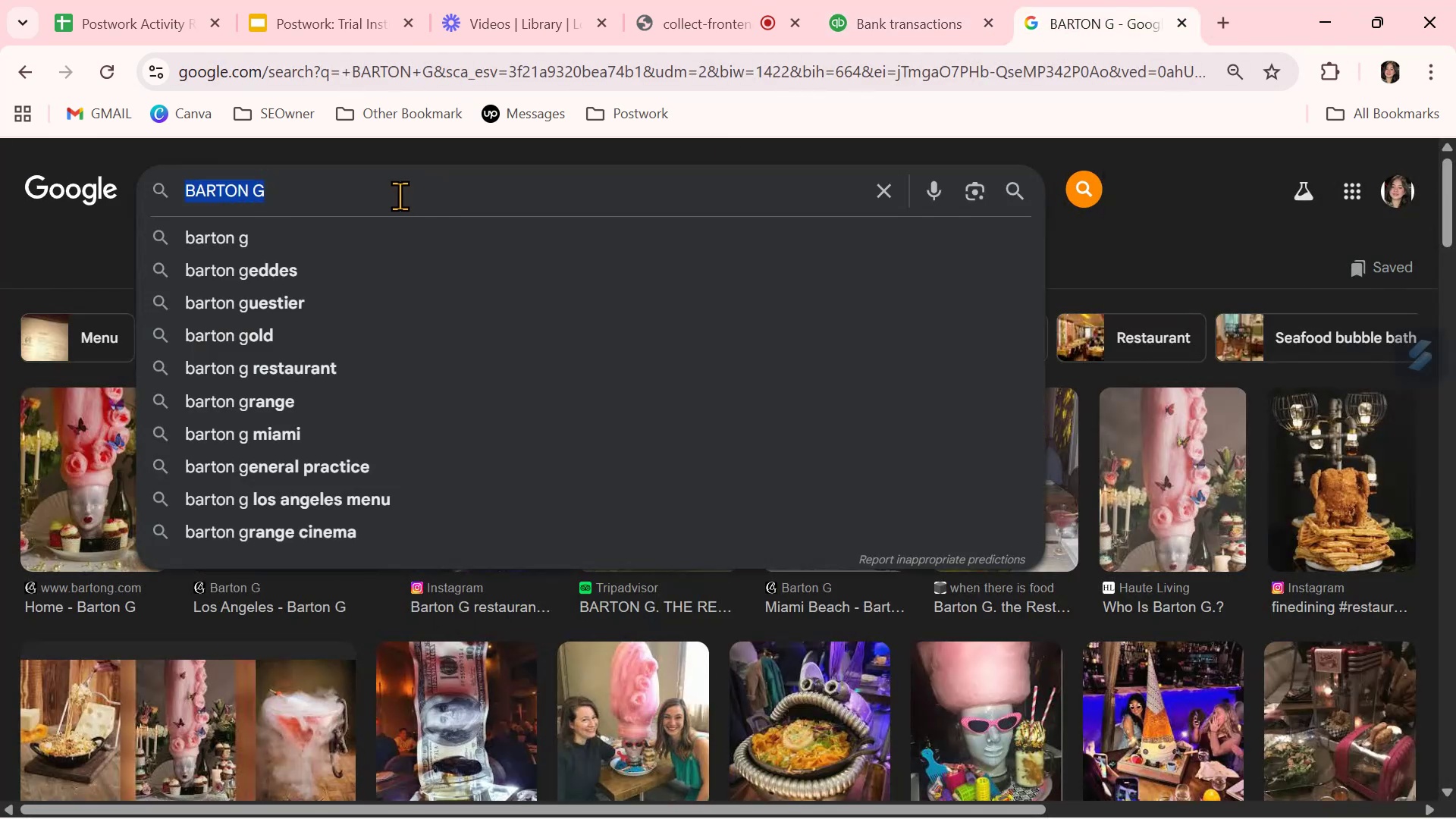 
key(Control+ControlLeft)
 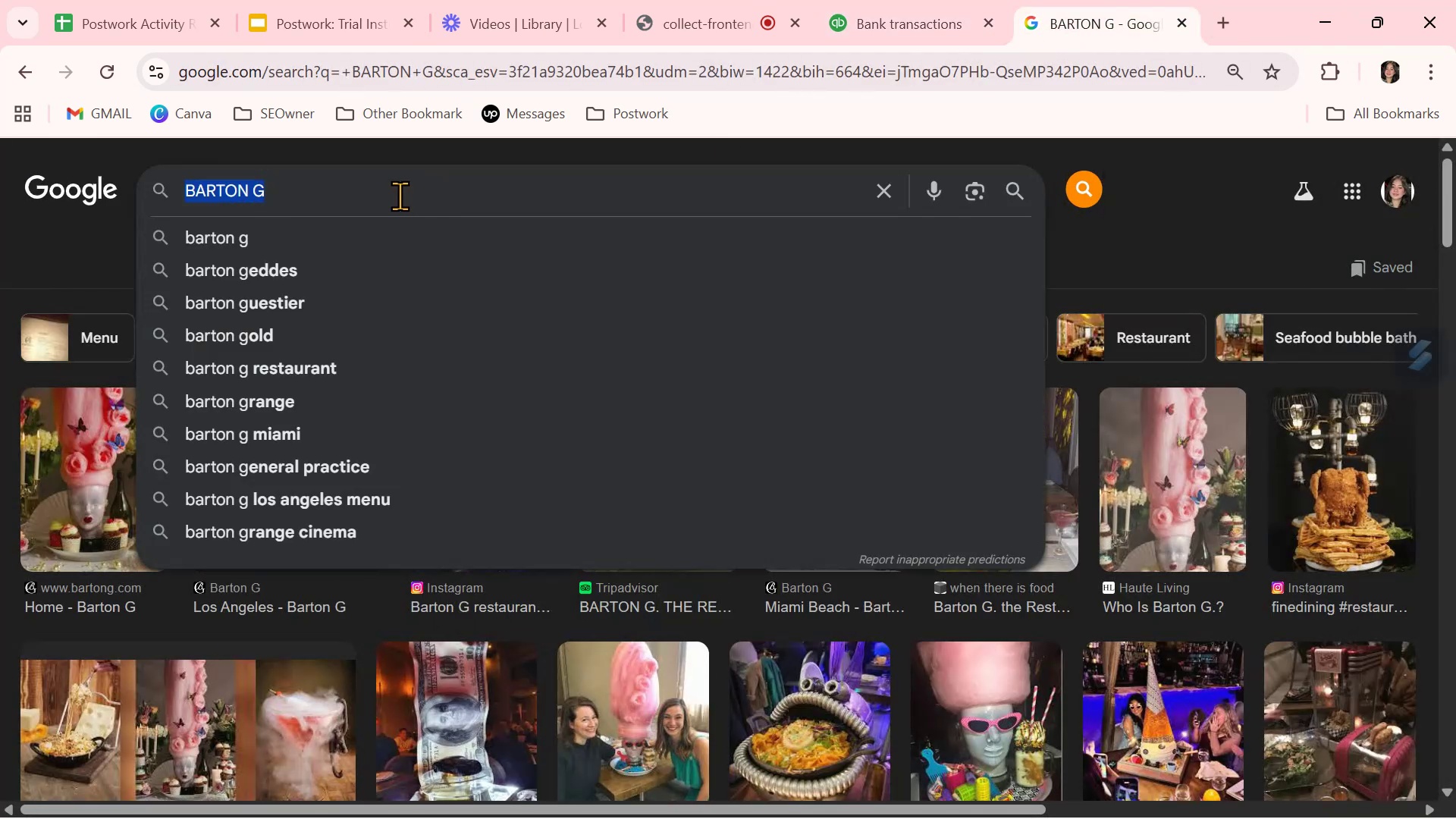 
key(Control+V)
 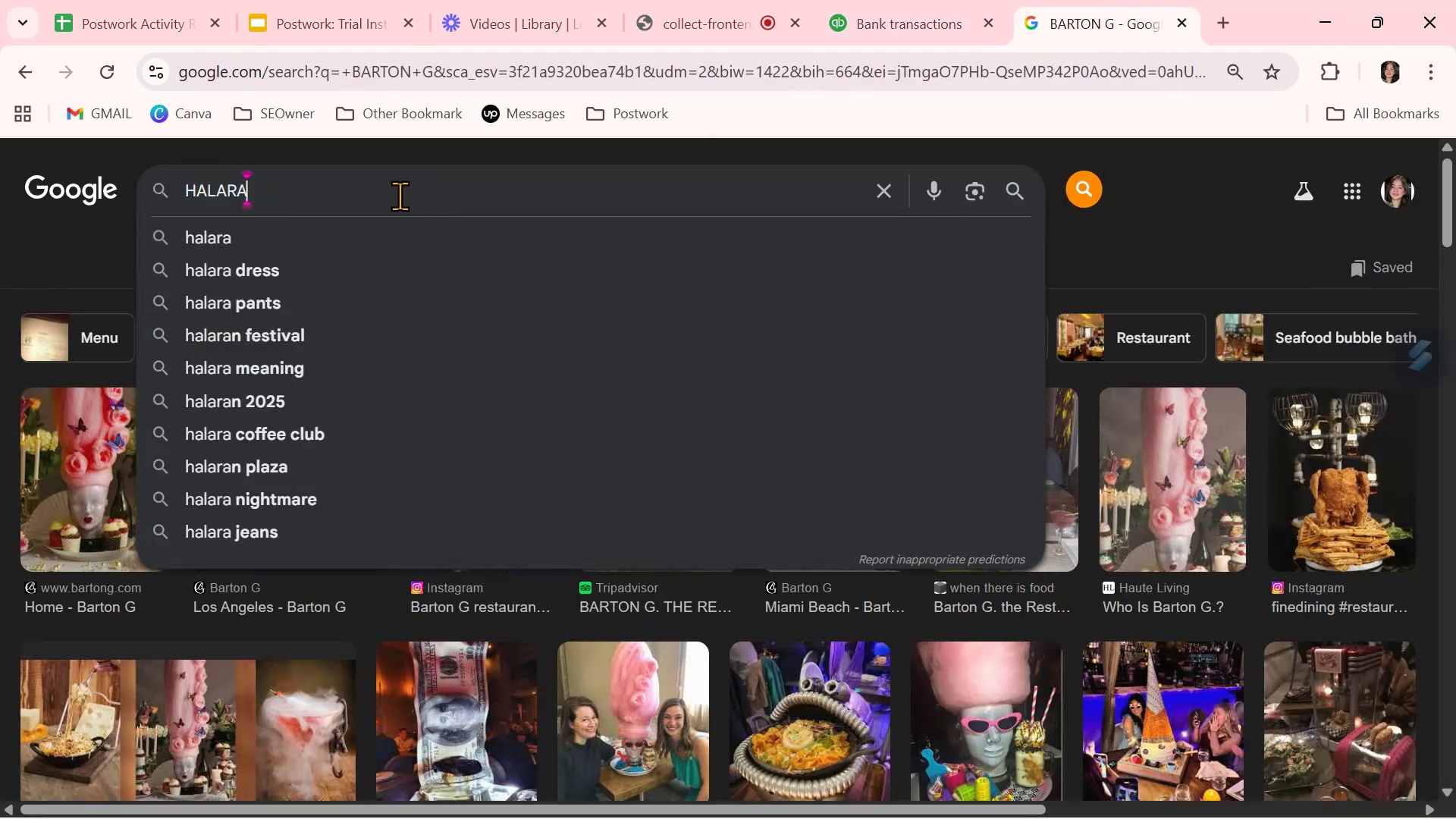 
key(NumpadEnter)
 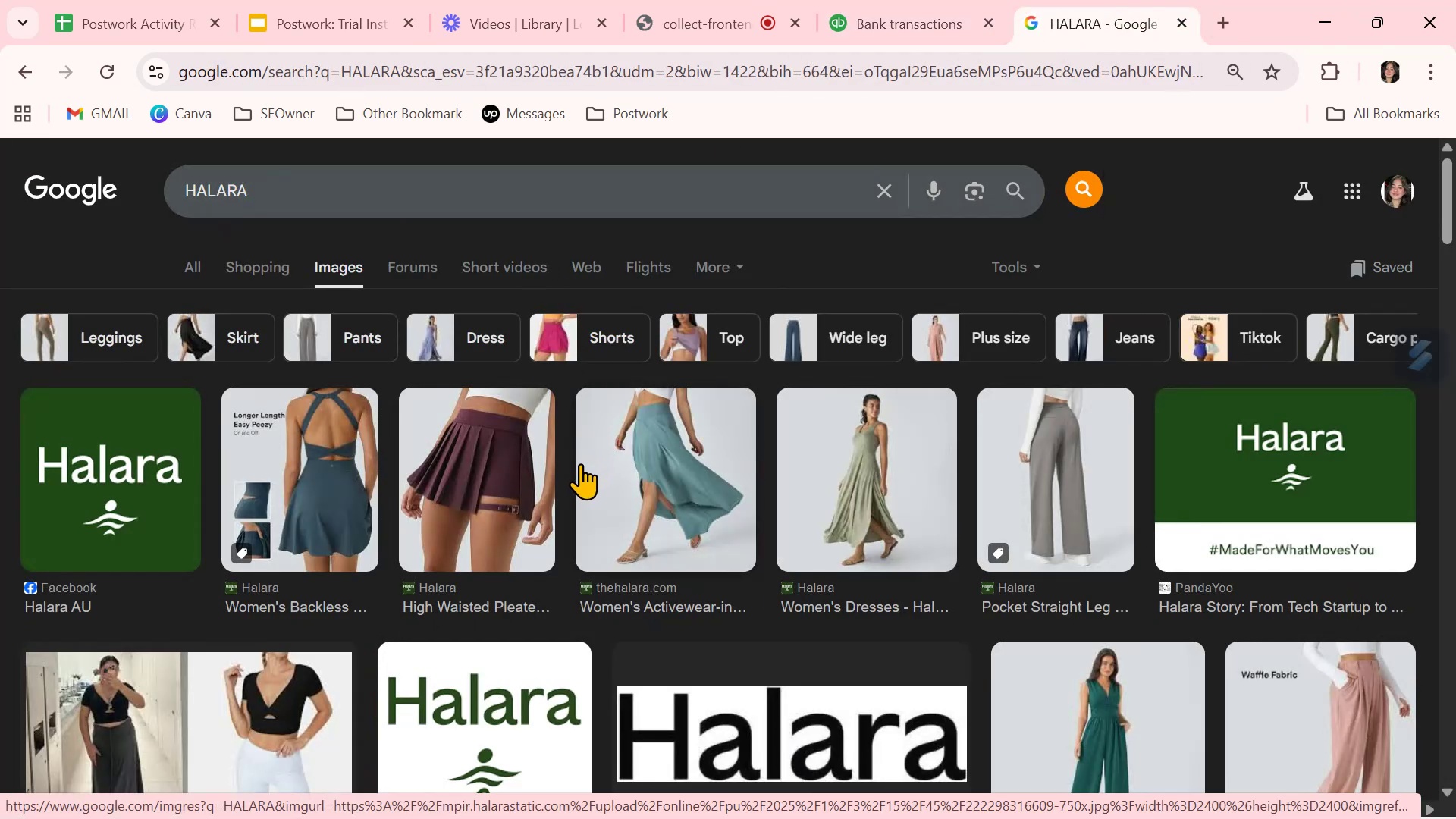 
wait(8.67)
 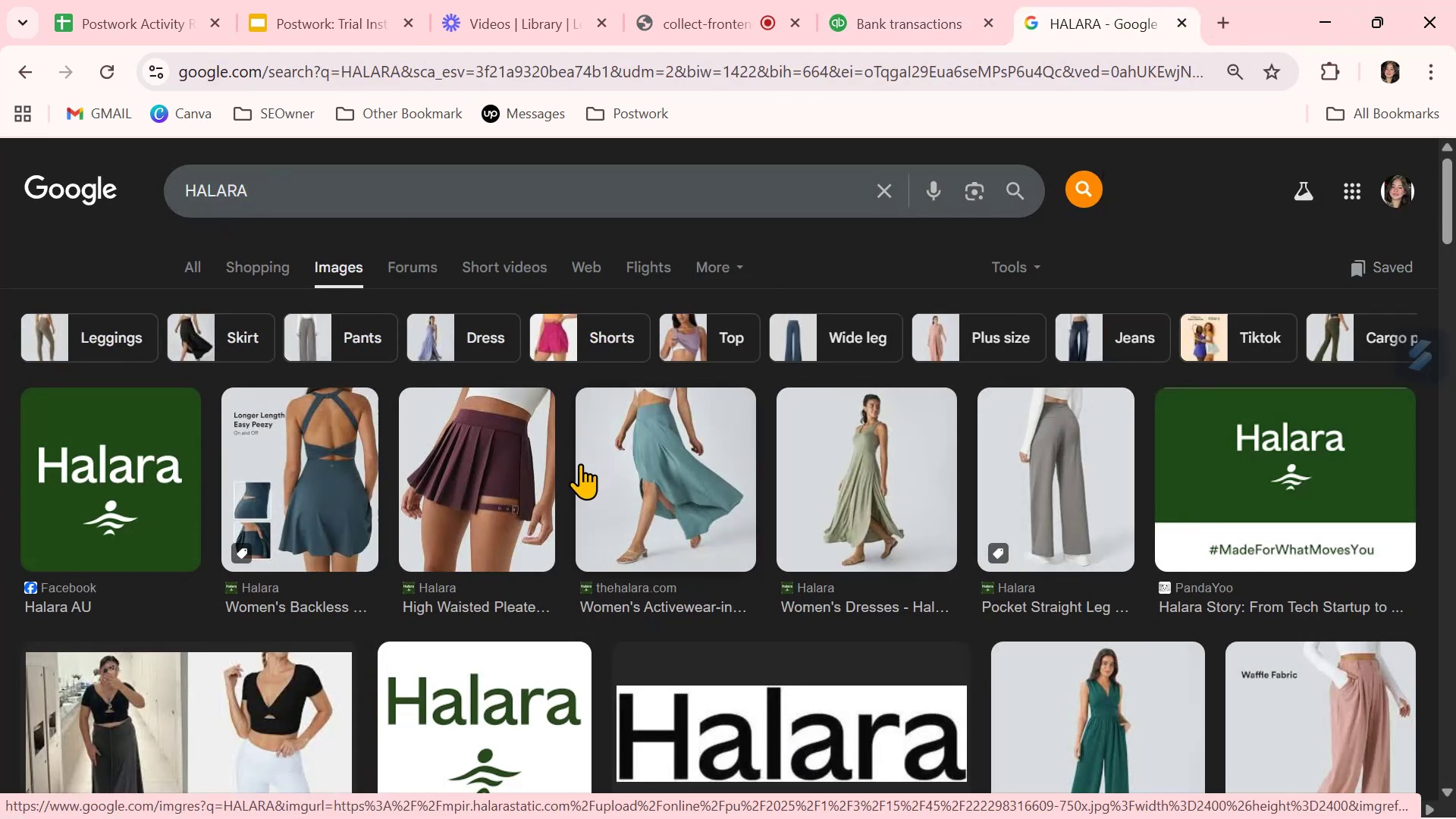 
left_click([902, 20])
 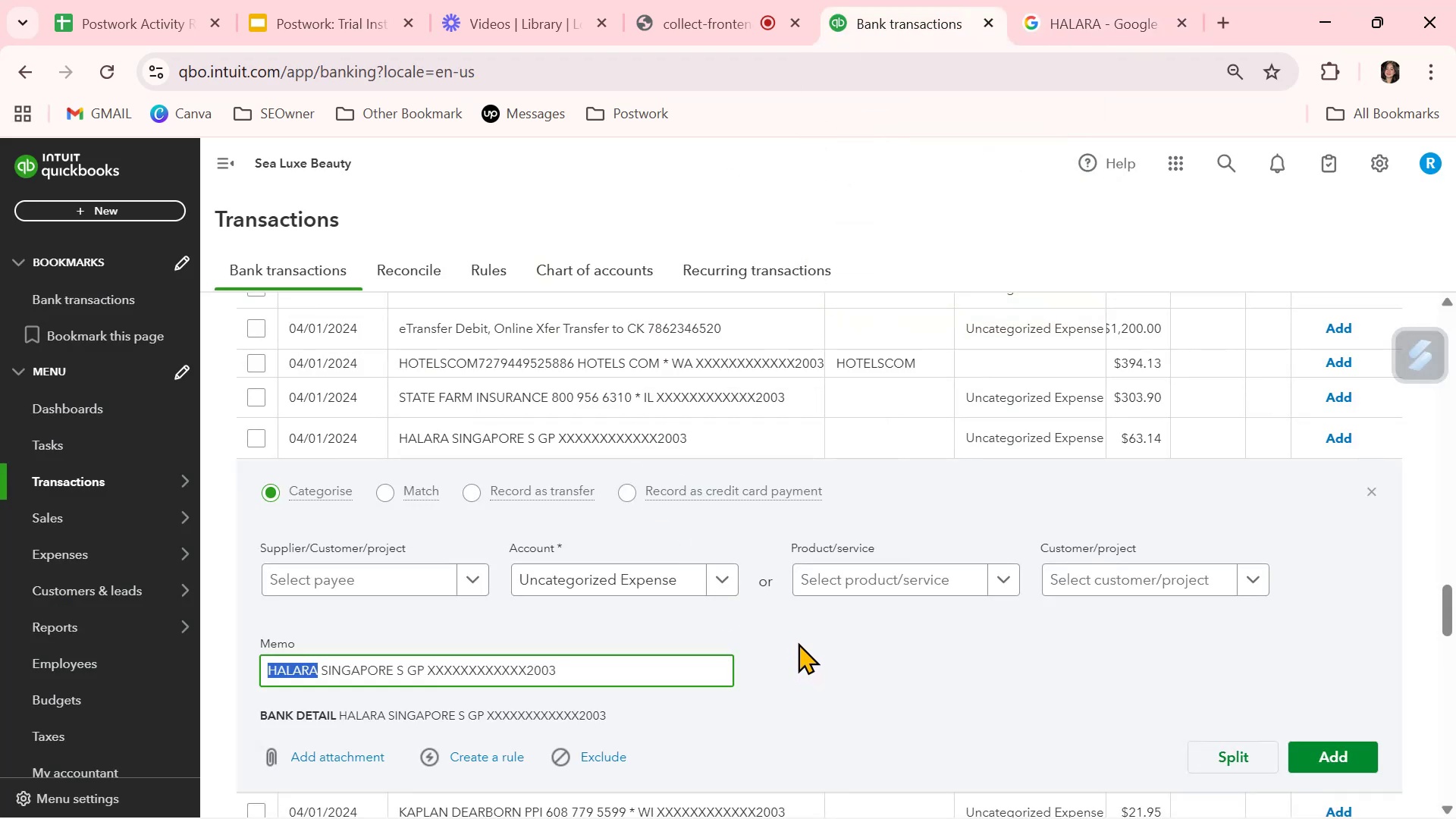 
wait(9.93)
 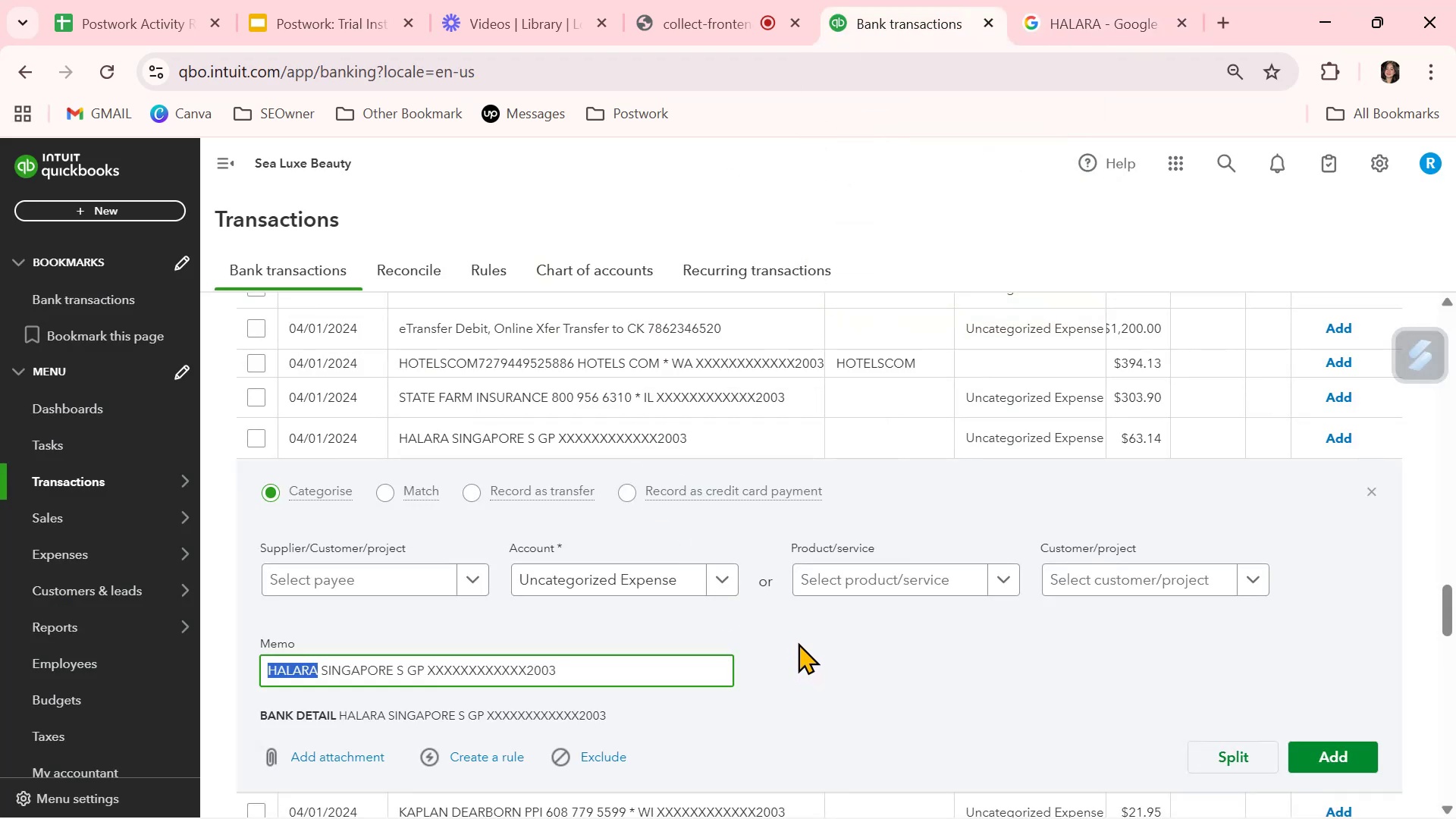 
left_click([1371, 491])
 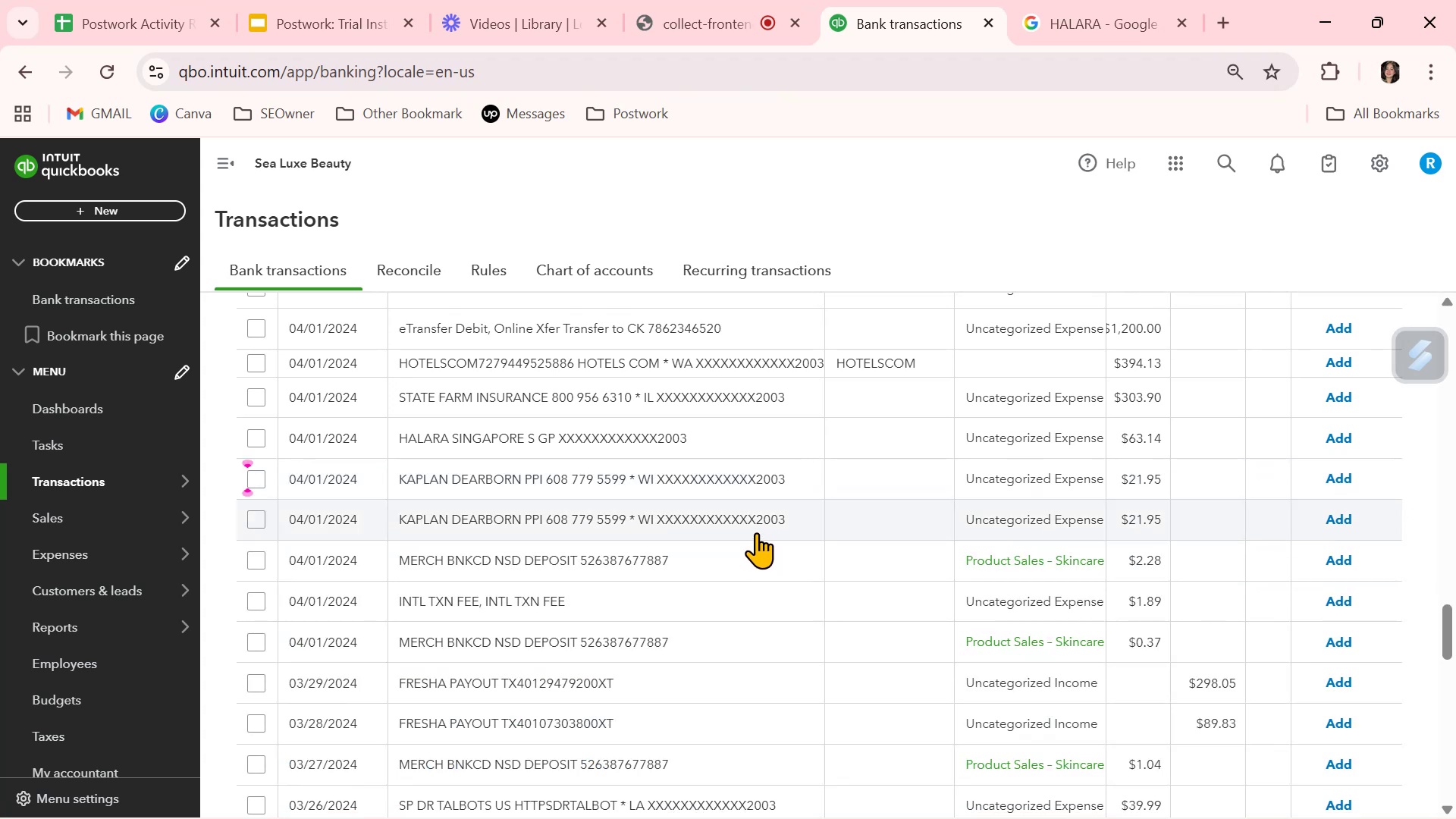 
left_click([535, 521])
 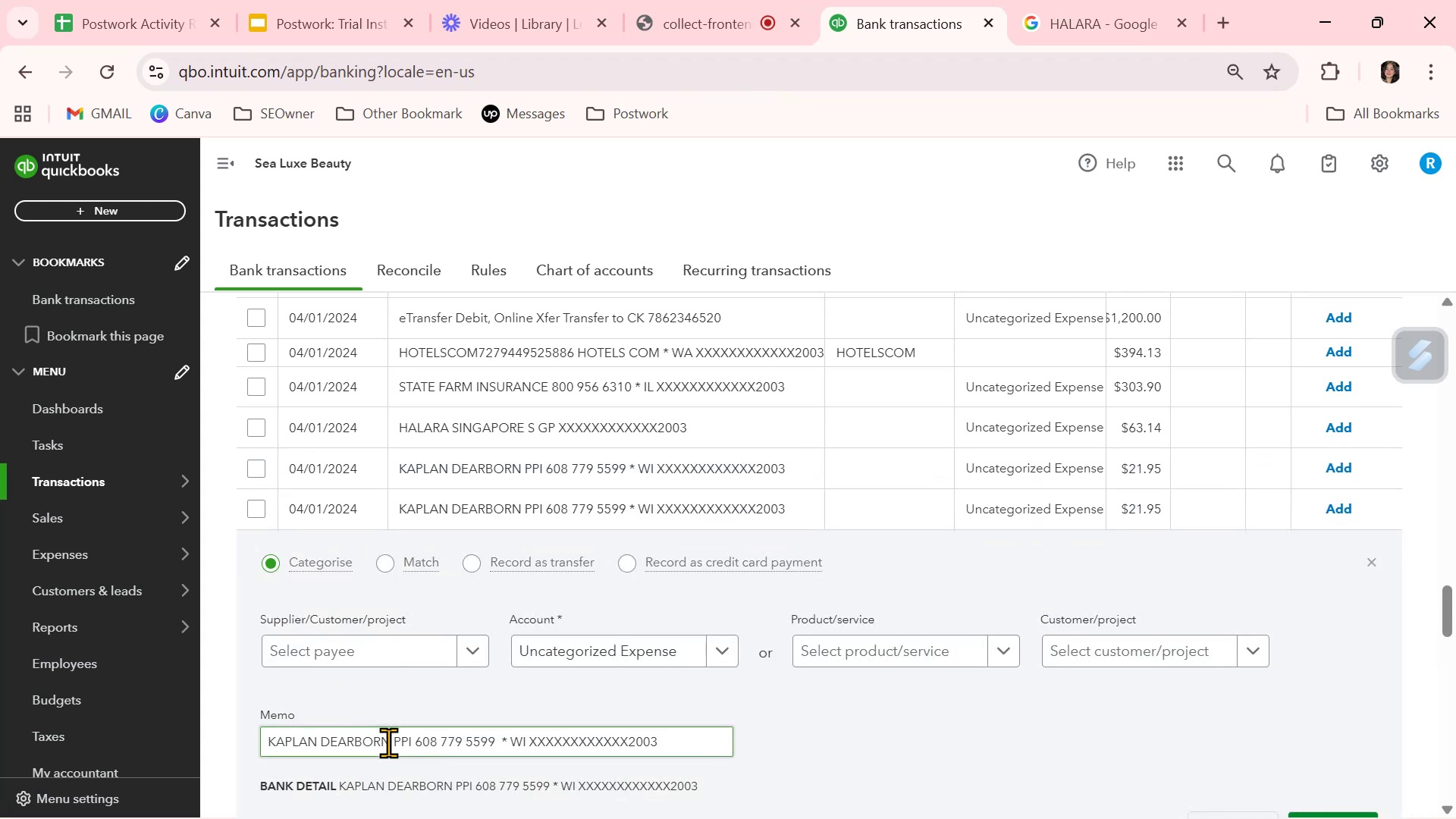 
left_click_drag(start_coordinate=[389, 744], to_coordinate=[235, 726])
 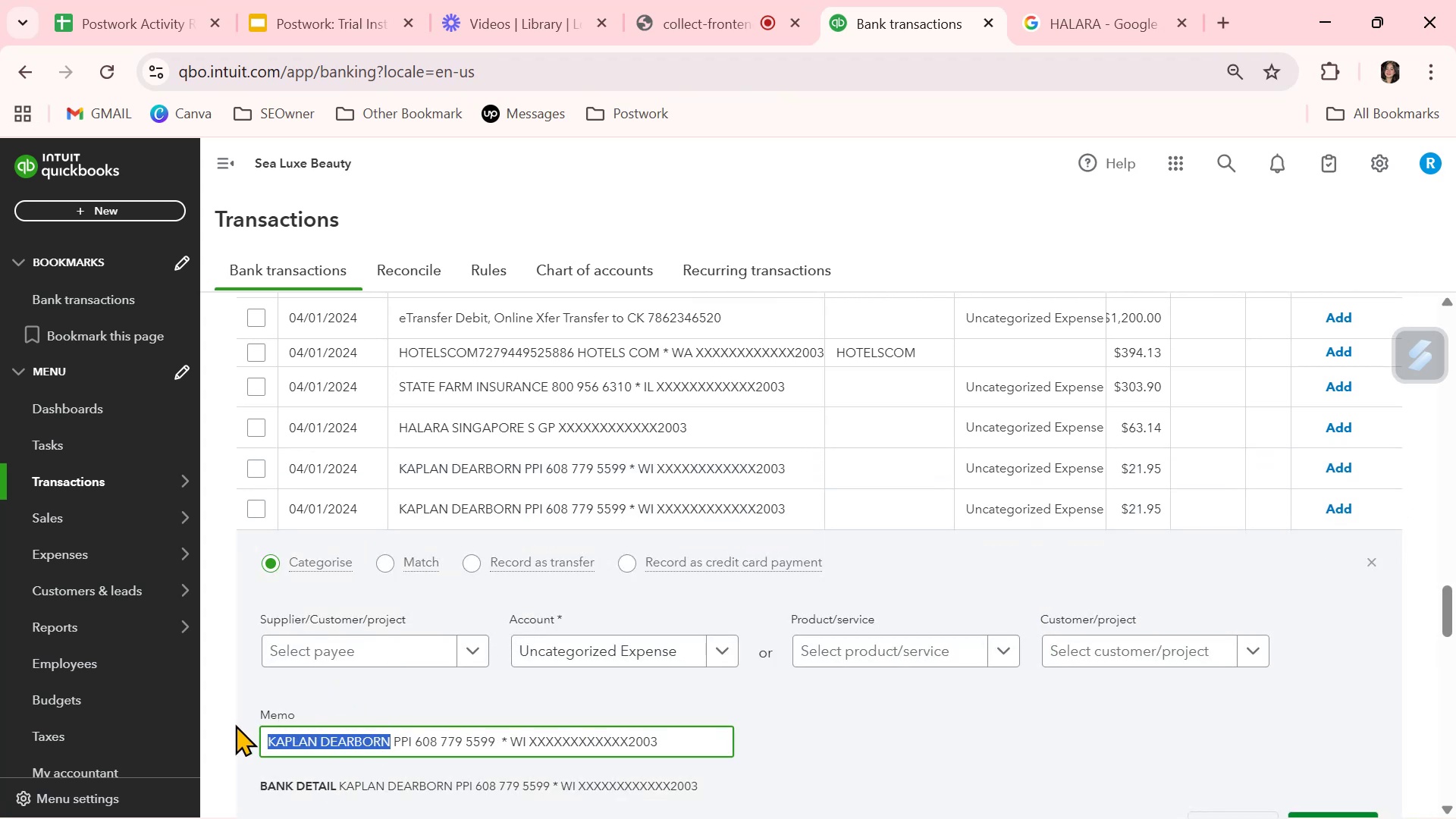 
key(Control+ControlLeft)
 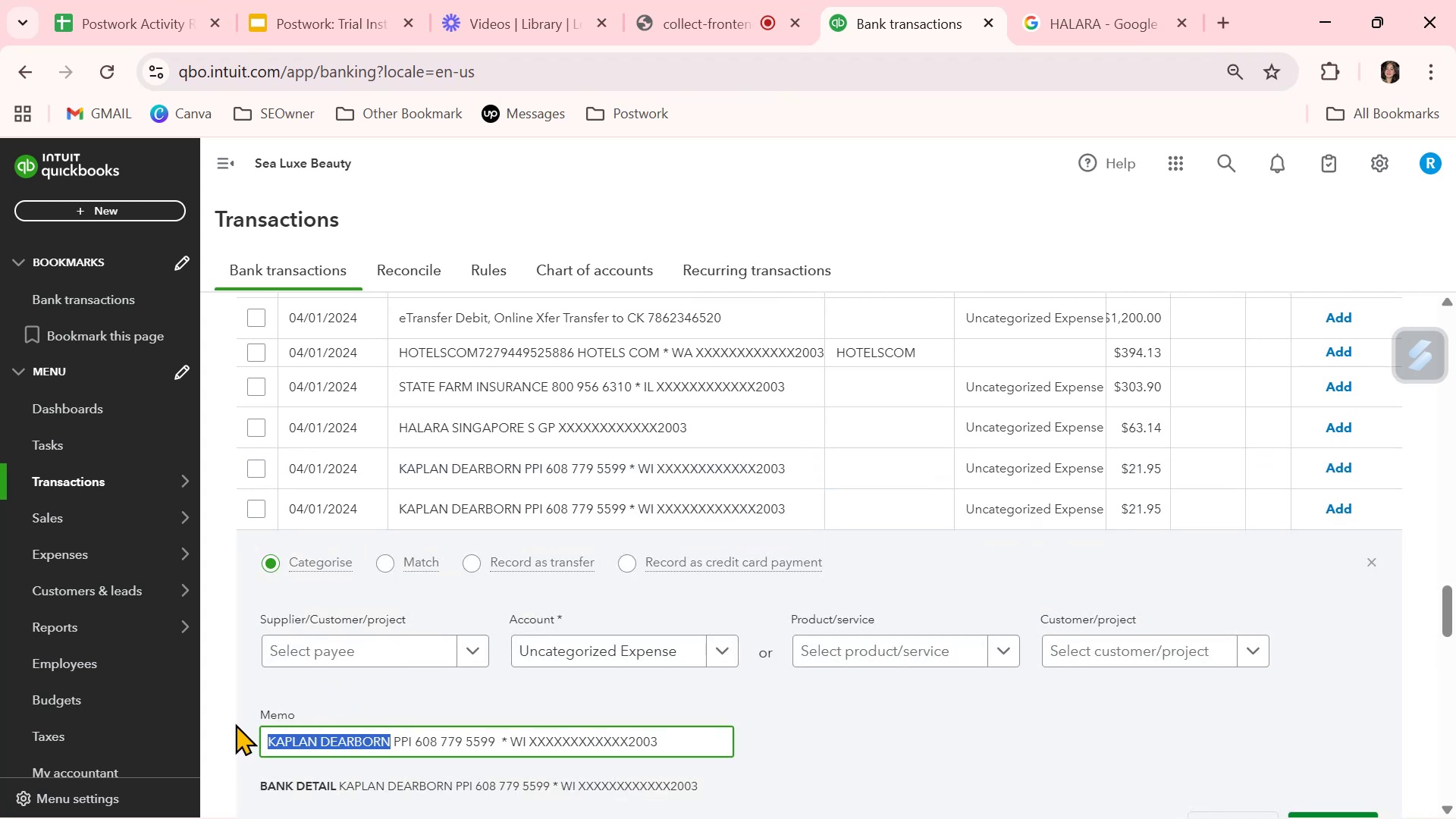 
key(Control+C)
 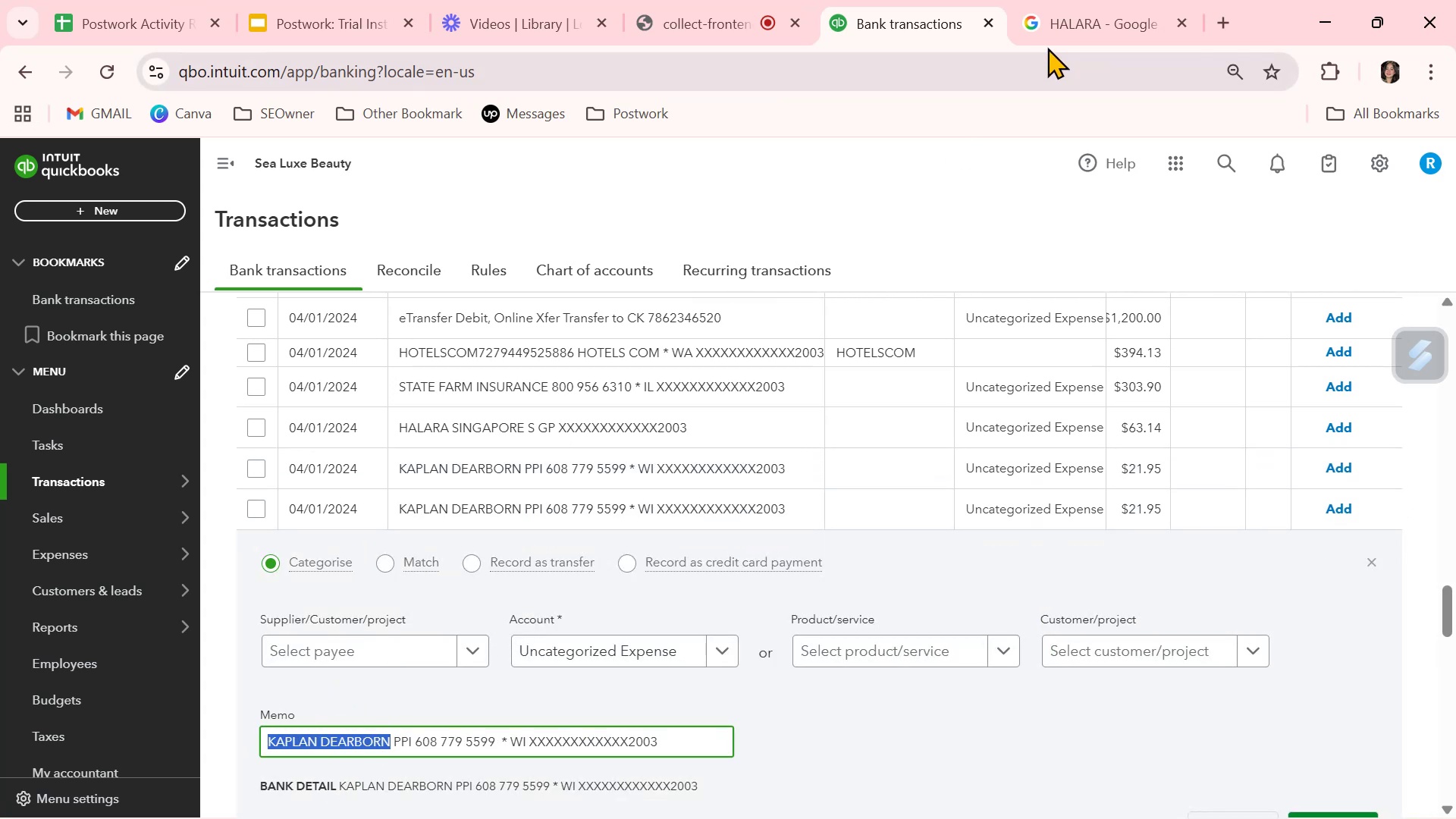 
left_click([1053, 39])
 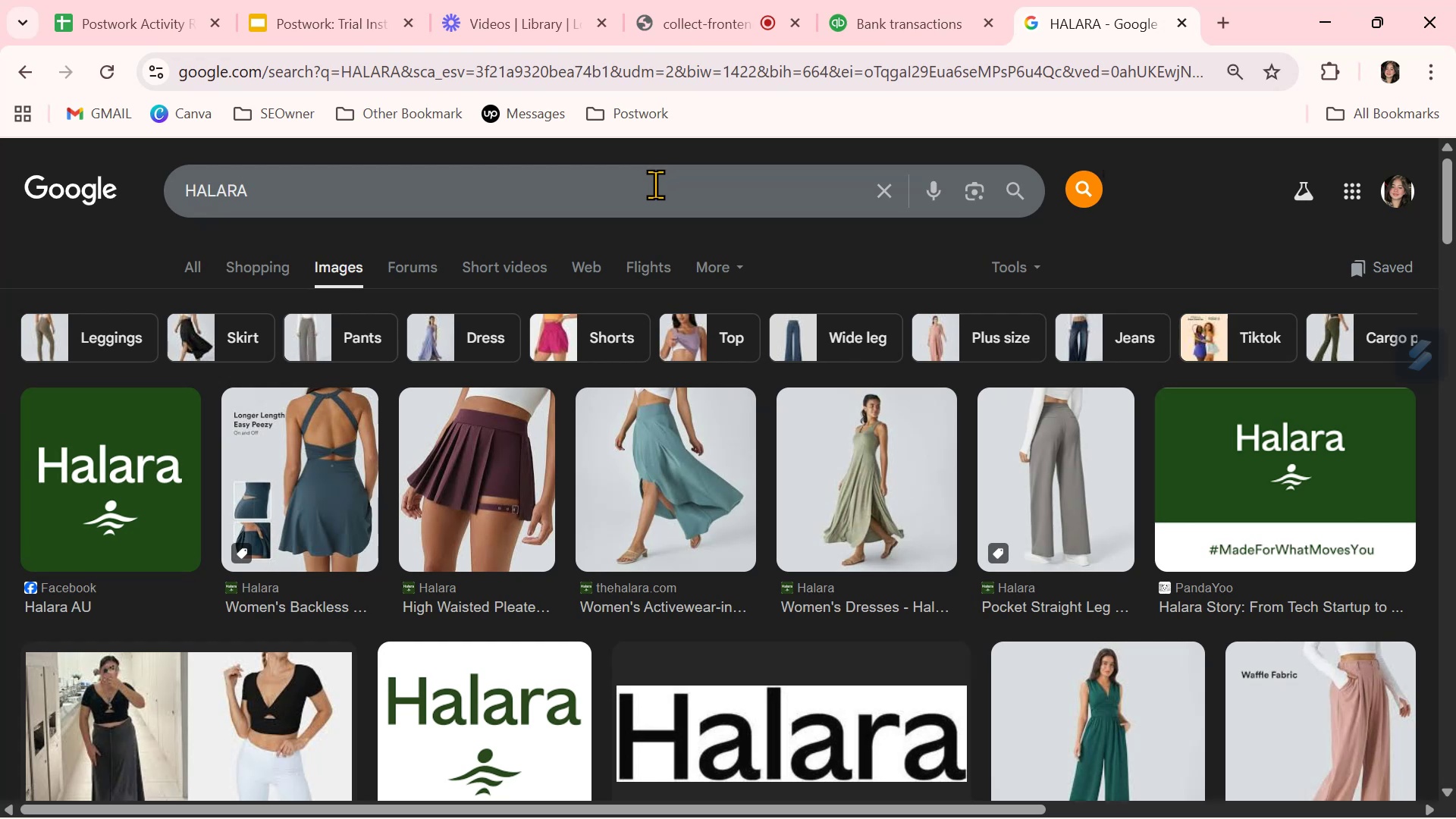 
double_click([654, 185])
 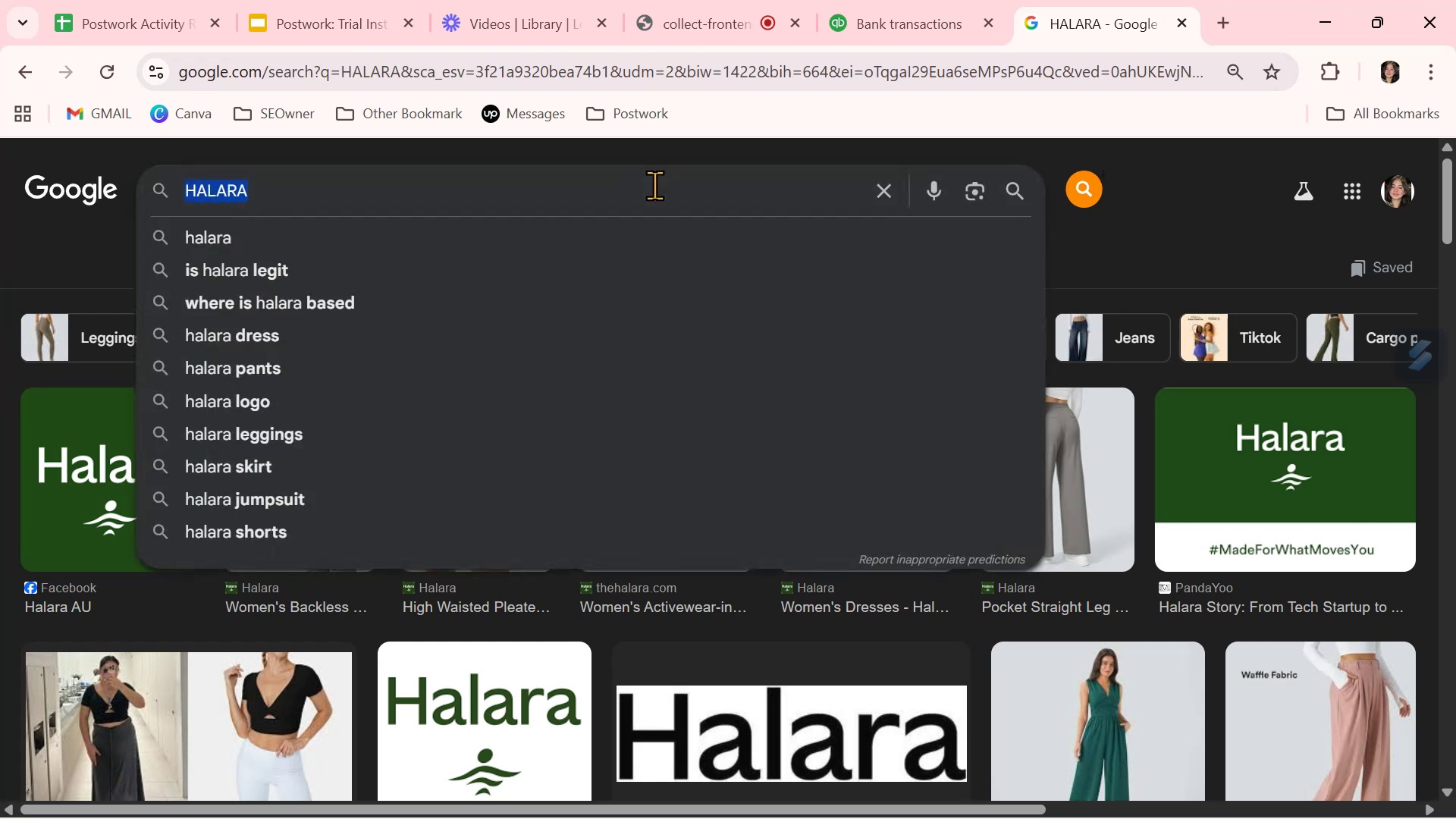 
triple_click([654, 185])
 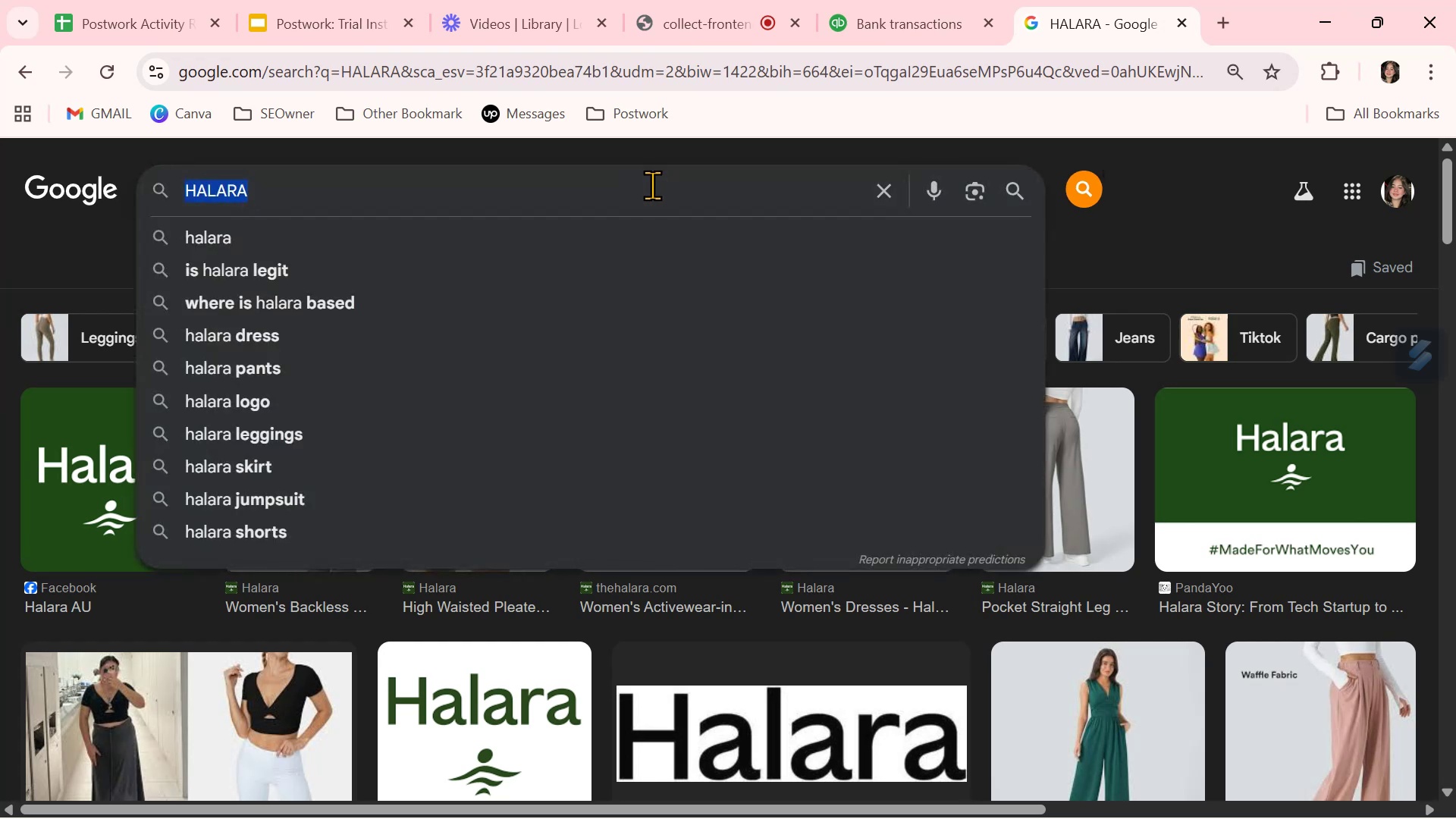 
key(Control+ControlLeft)
 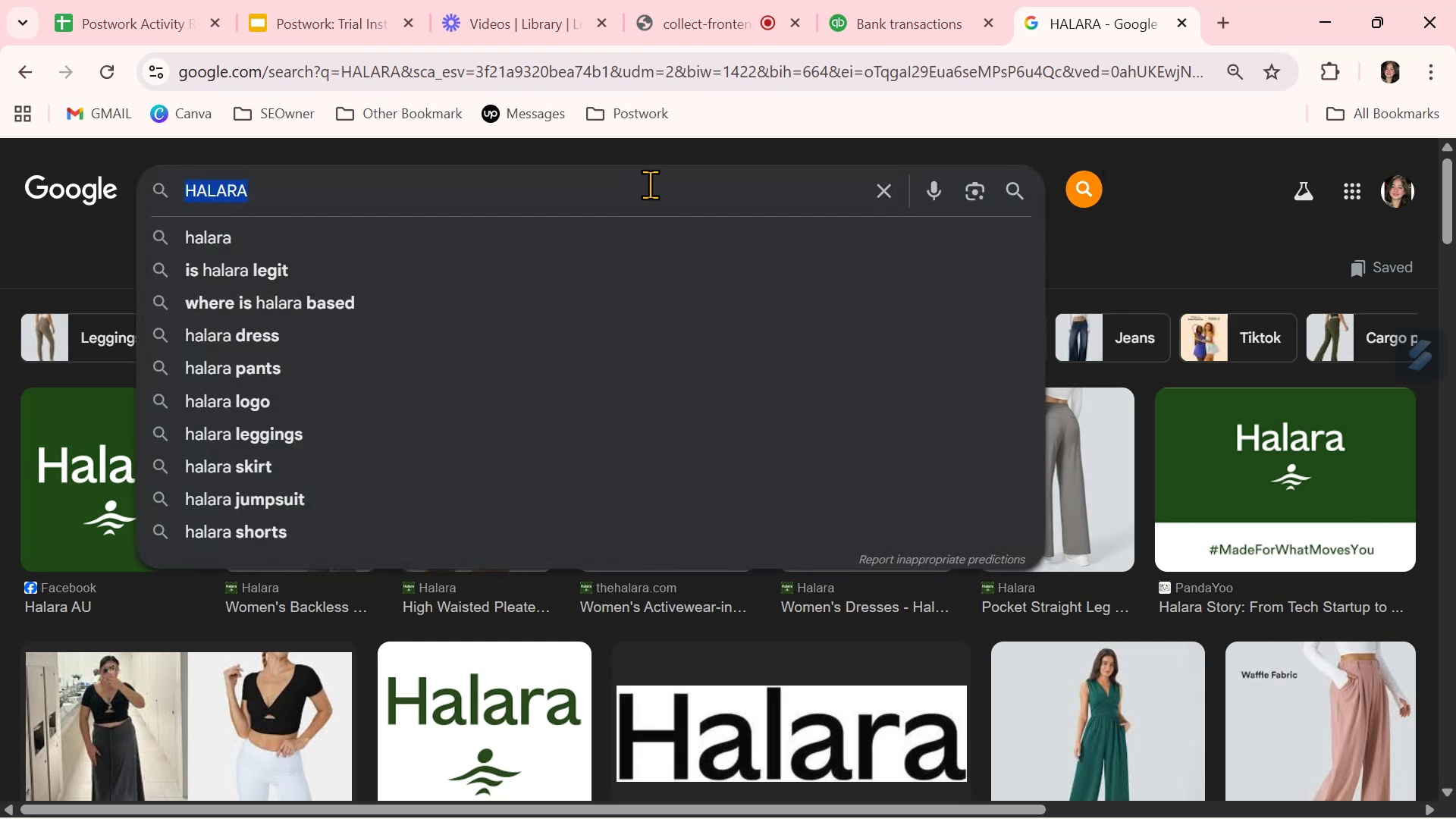 
key(Control+V)
 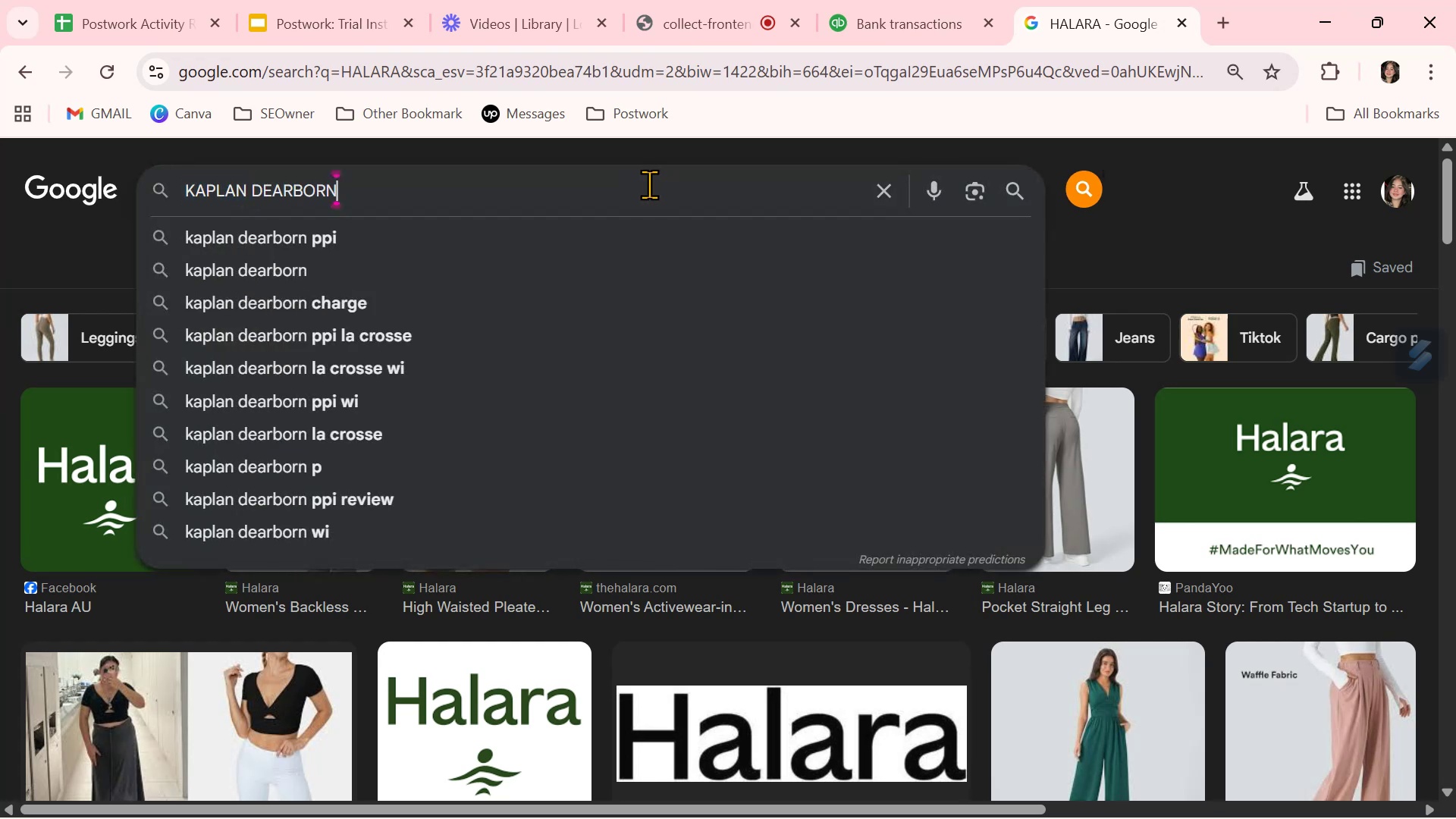 
key(NumpadEnter)
 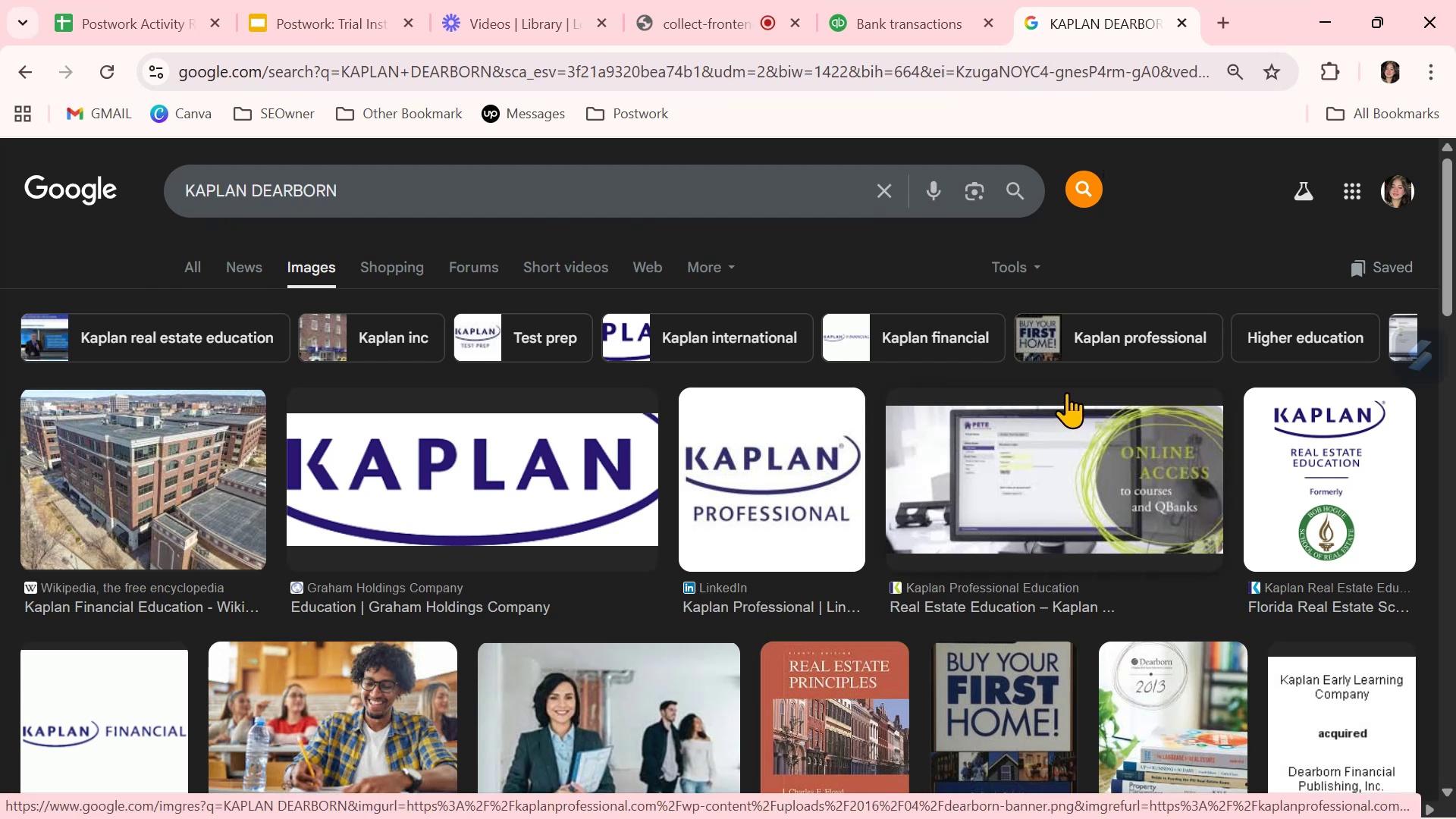 
wait(21.82)
 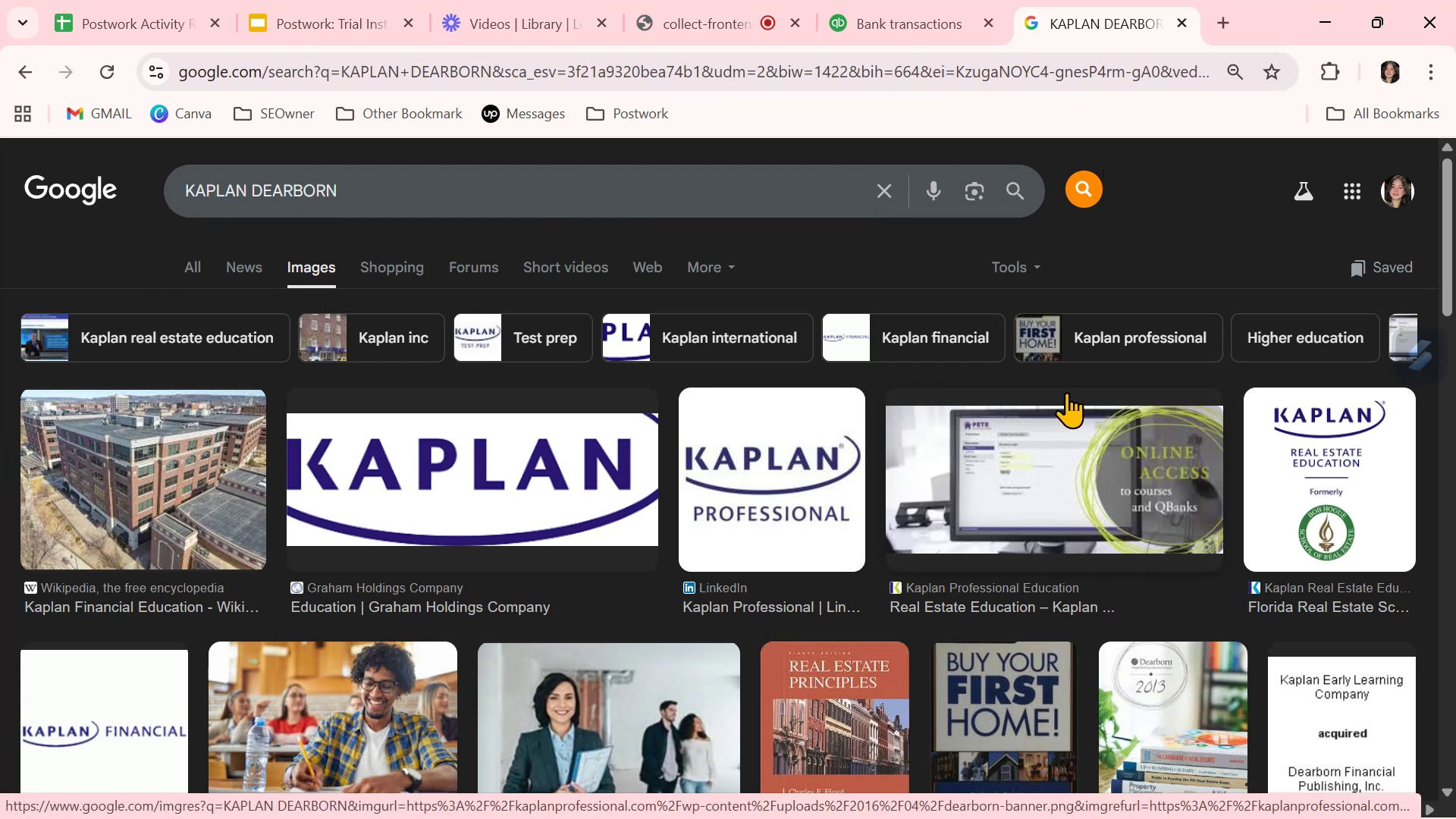 
left_click([920, 10])
 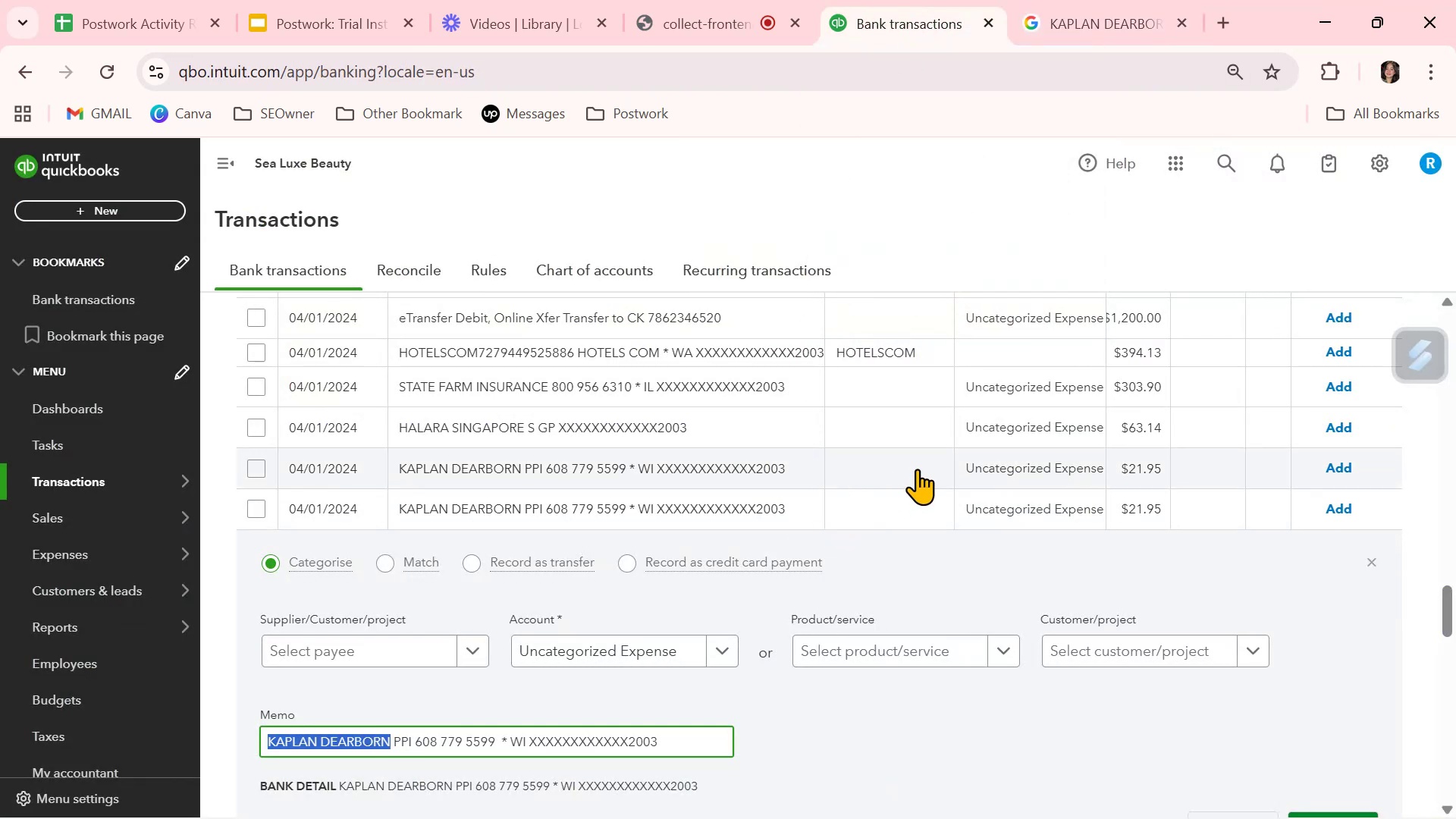 
wait(5.45)
 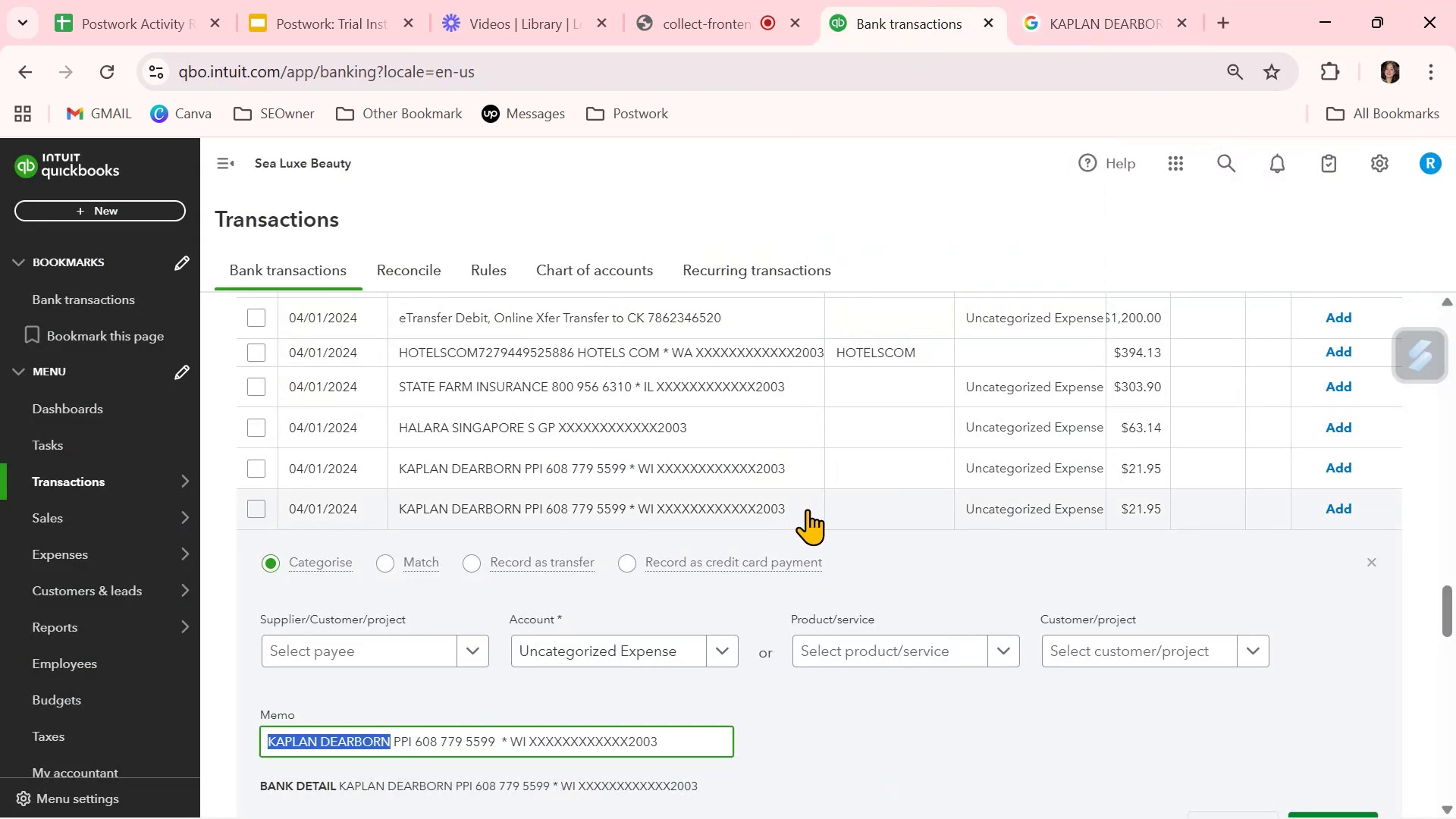 
left_click([734, 645])
 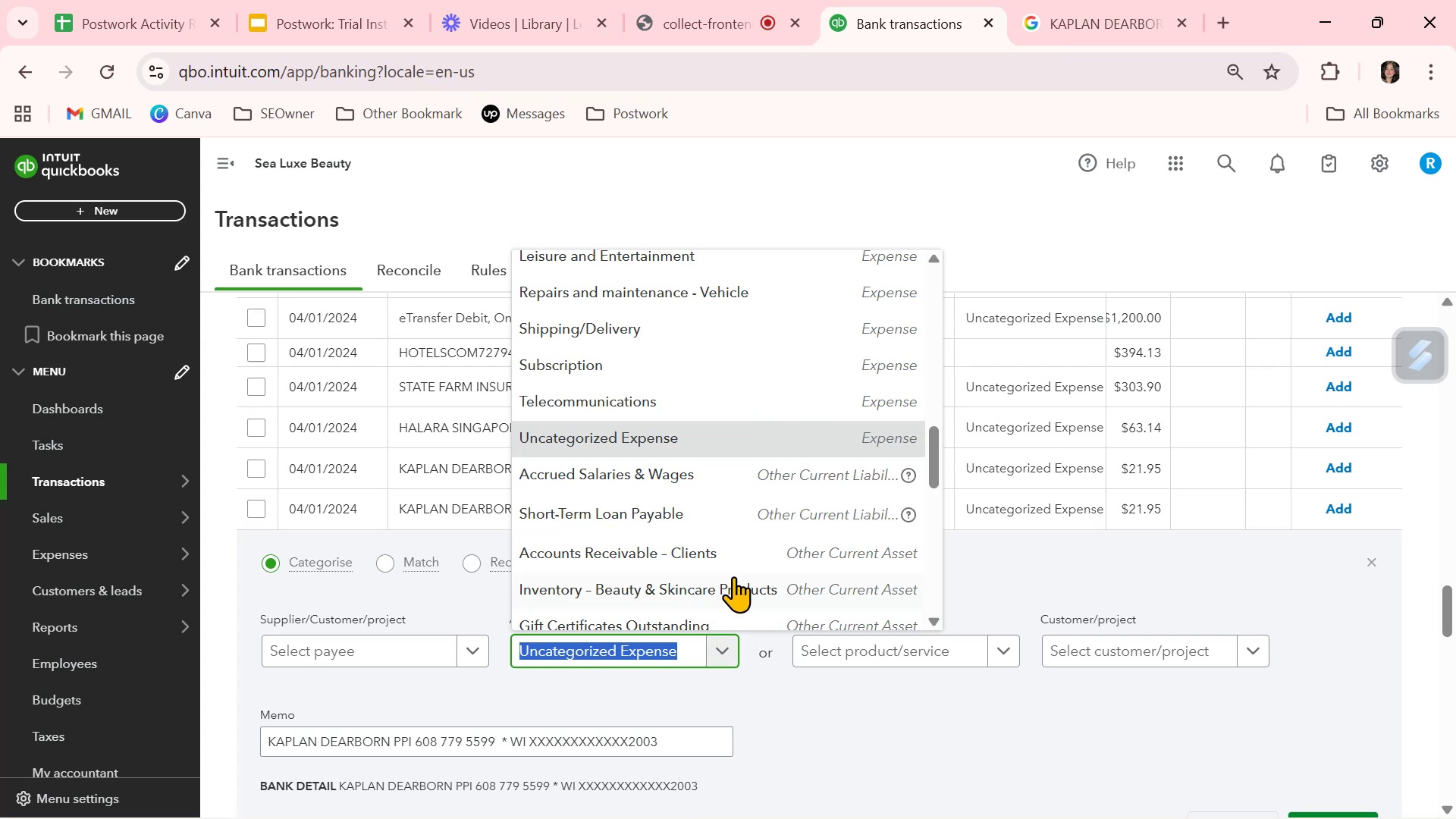 
scroll: coordinate [733, 566], scroll_direction: down, amount: 3.0
 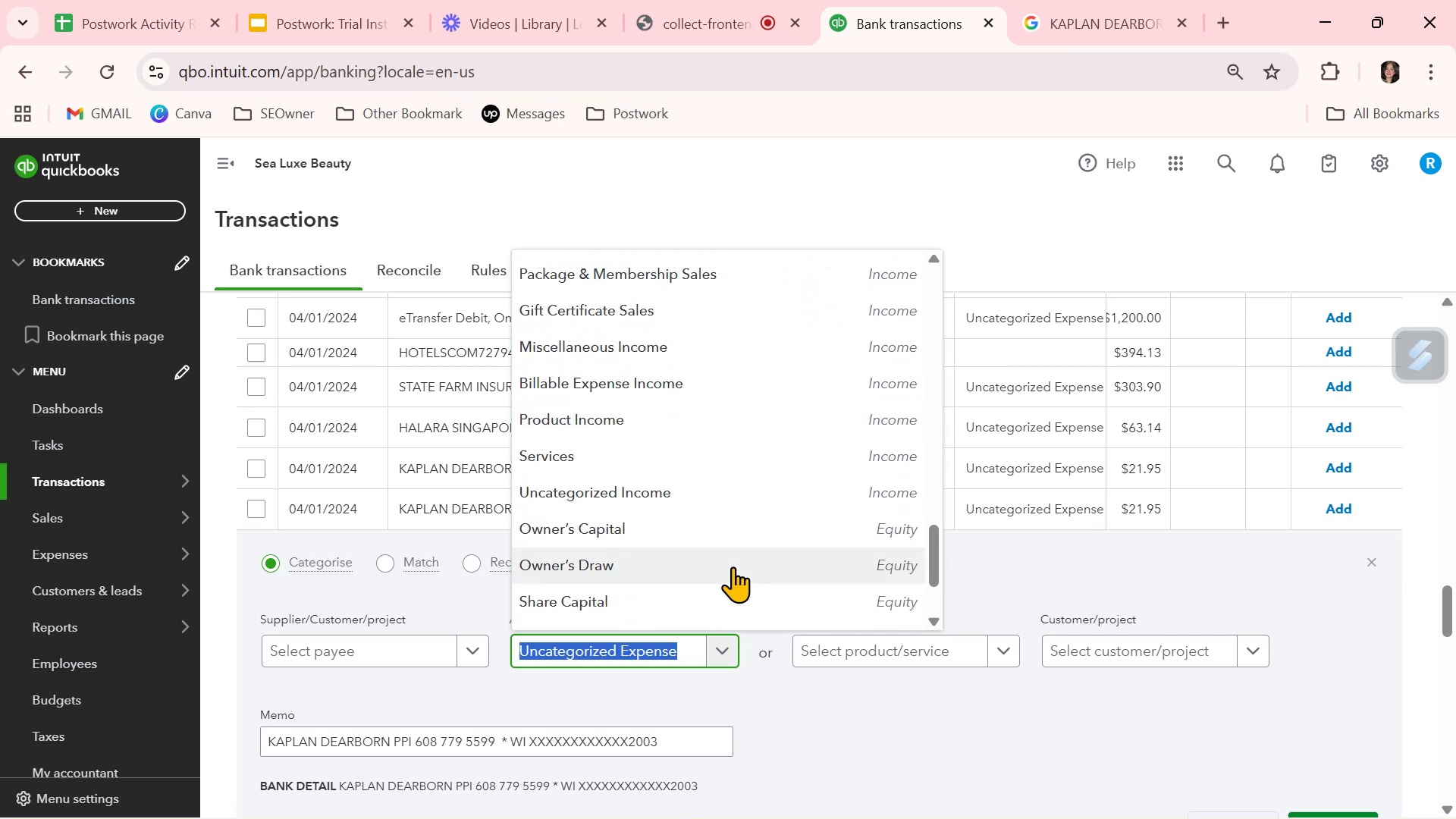 
scroll: coordinate [733, 561], scroll_direction: up, amount: 11.0
 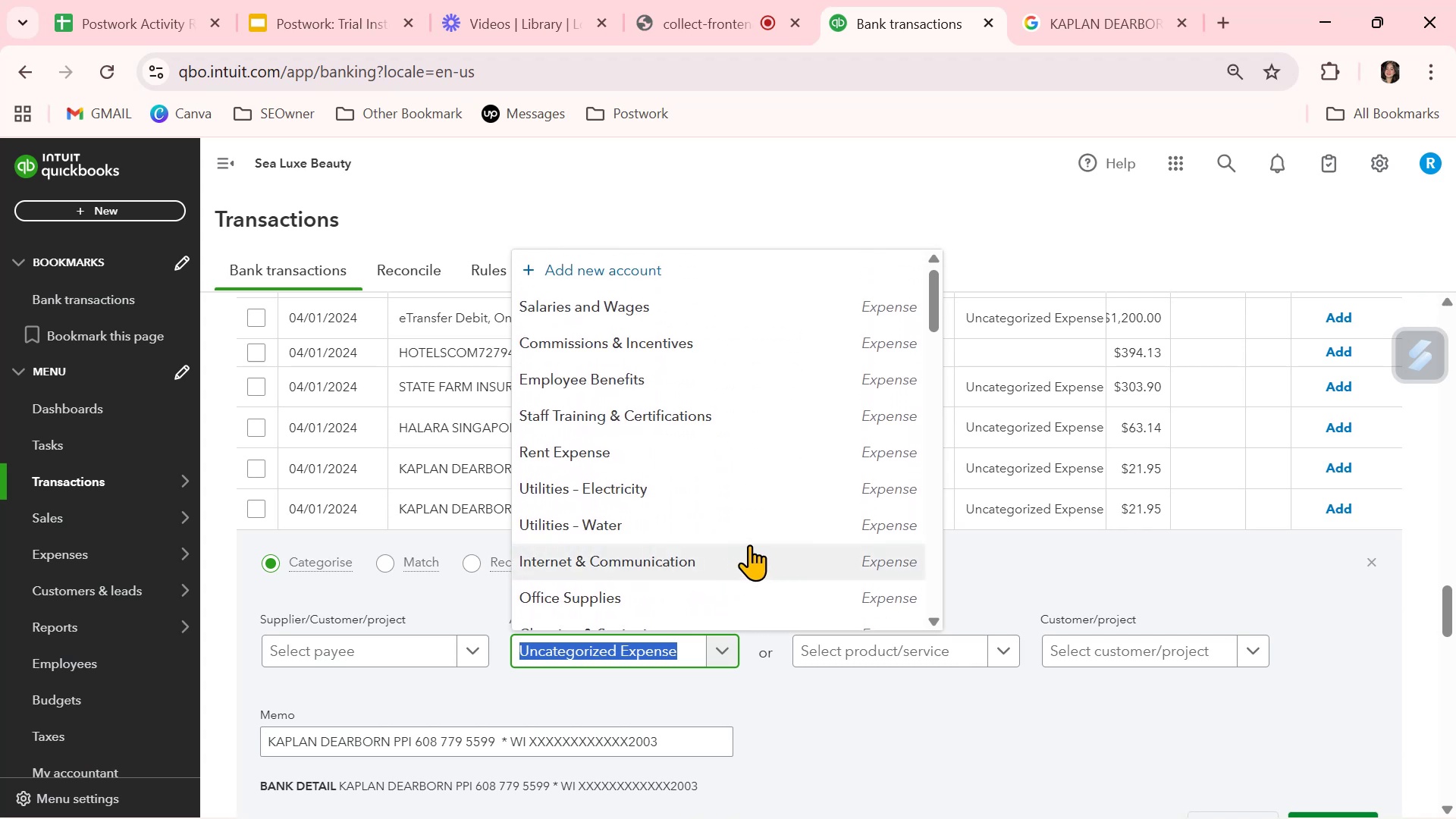 
left_click([891, 736])
 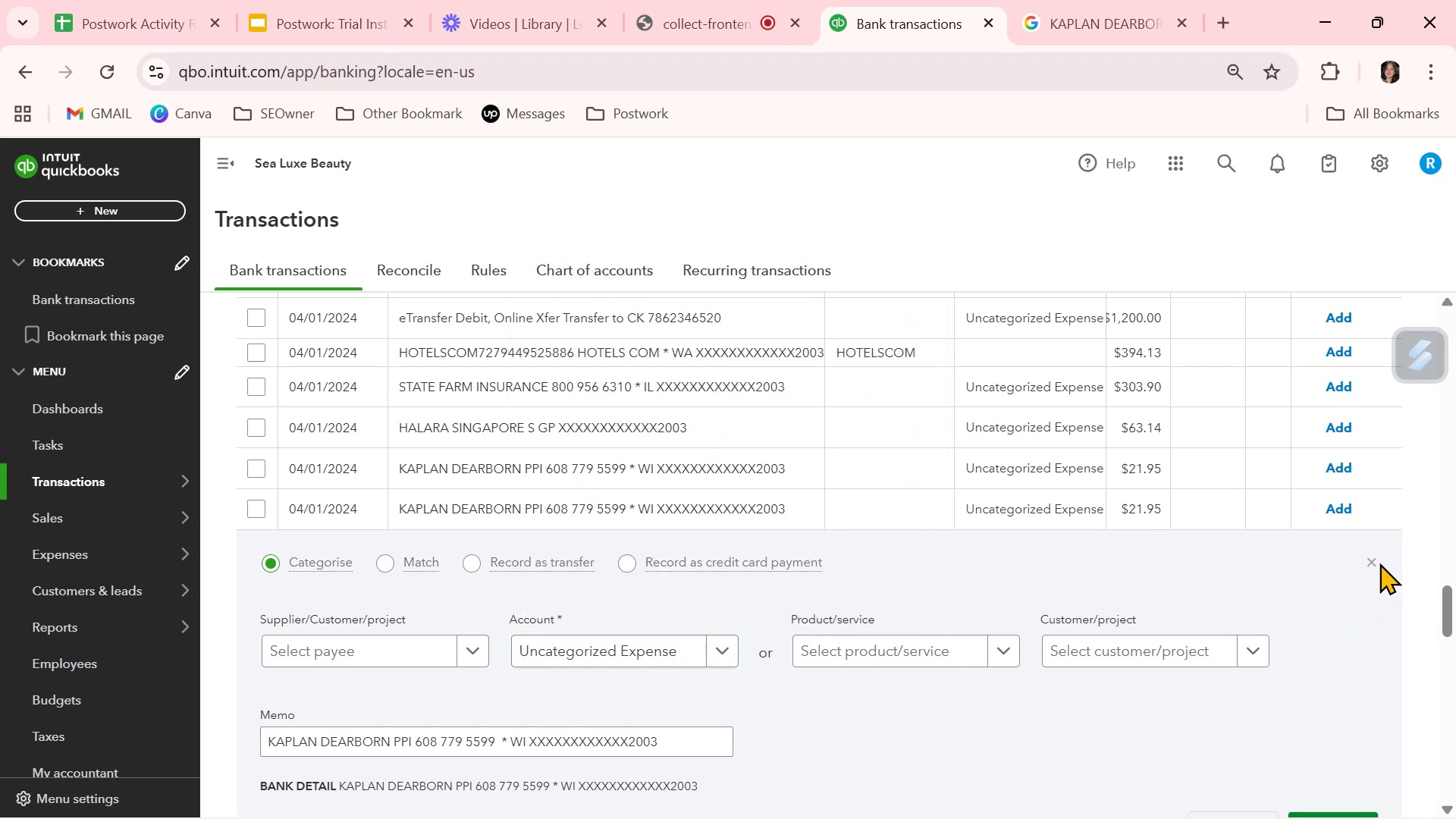 
left_click([1376, 562])
 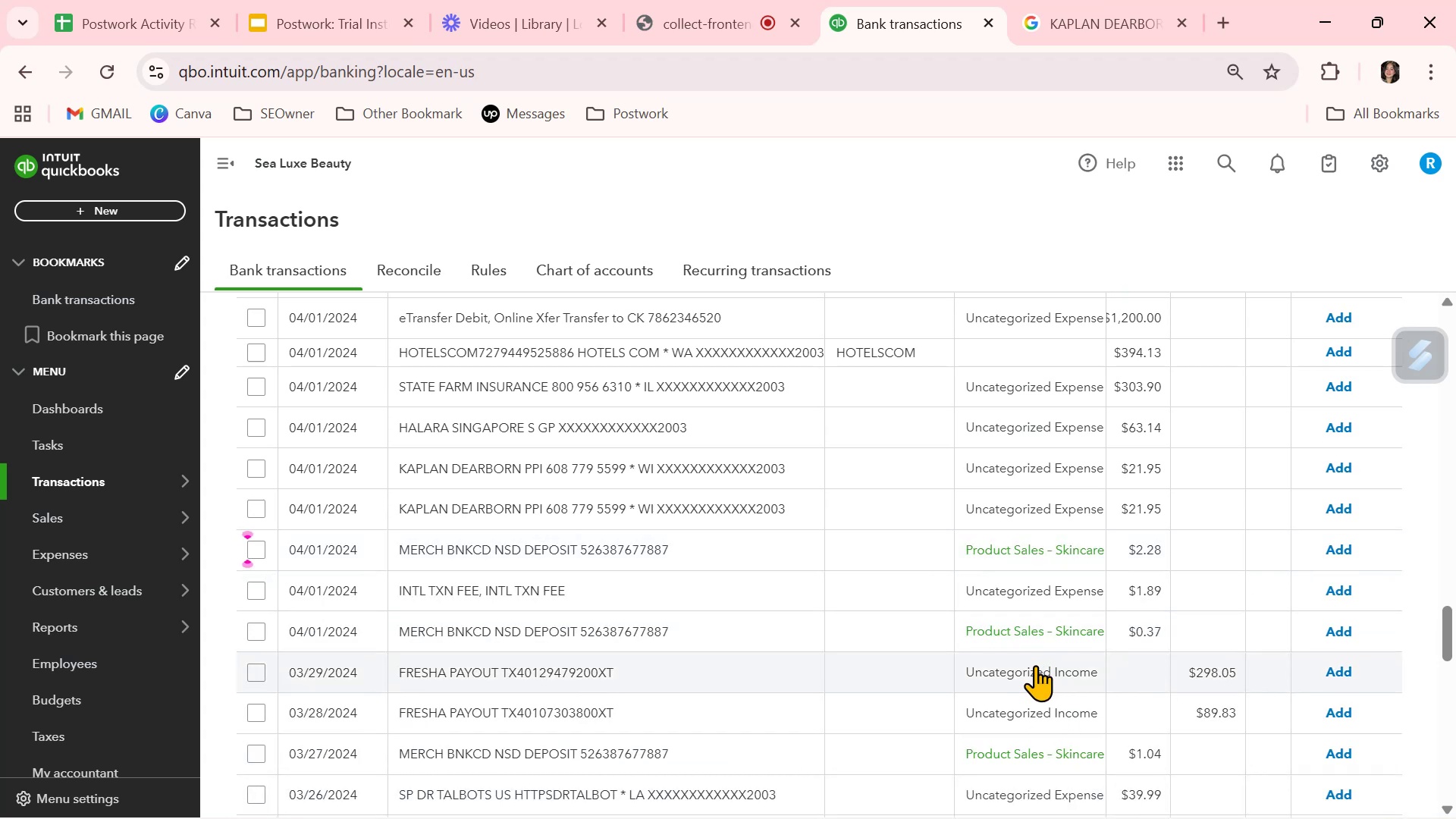 
scroll: coordinate [1035, 665], scroll_direction: down, amount: 2.0
 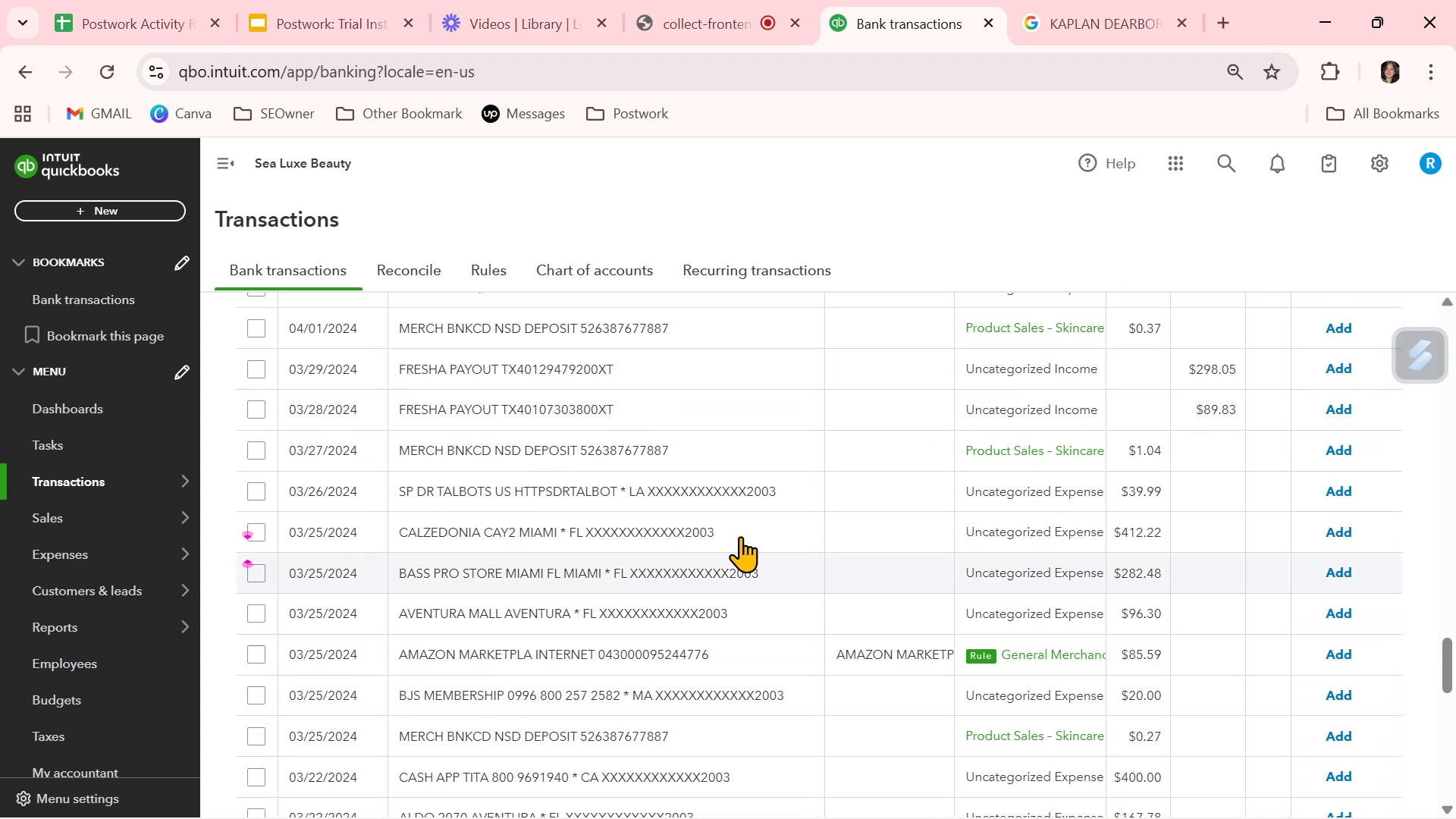 
left_click([540, 495])
 